 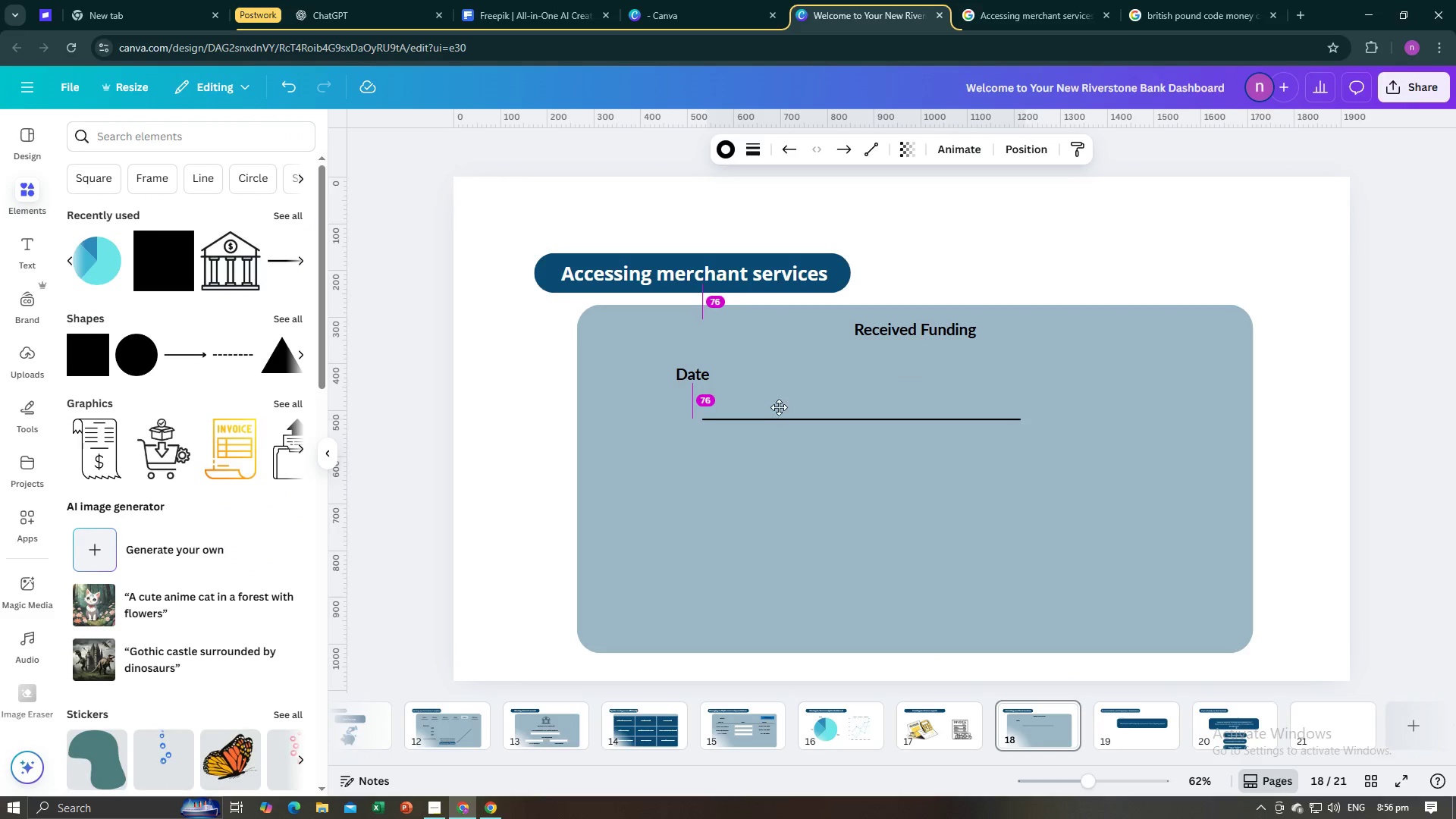 
left_click([1028, 0])
 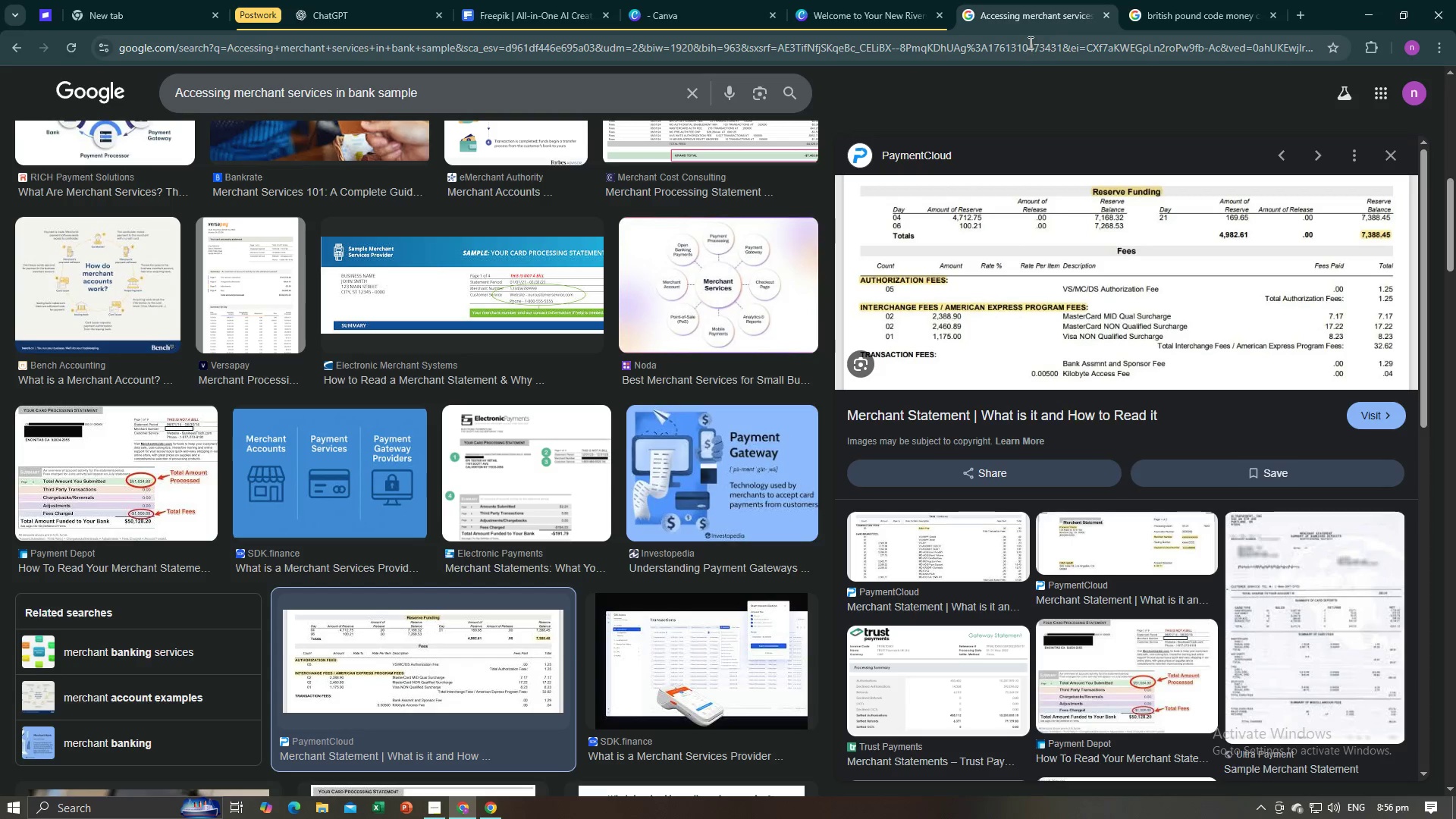 
wait(6.62)
 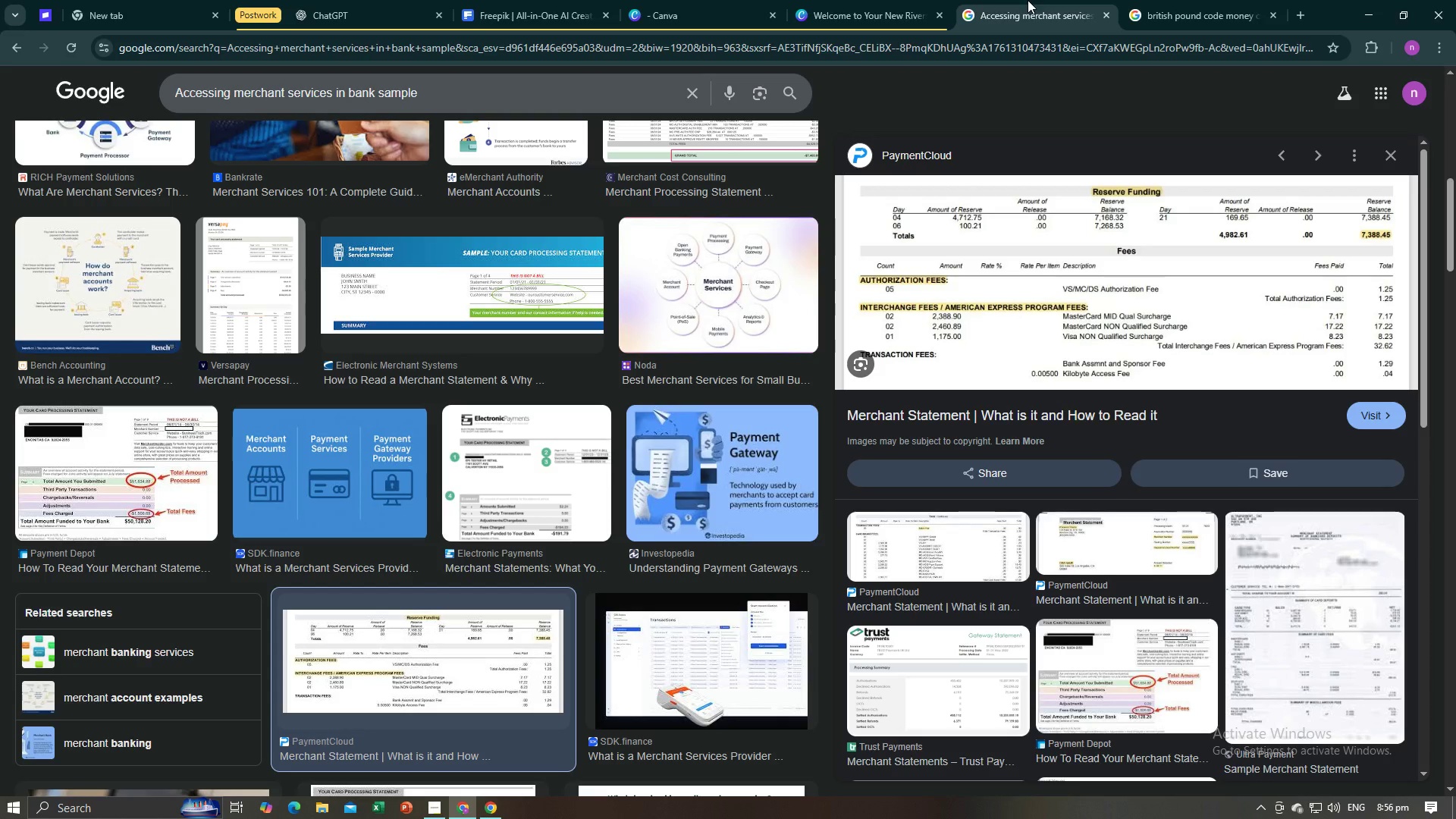 
left_click([871, 5])
 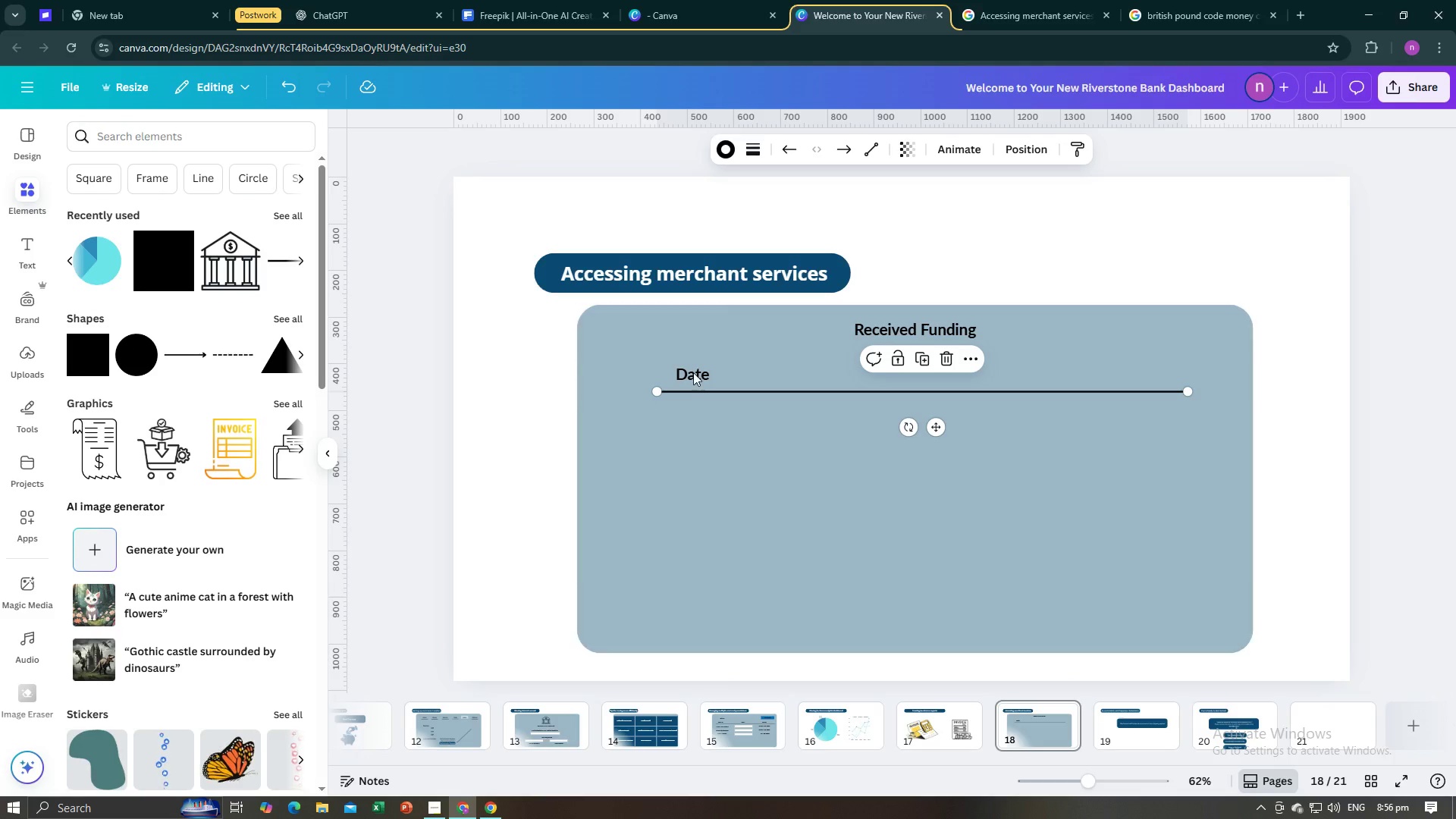 
left_click([696, 369])
 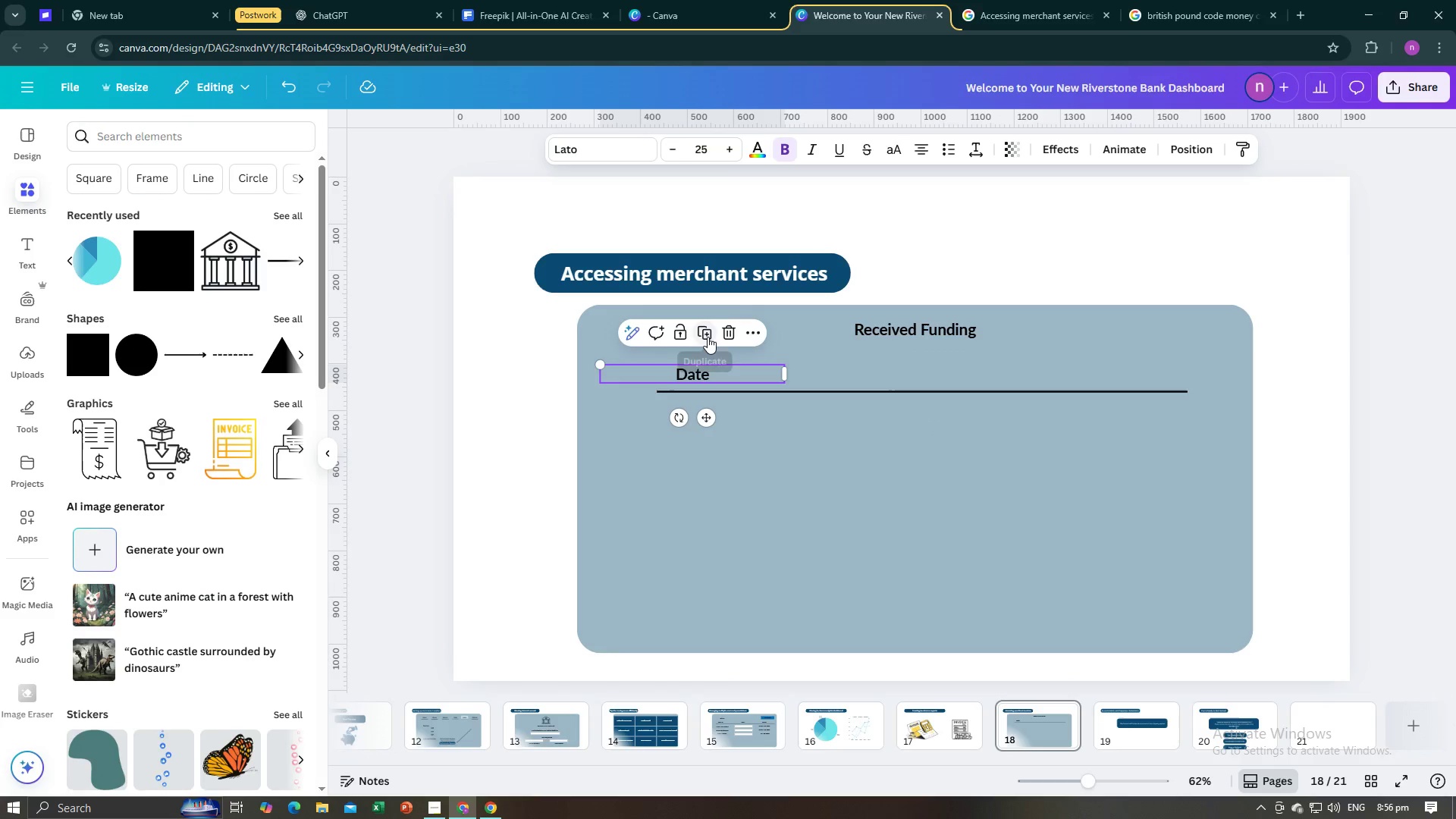 
left_click([708, 337])
 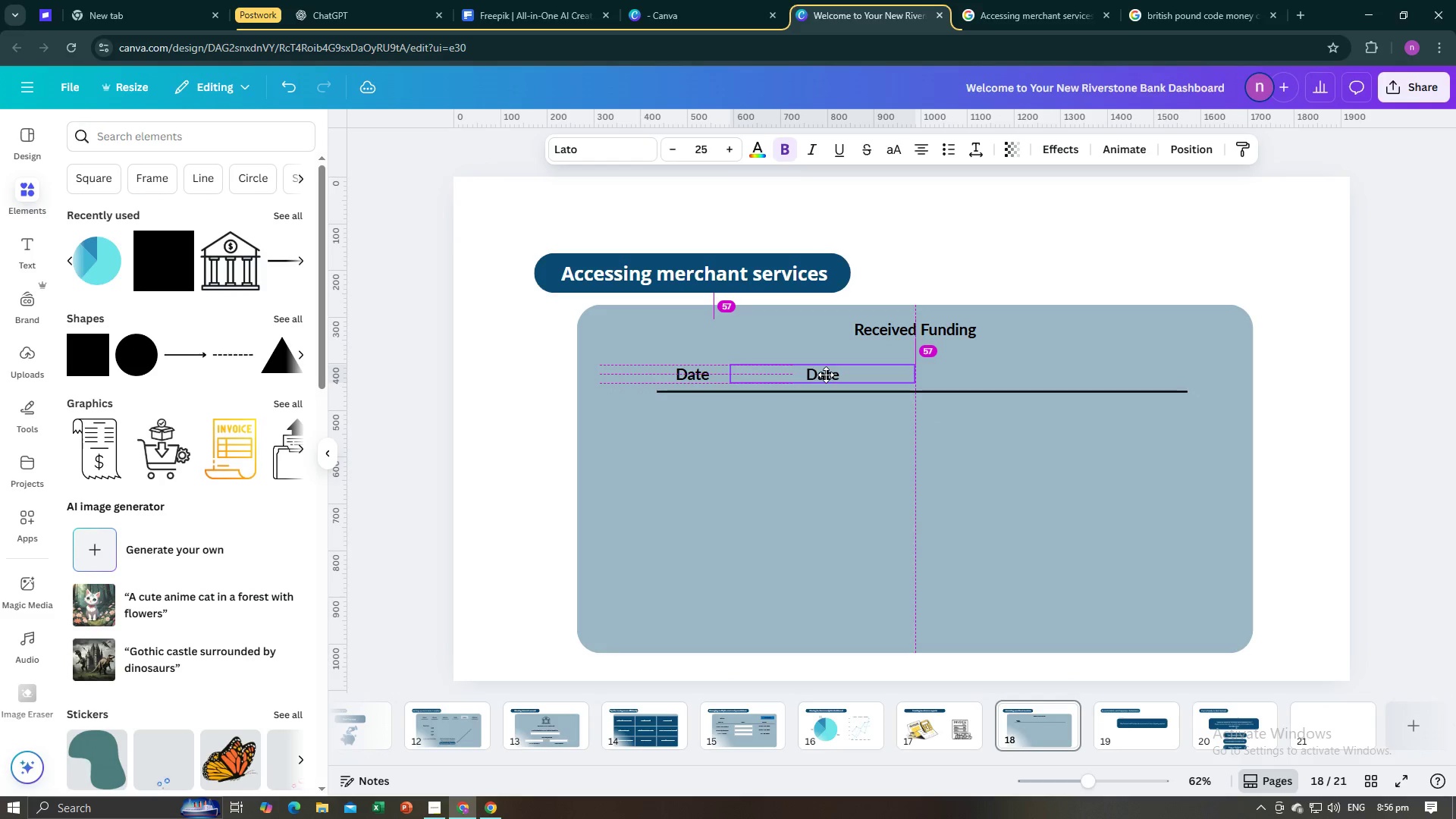 
left_click([821, 375])
 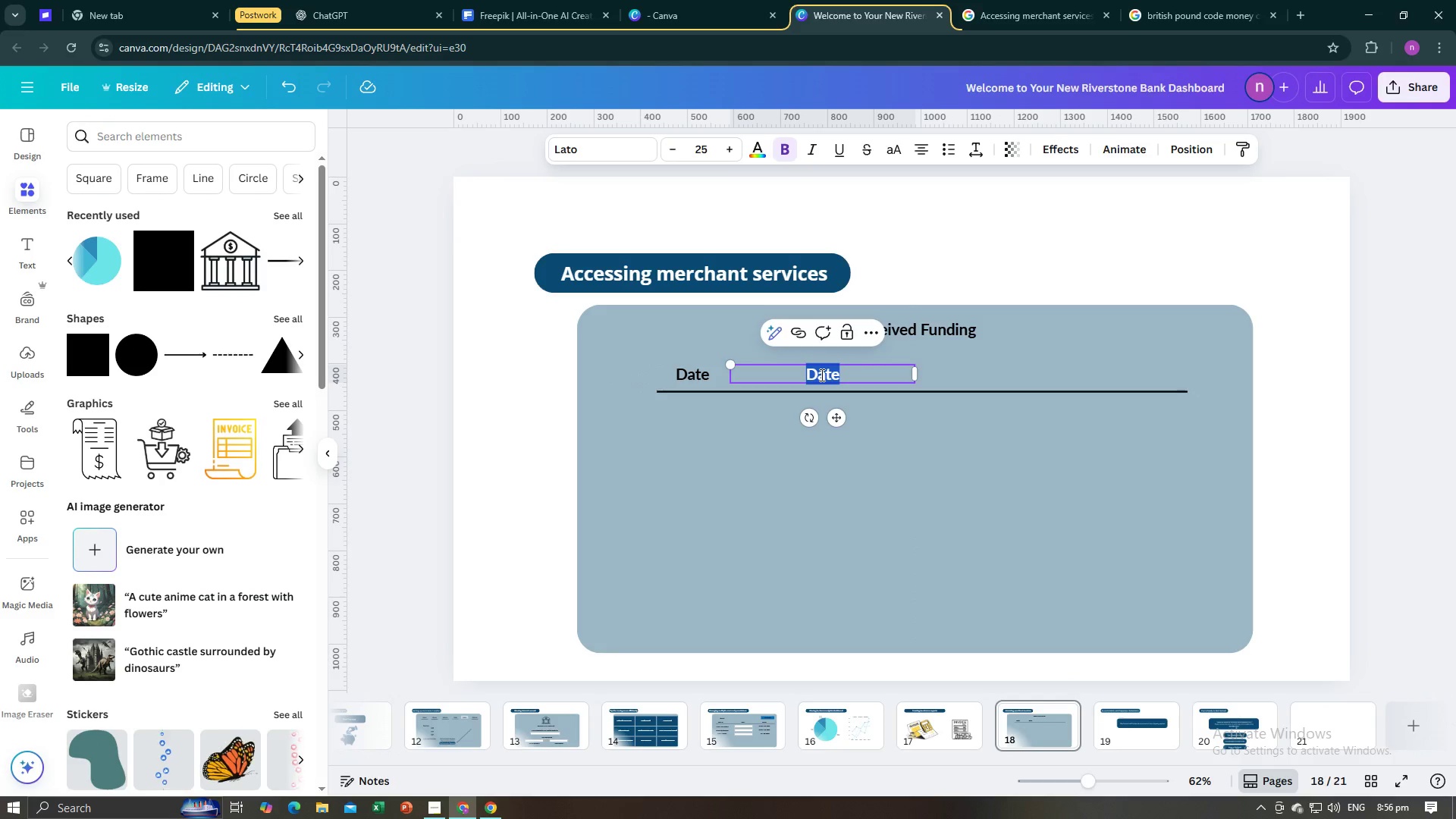 
type(Amount Reverse)
 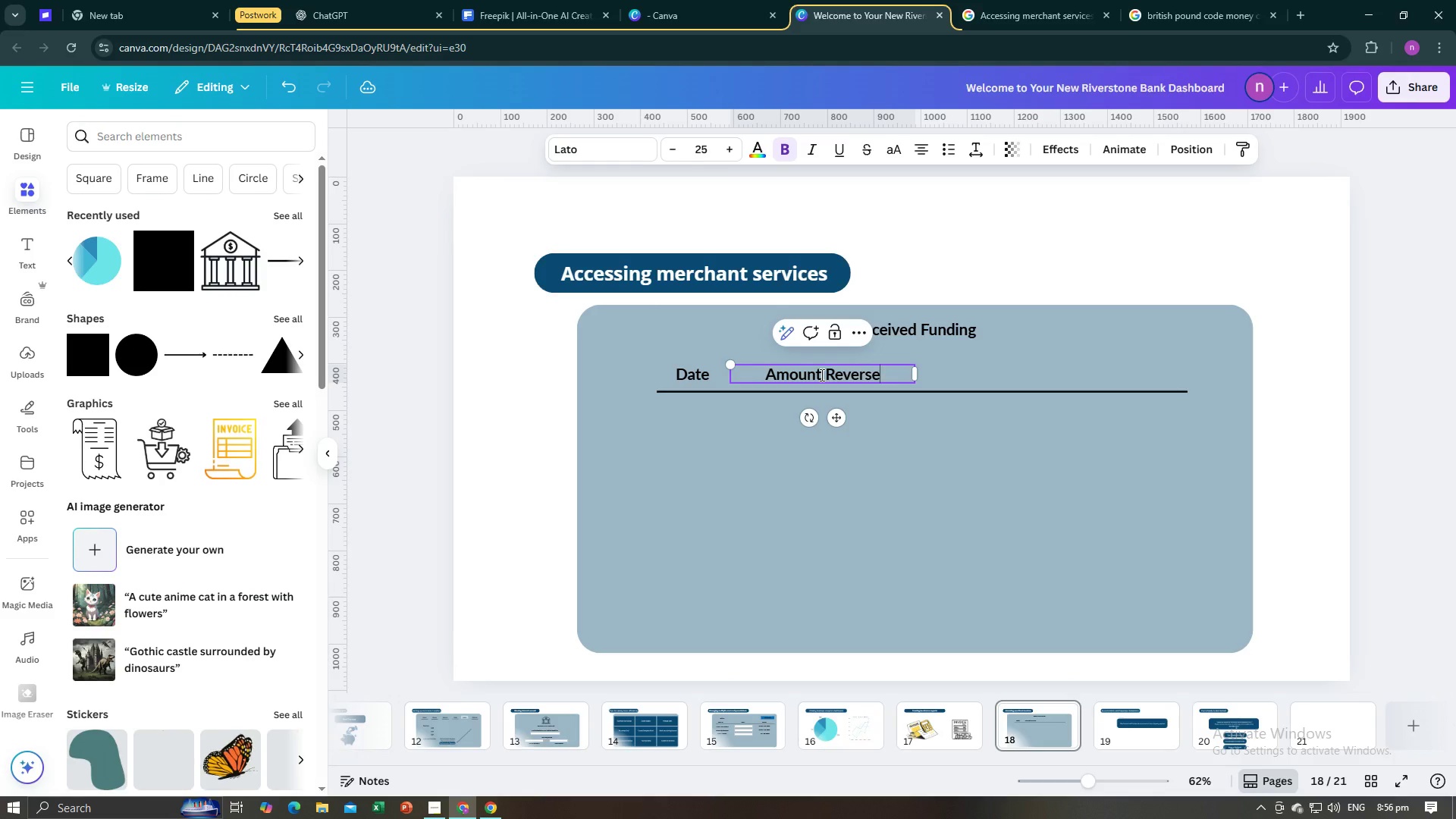 
key(Control+A)
 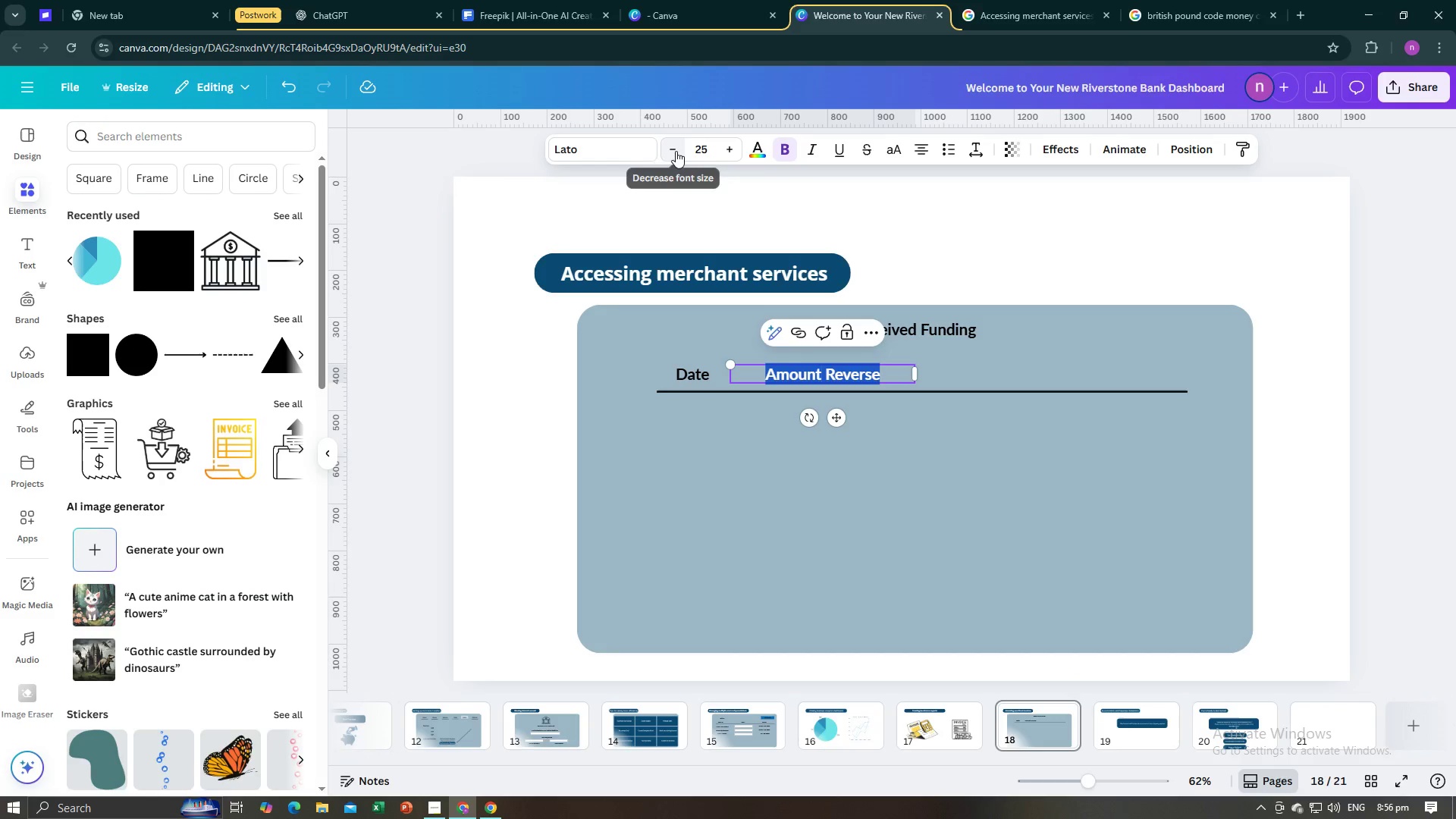 
left_click([676, 151])
 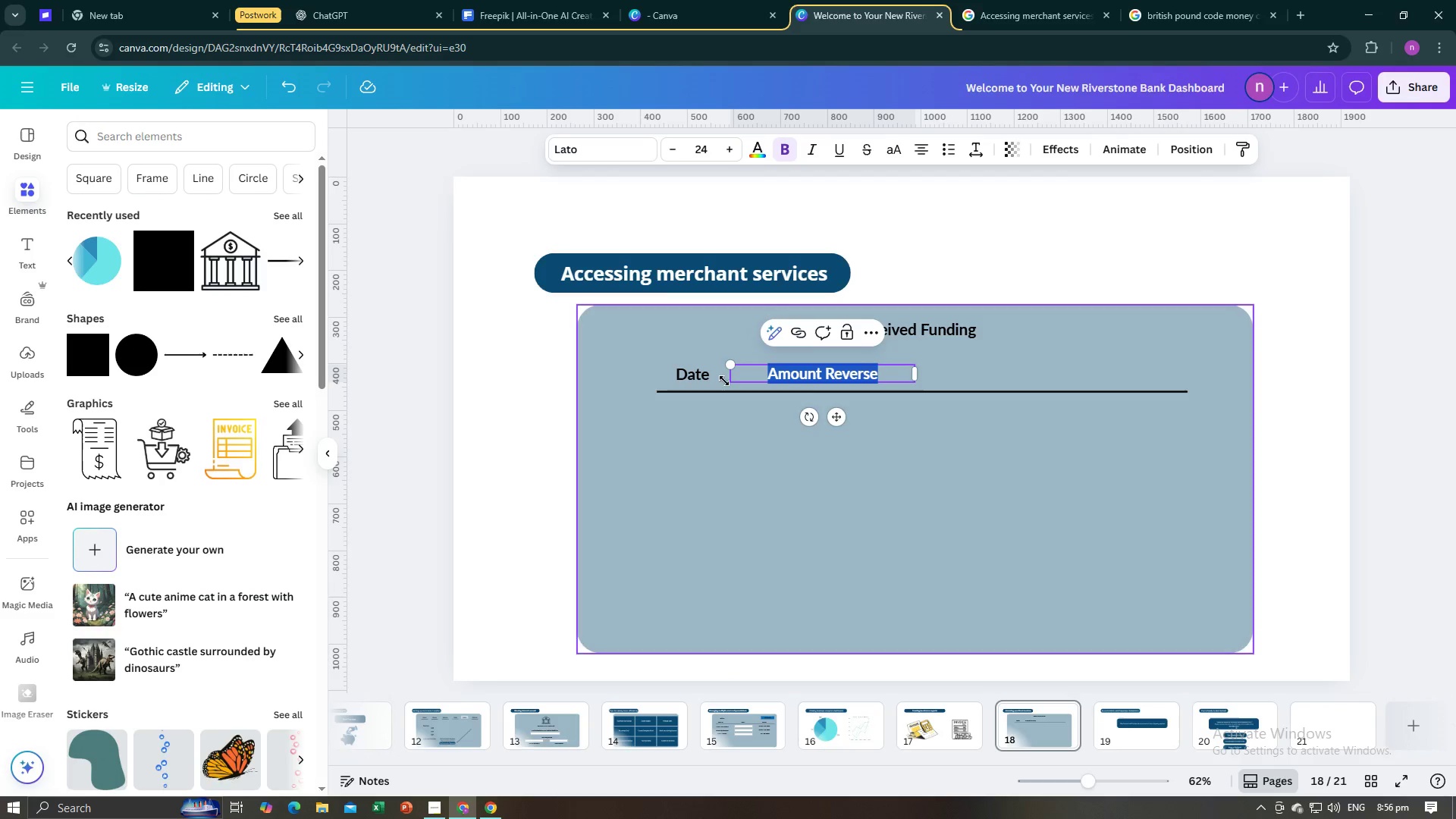 
left_click([724, 414])
 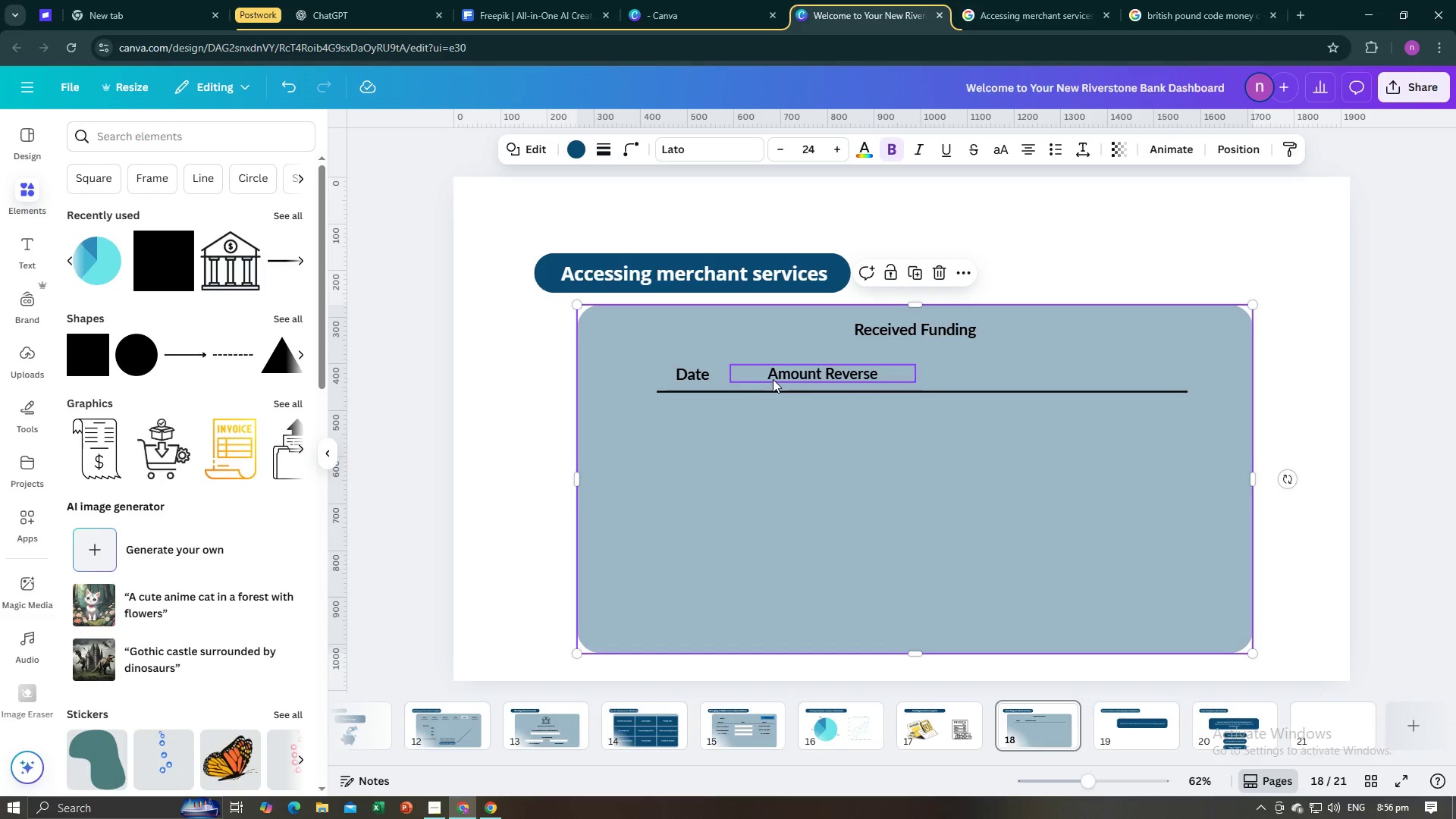 
left_click([773, 379])
 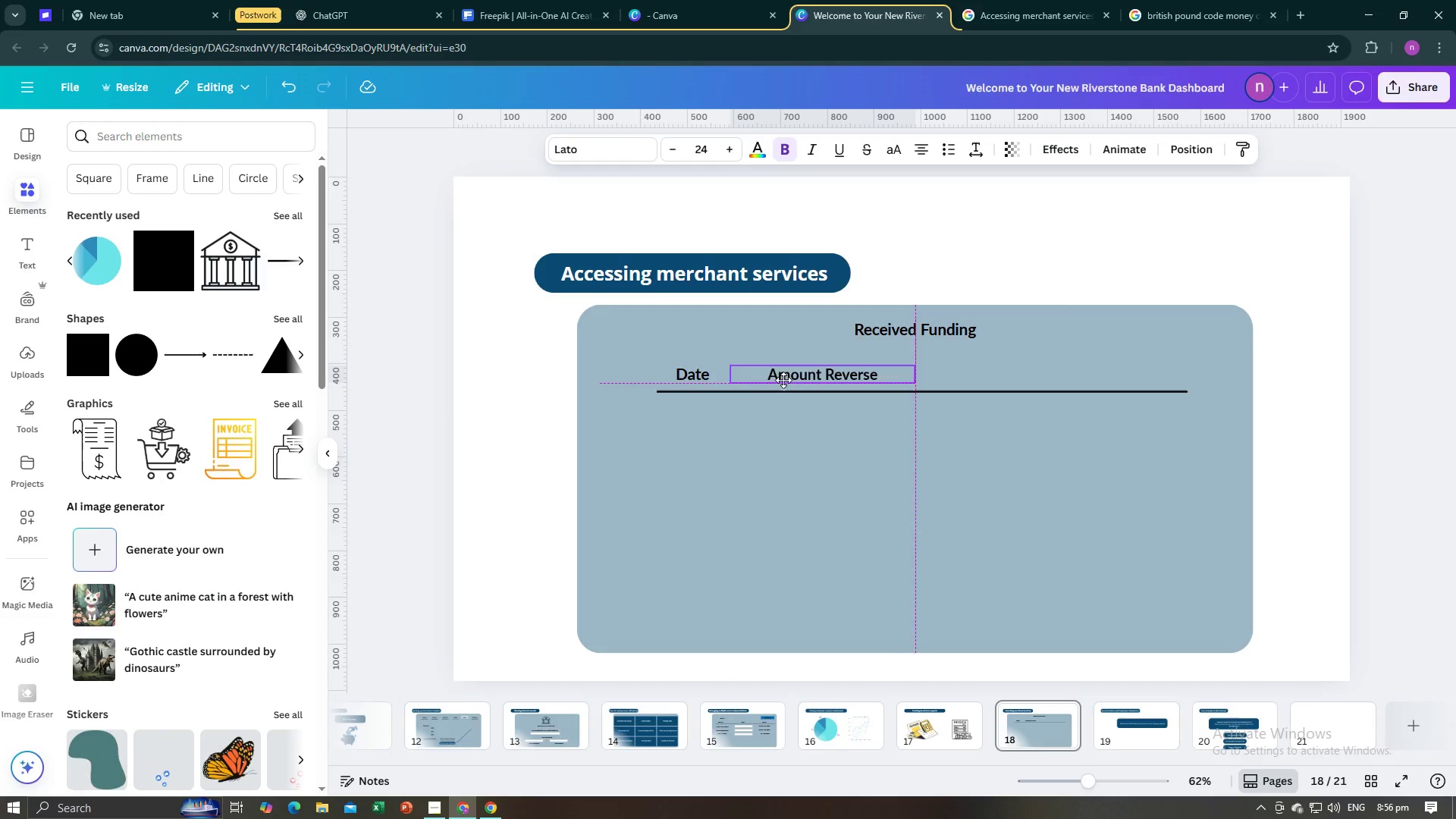 
left_click([699, 380])
 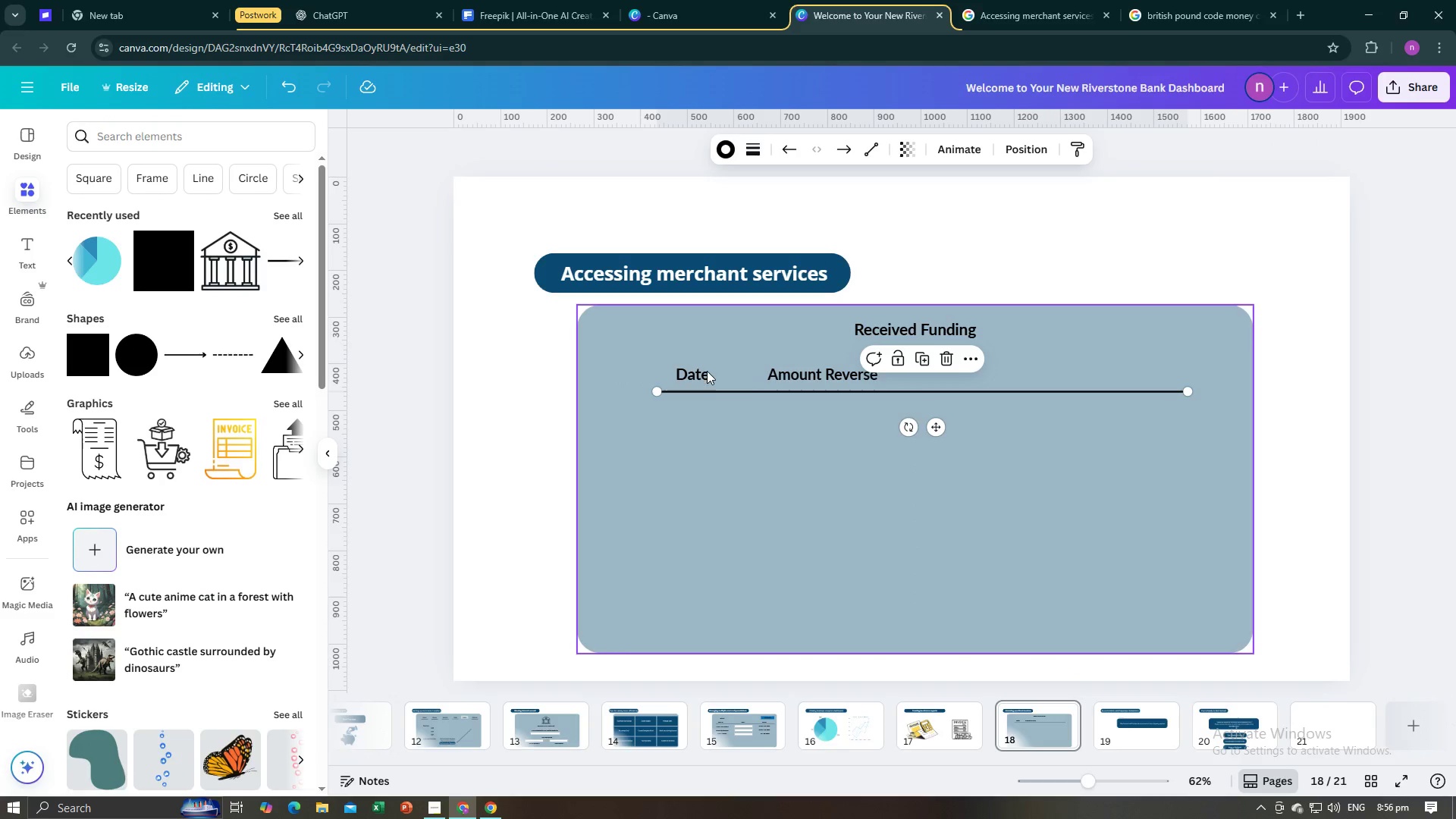 
left_click([706, 372])
 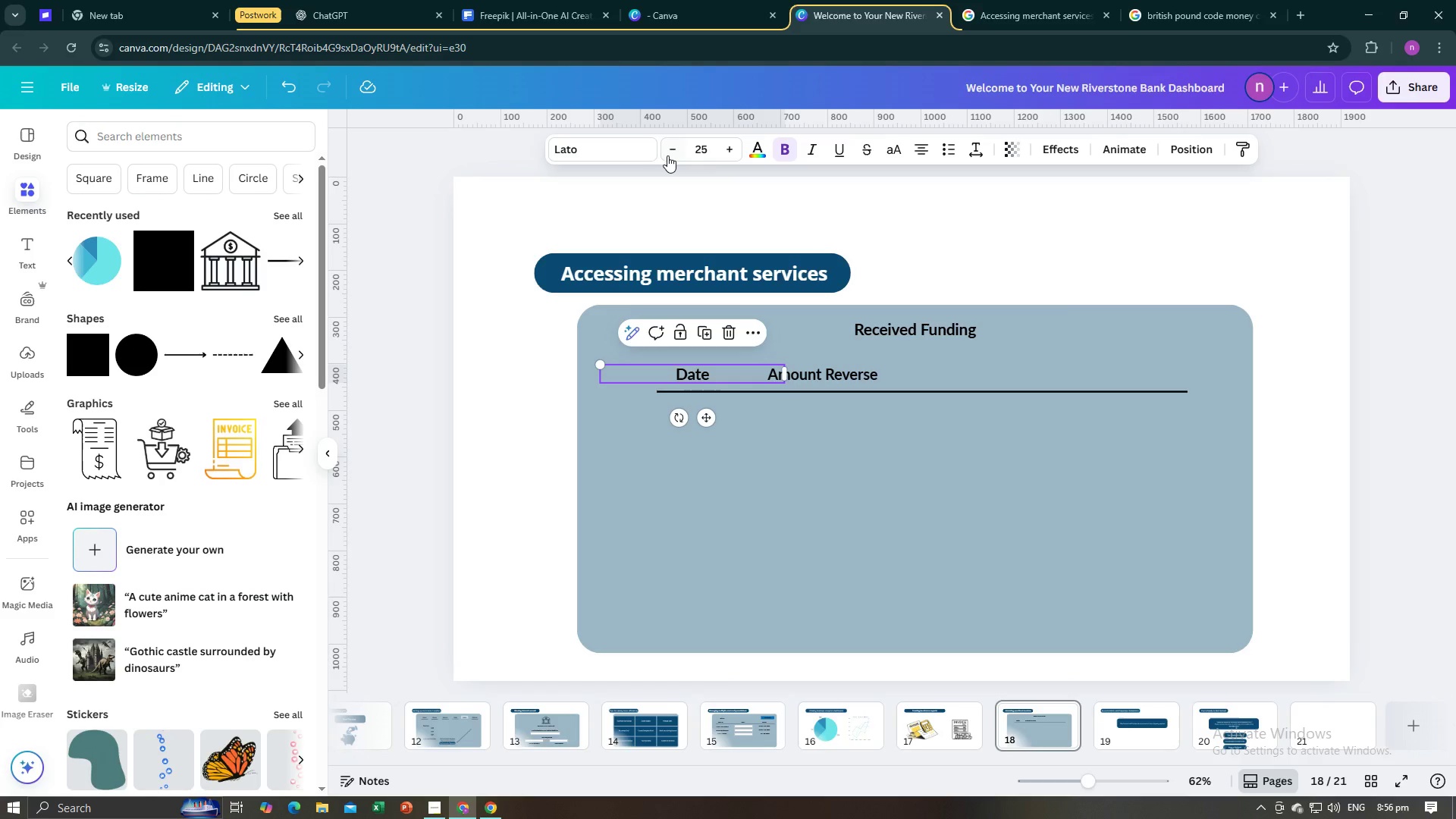 
left_click([667, 155])
 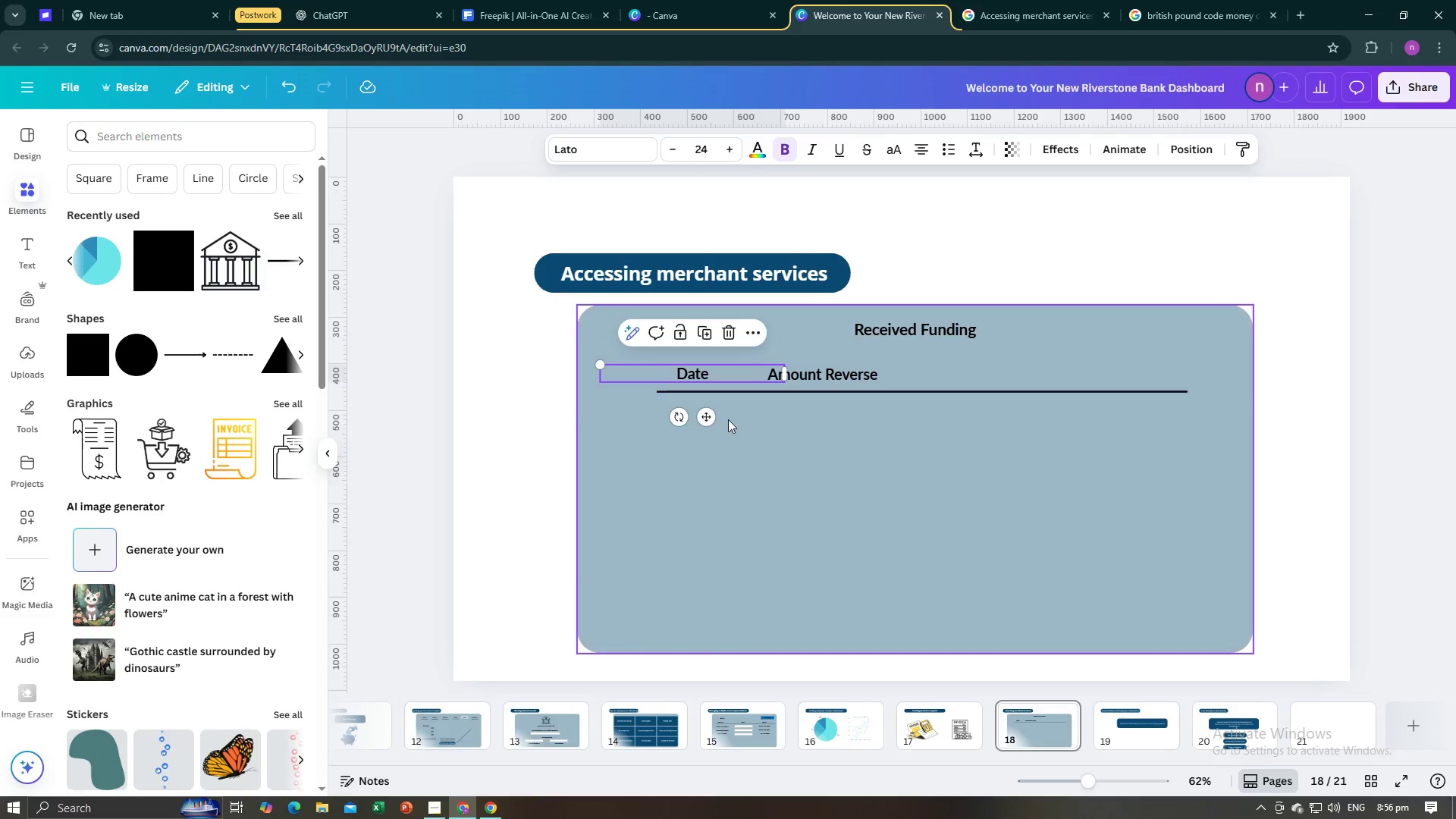 
left_click([730, 422])
 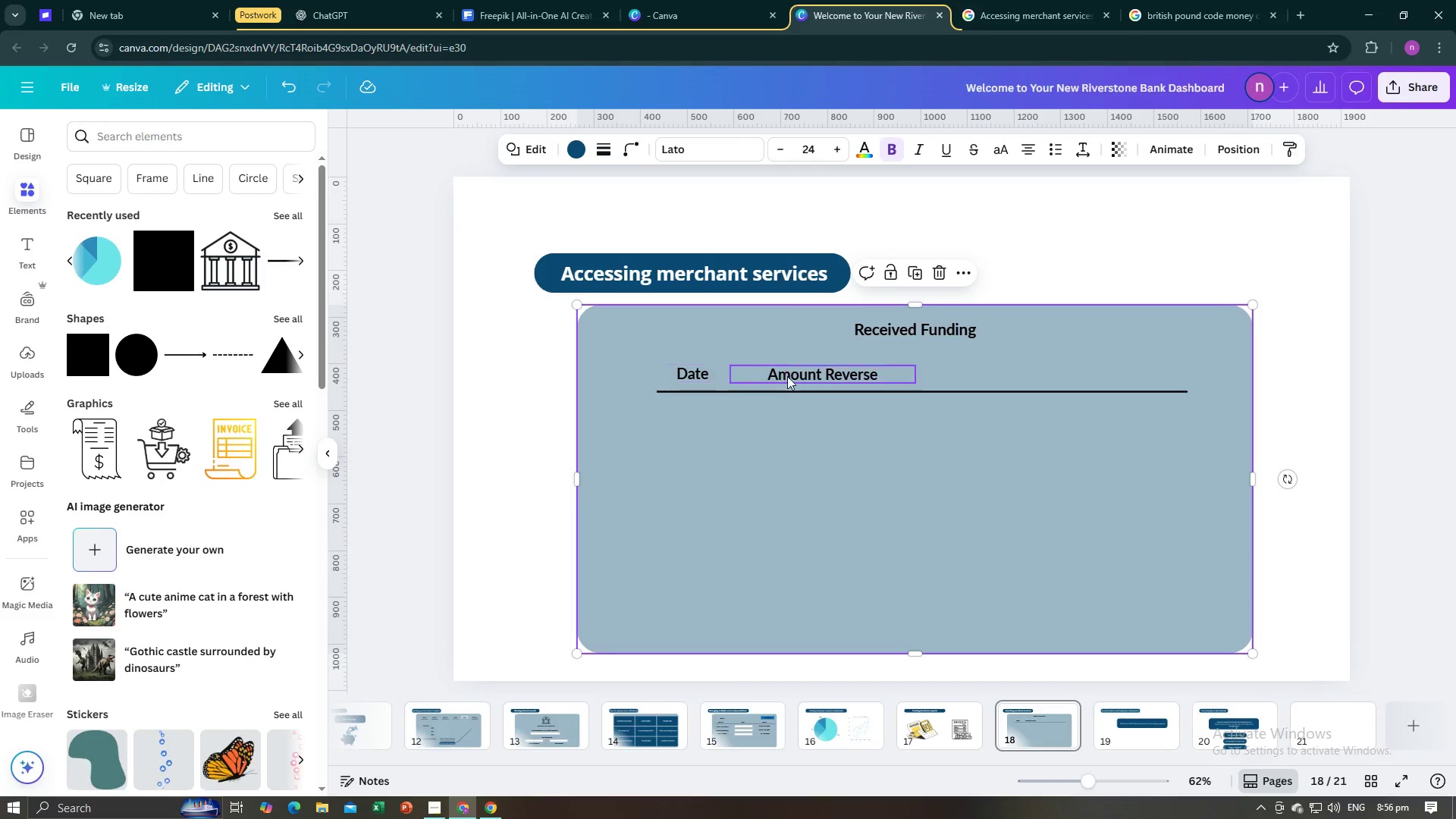 
left_click([793, 375])
 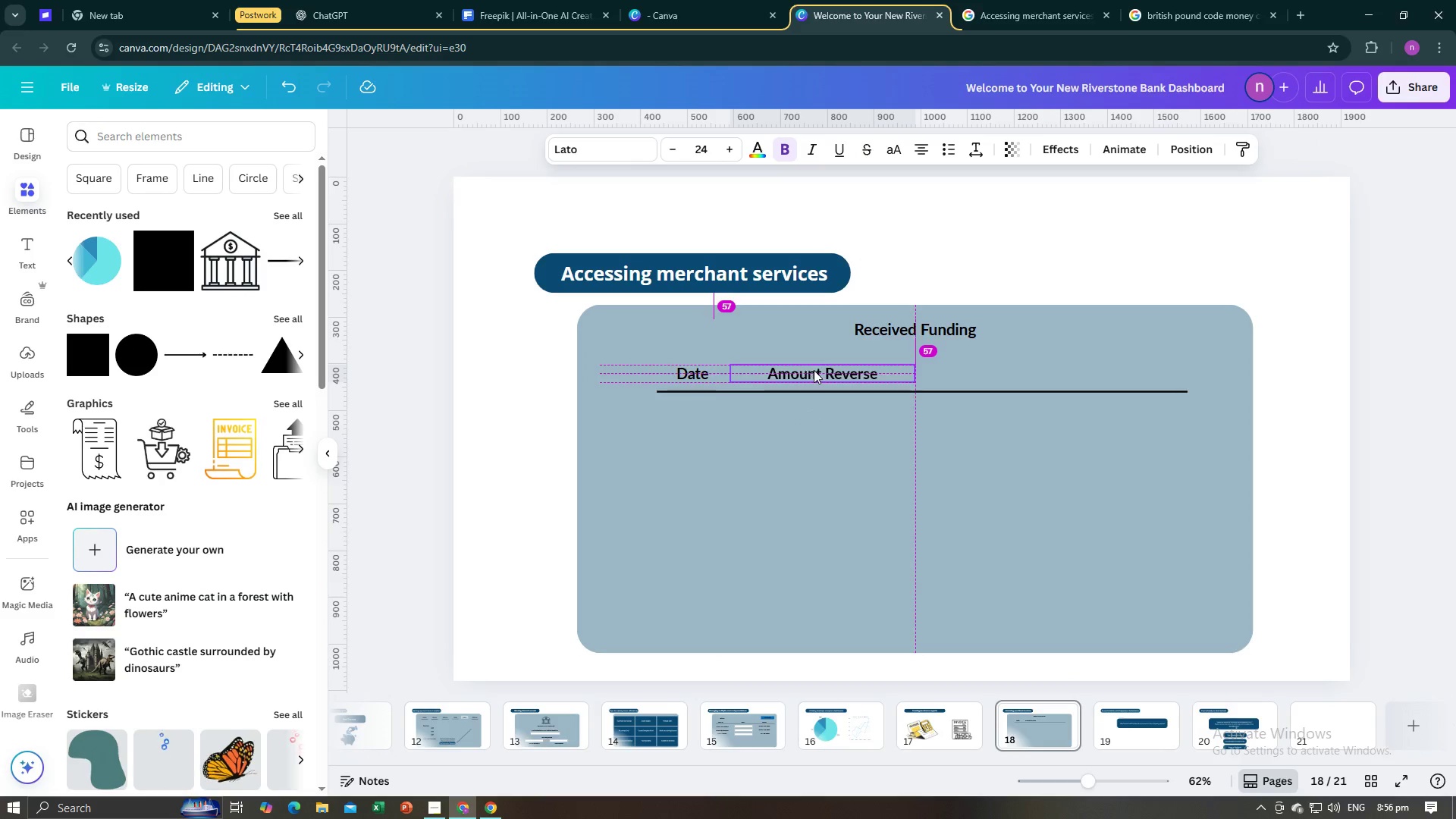 
left_click([874, 450])
 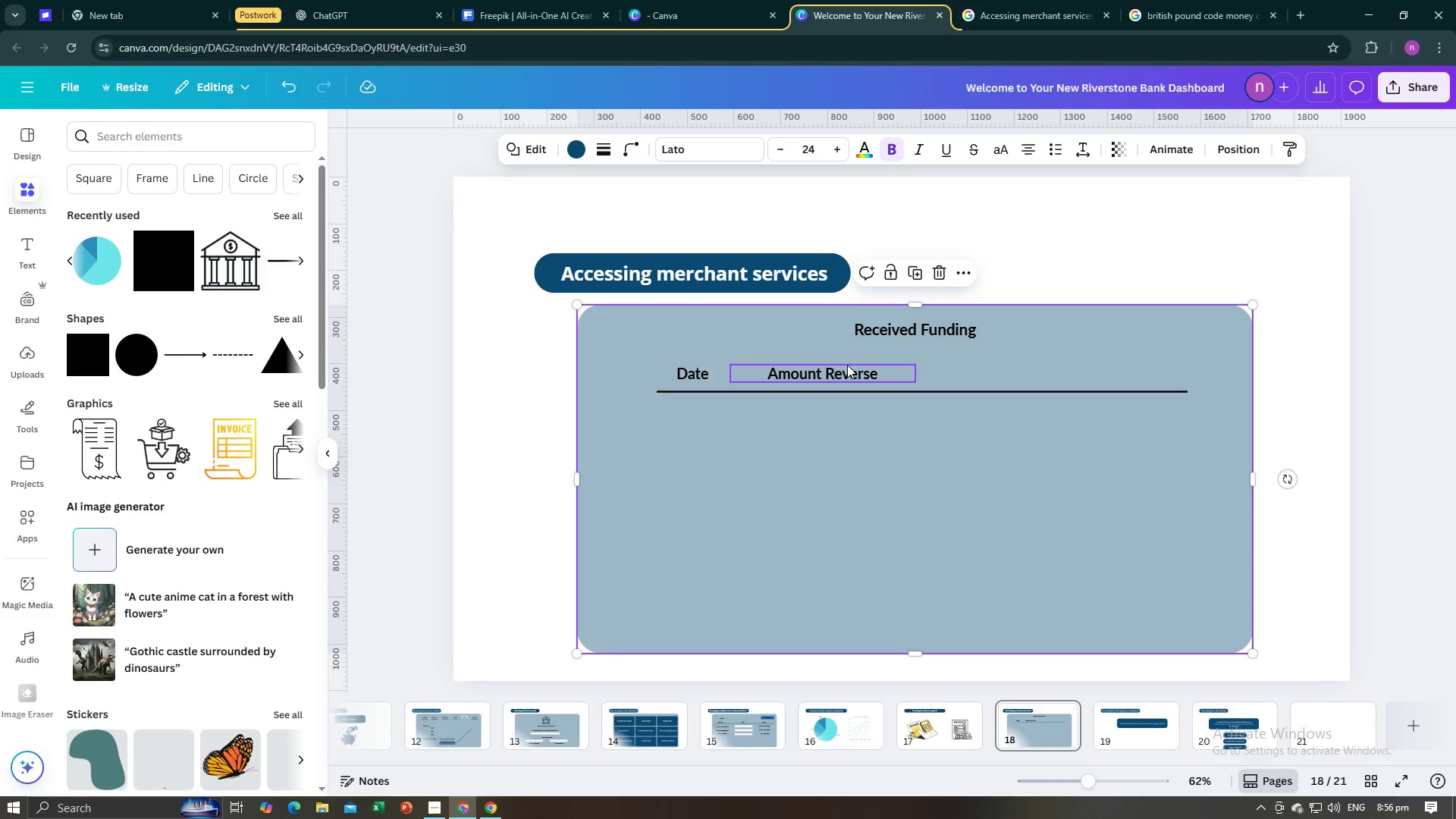 
left_click([847, 365])
 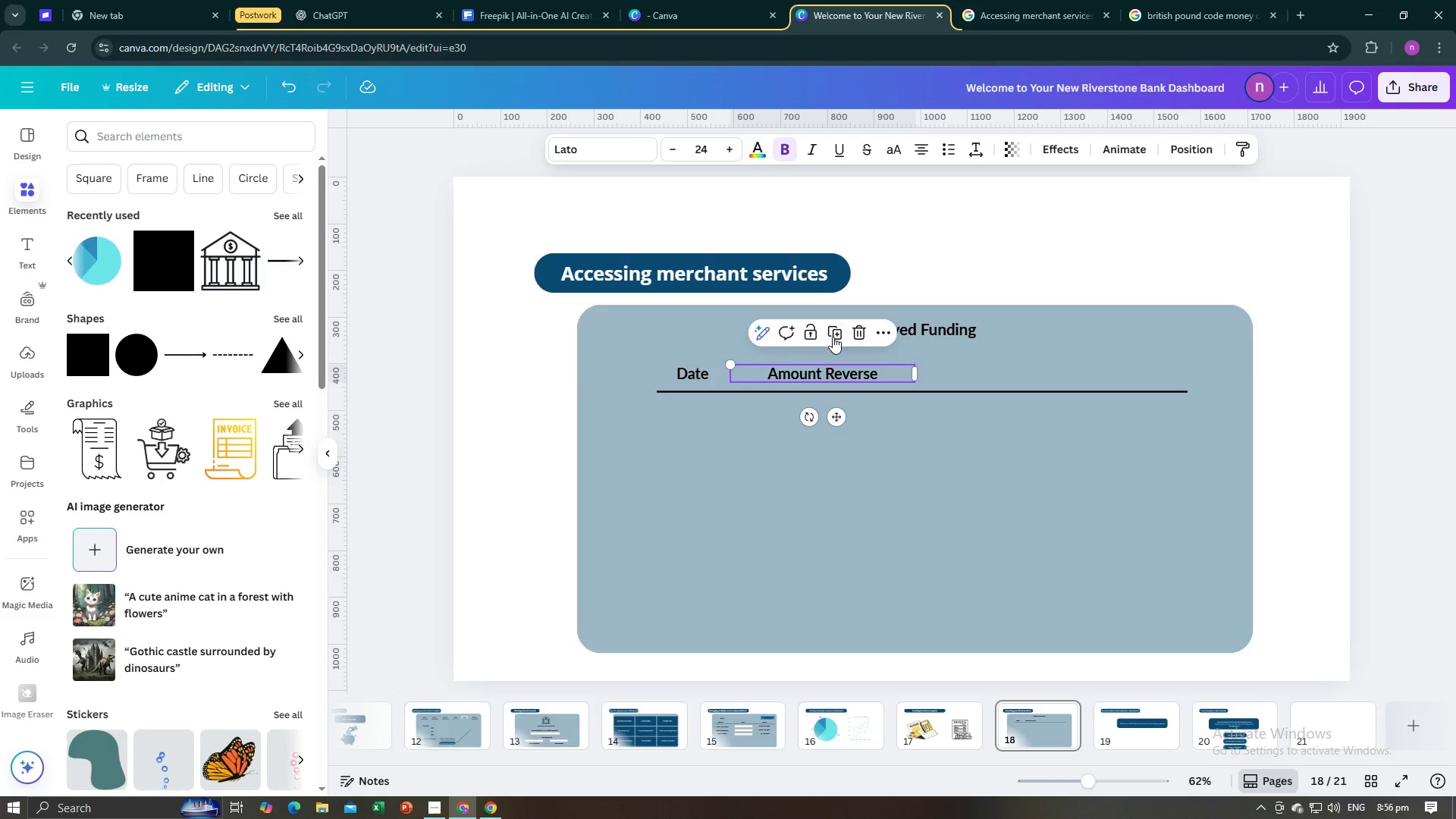 
left_click([833, 335])
 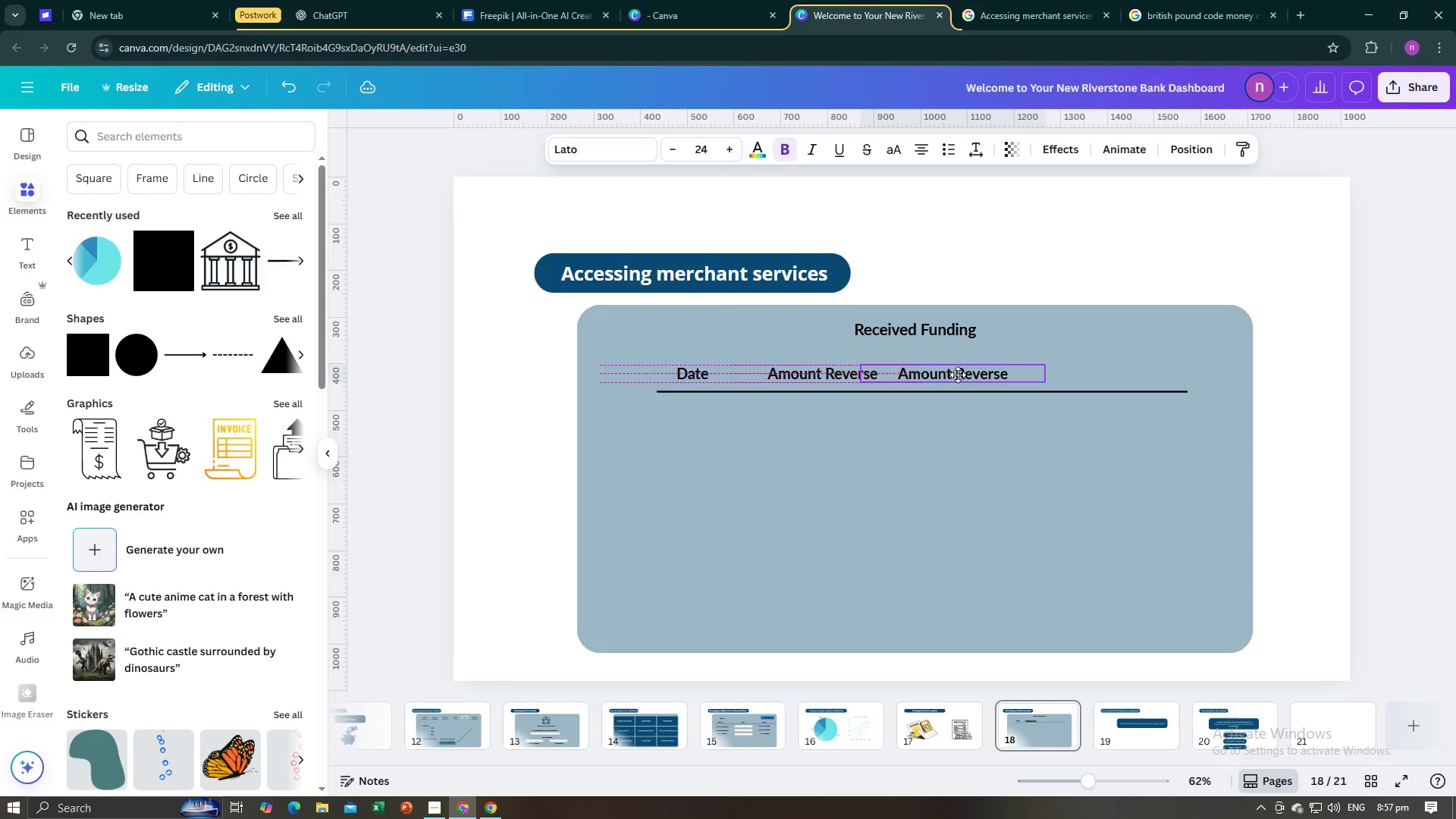 
wait(5.78)
 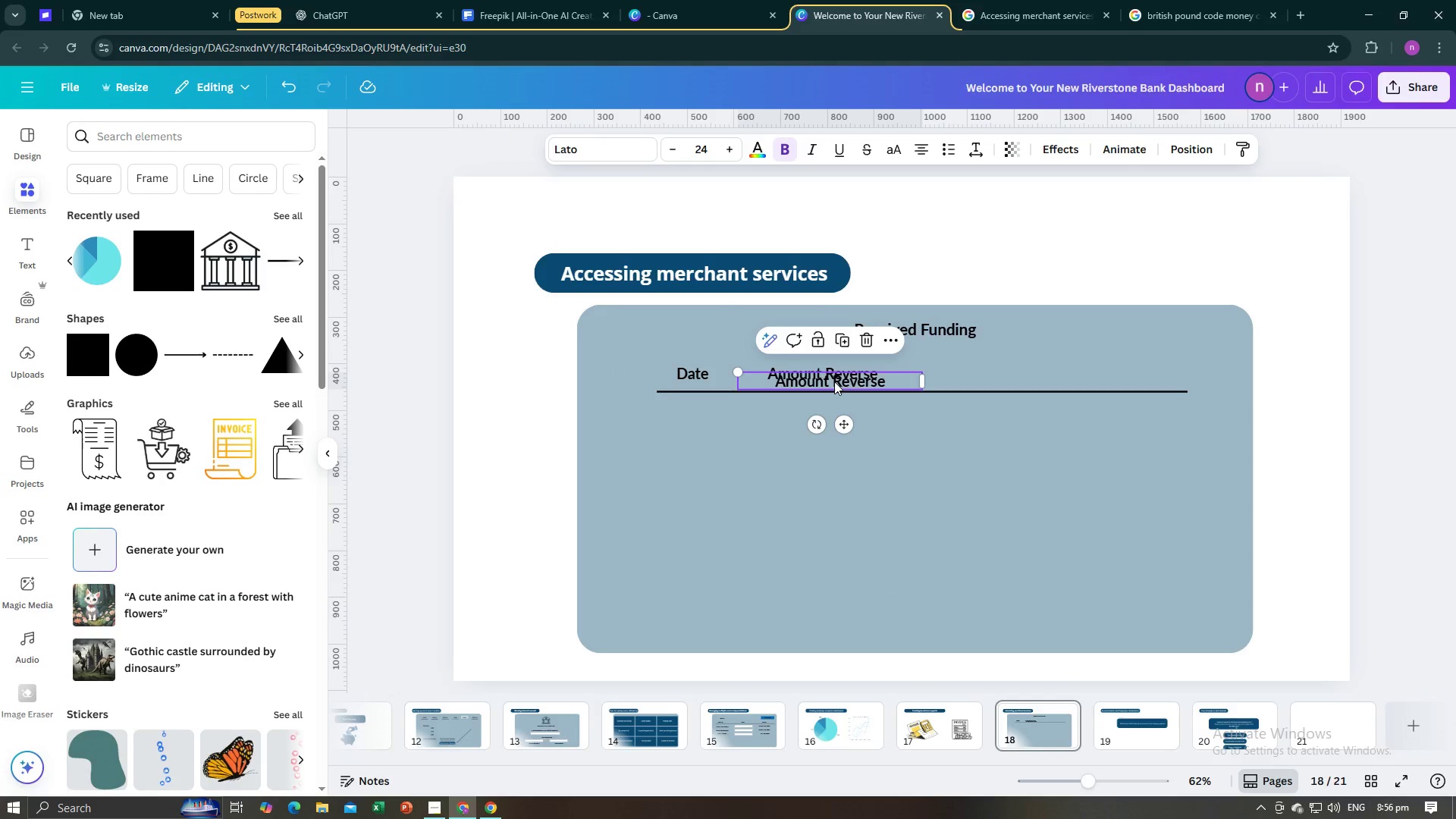 
left_click([1021, 6])
 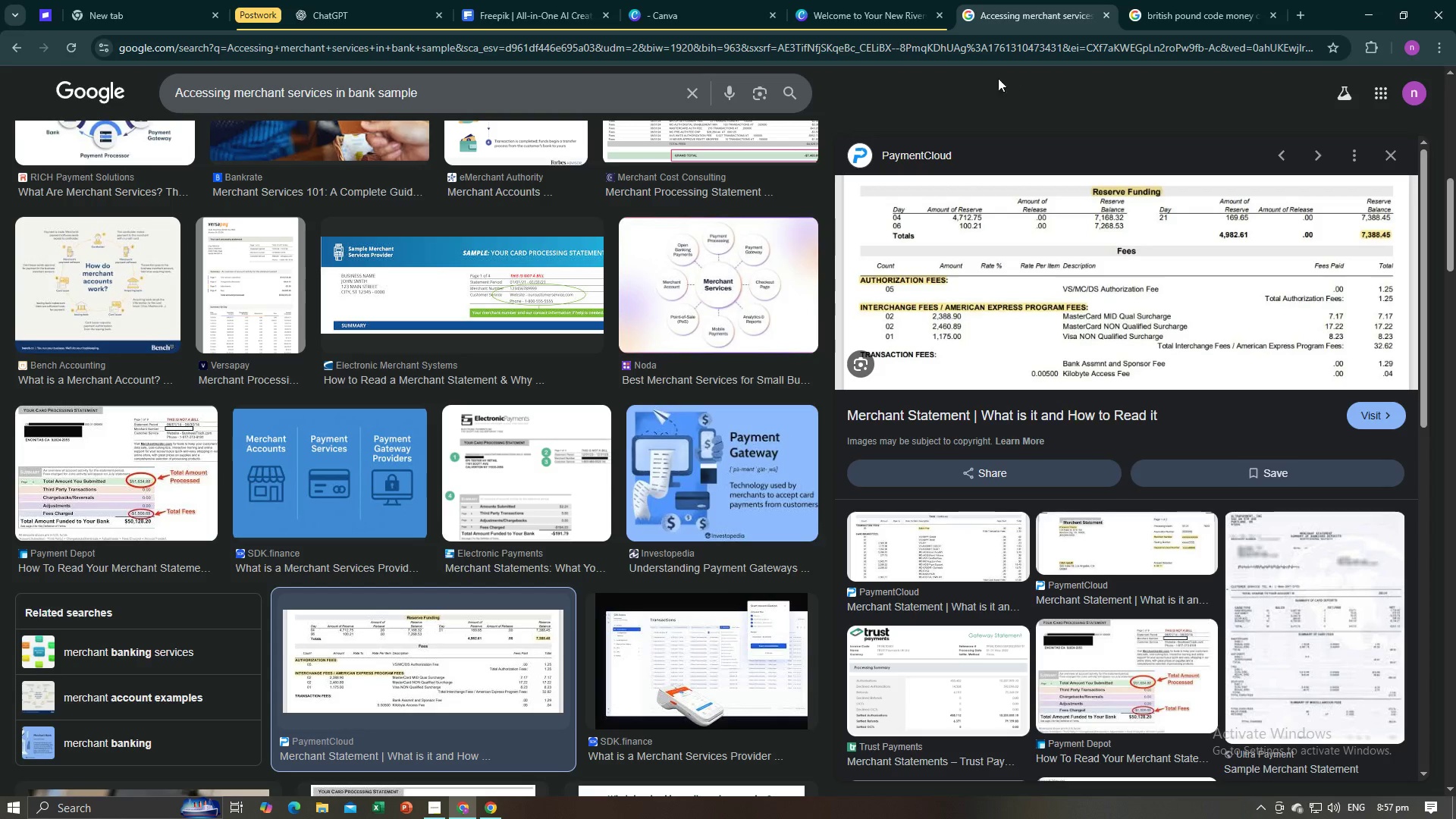 
left_click([871, 0])
 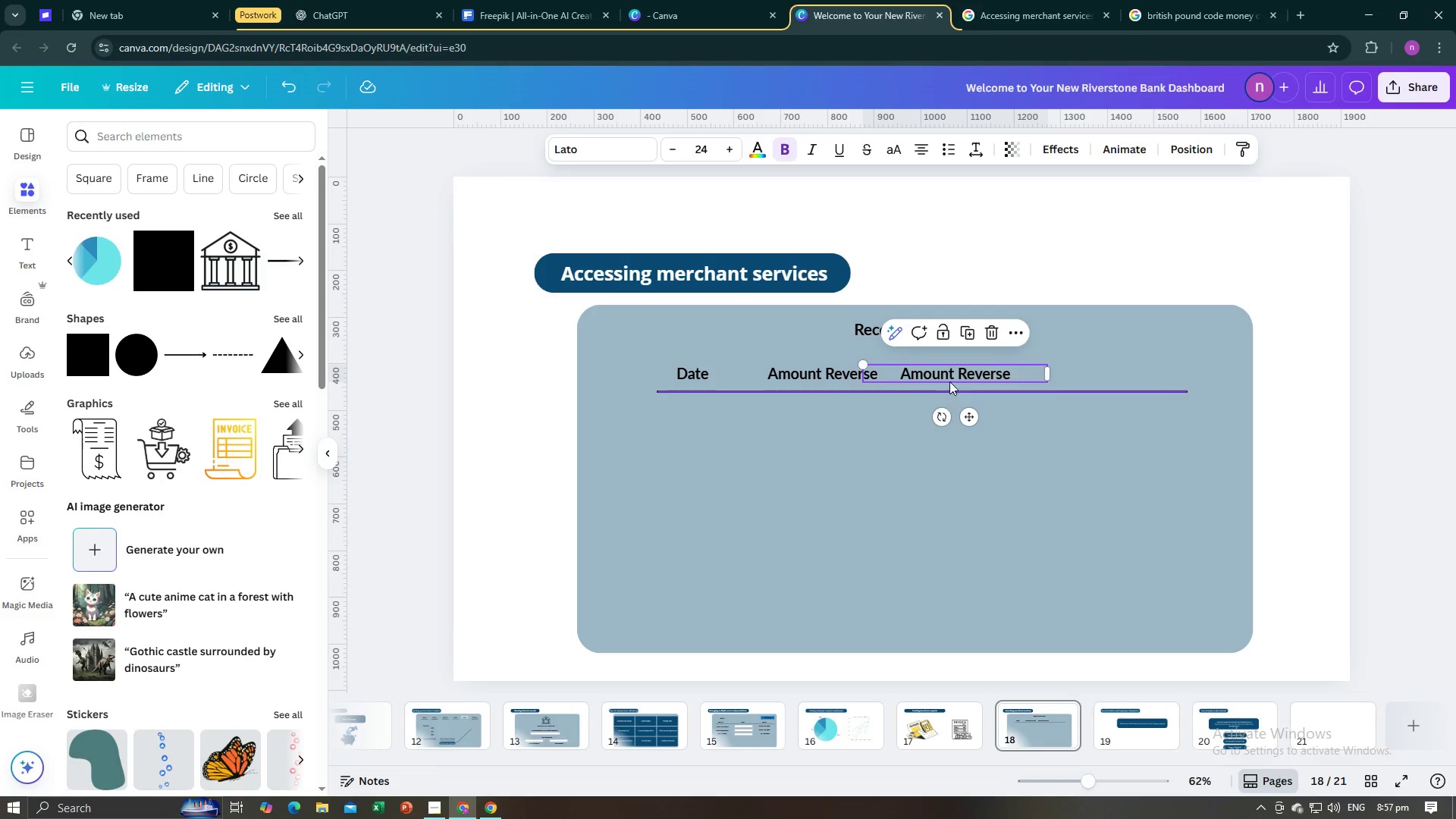 
left_click([951, 373])
 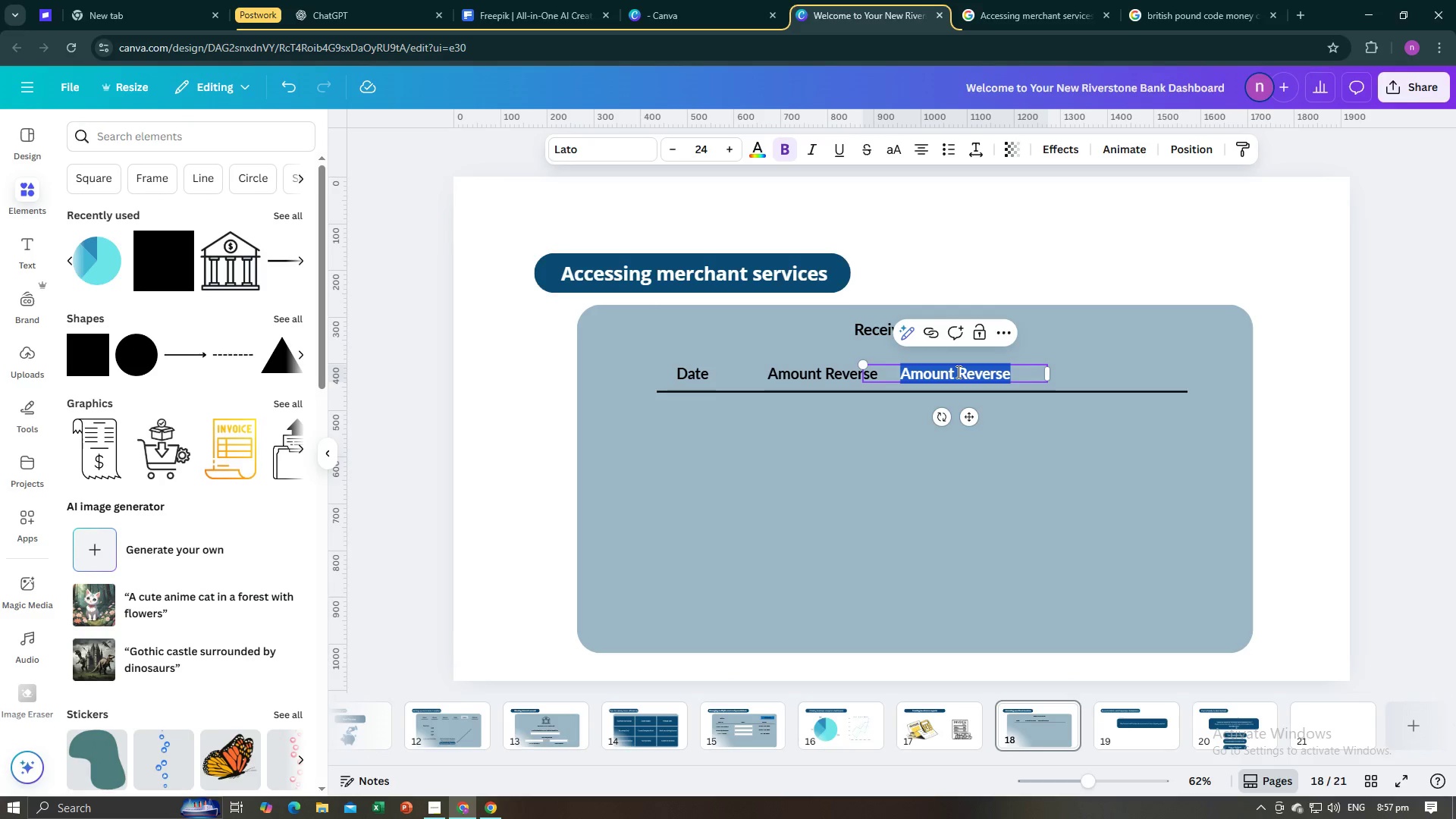 
left_click([957, 372])
 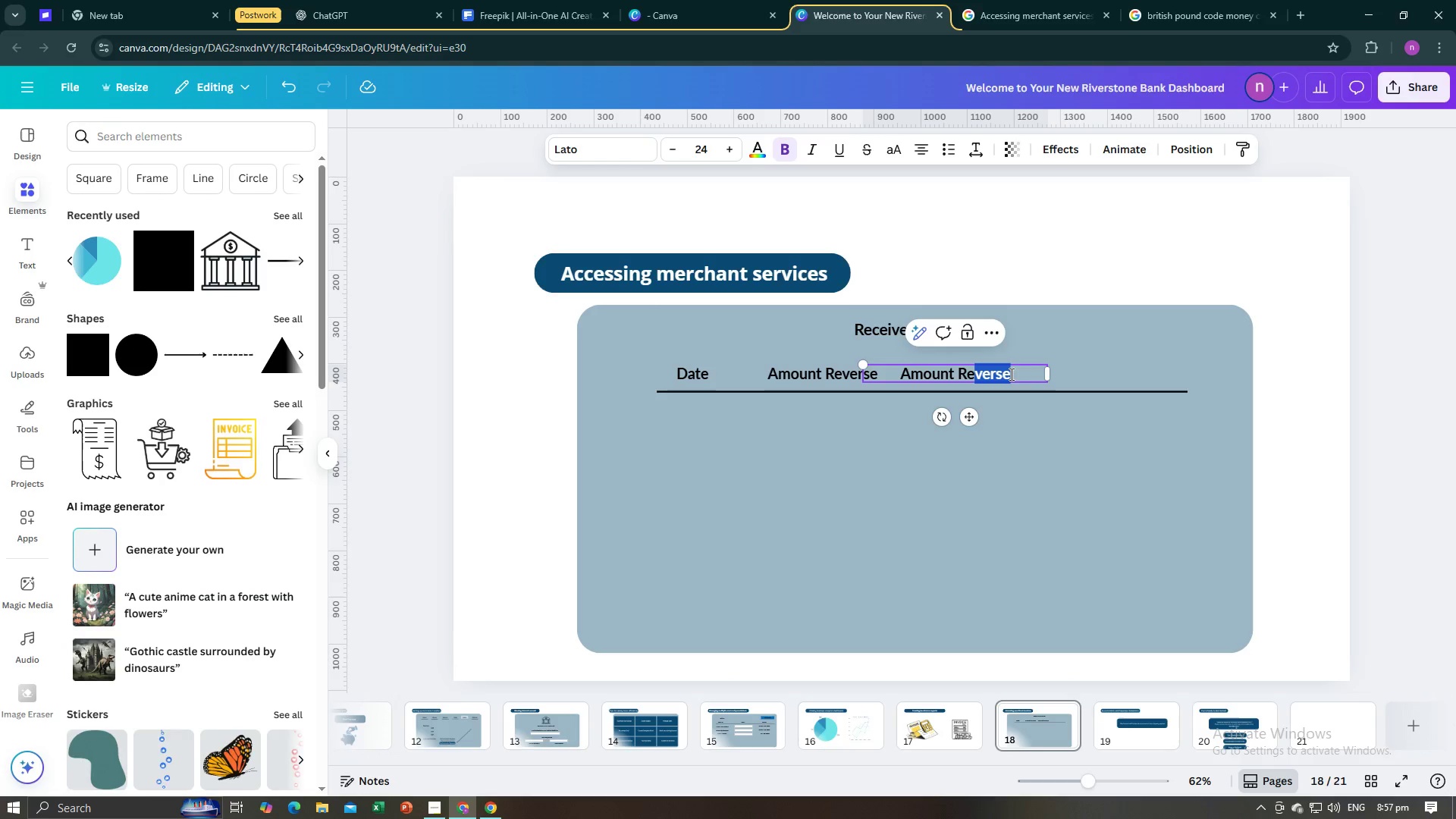 
type(lease)
 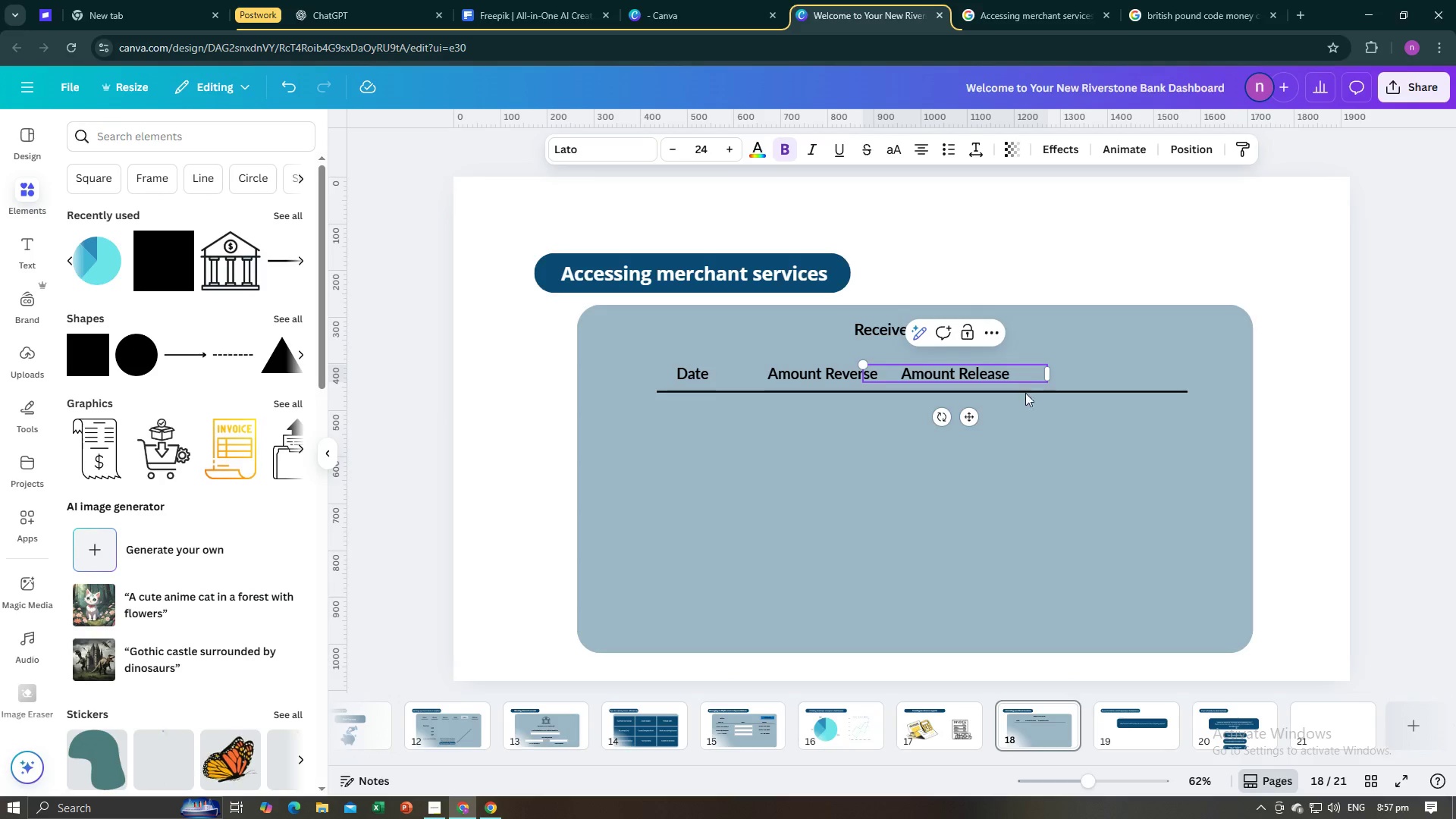 
left_click([1036, 444])
 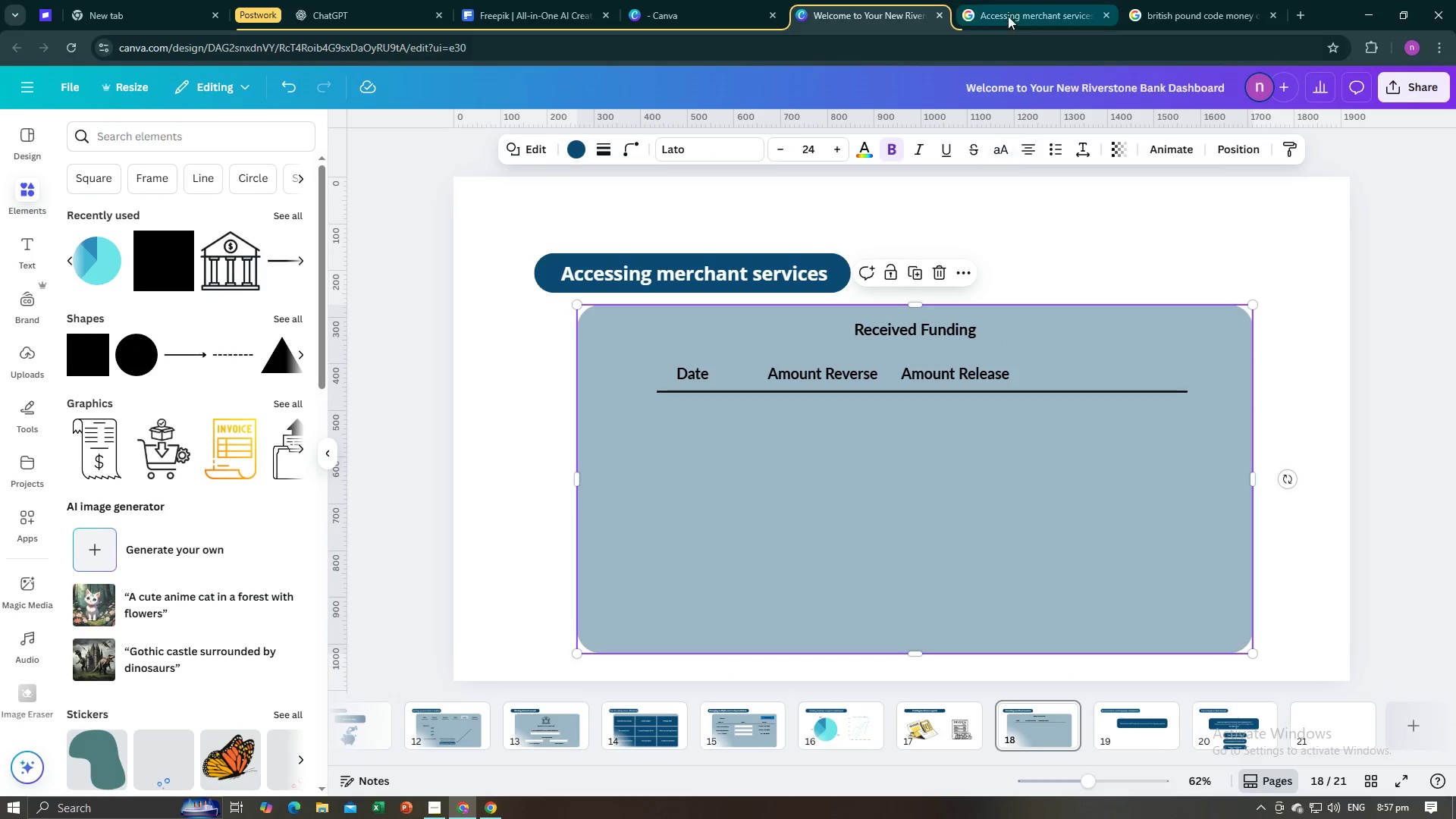 
left_click([1008, 8])
 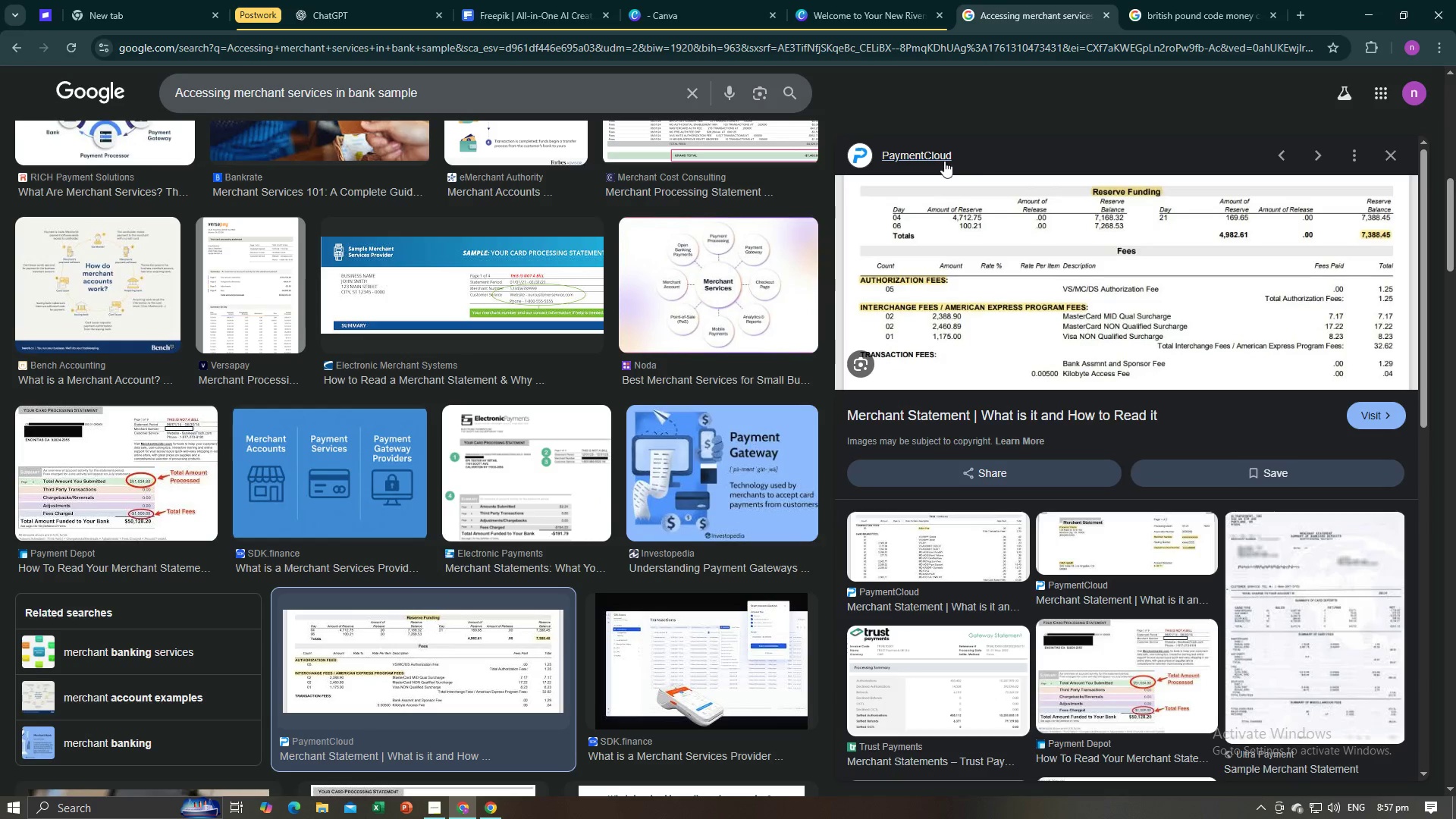 
left_click([871, 0])
 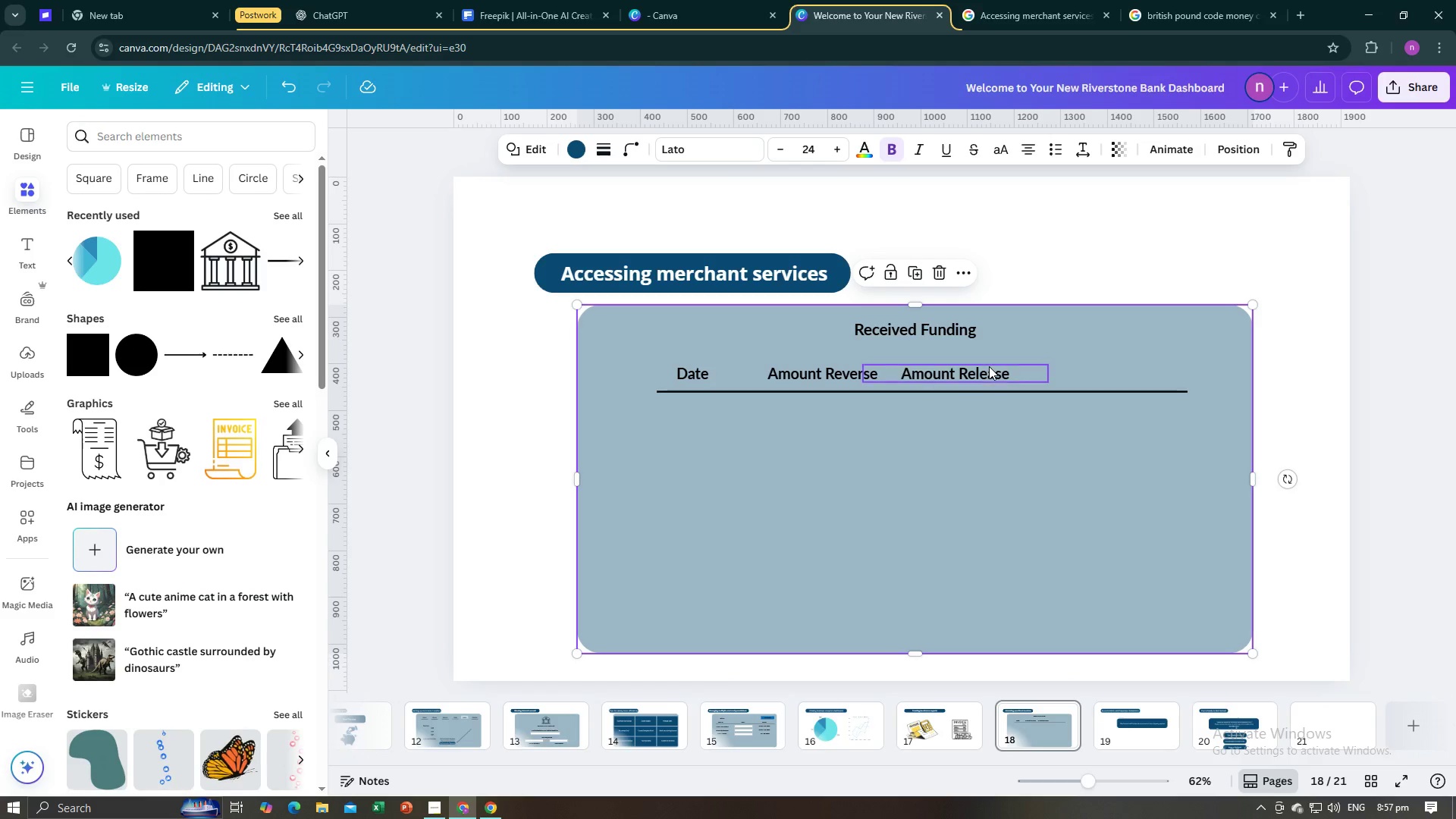 
left_click([988, 371])
 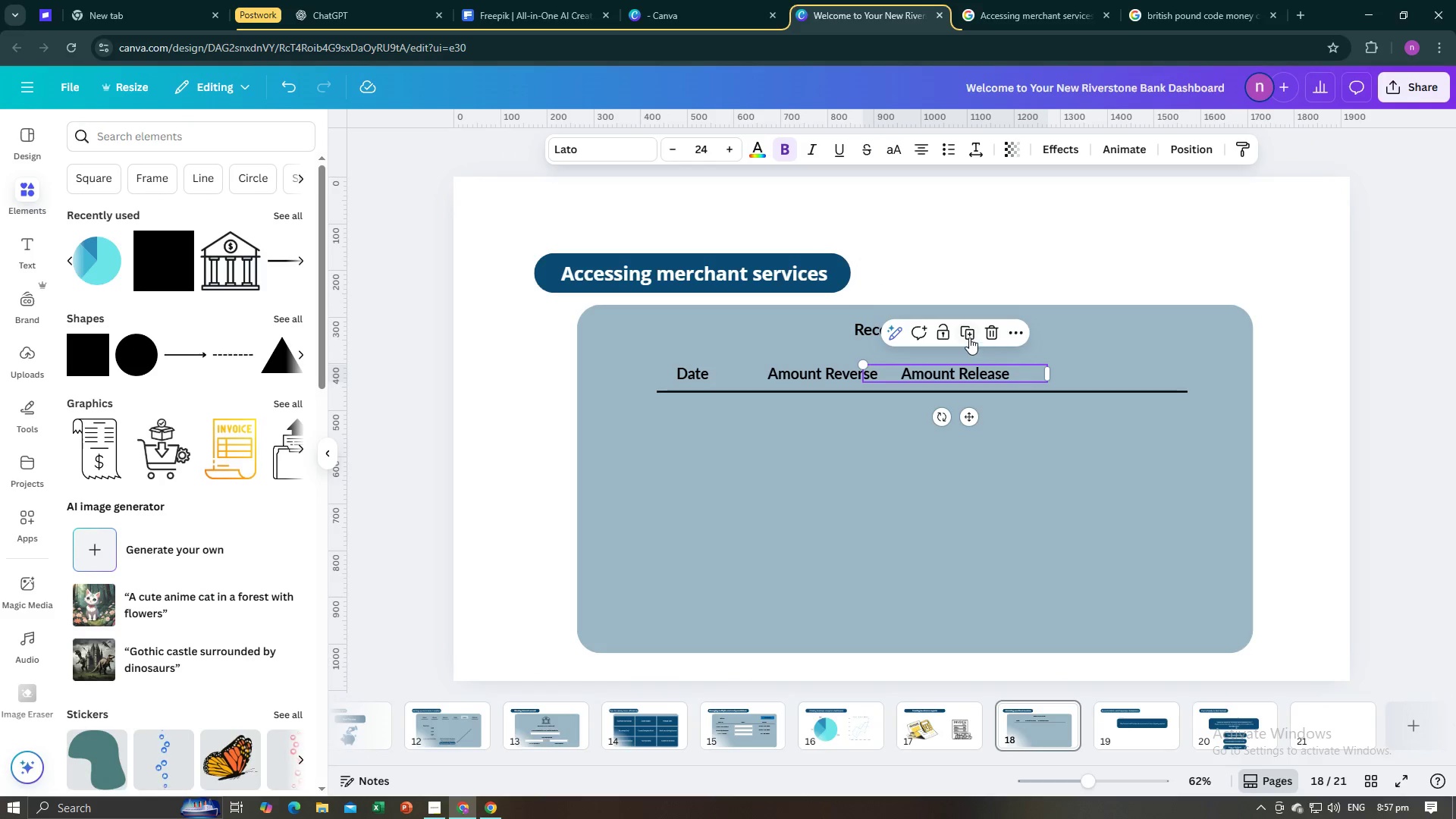 
left_click([969, 337])
 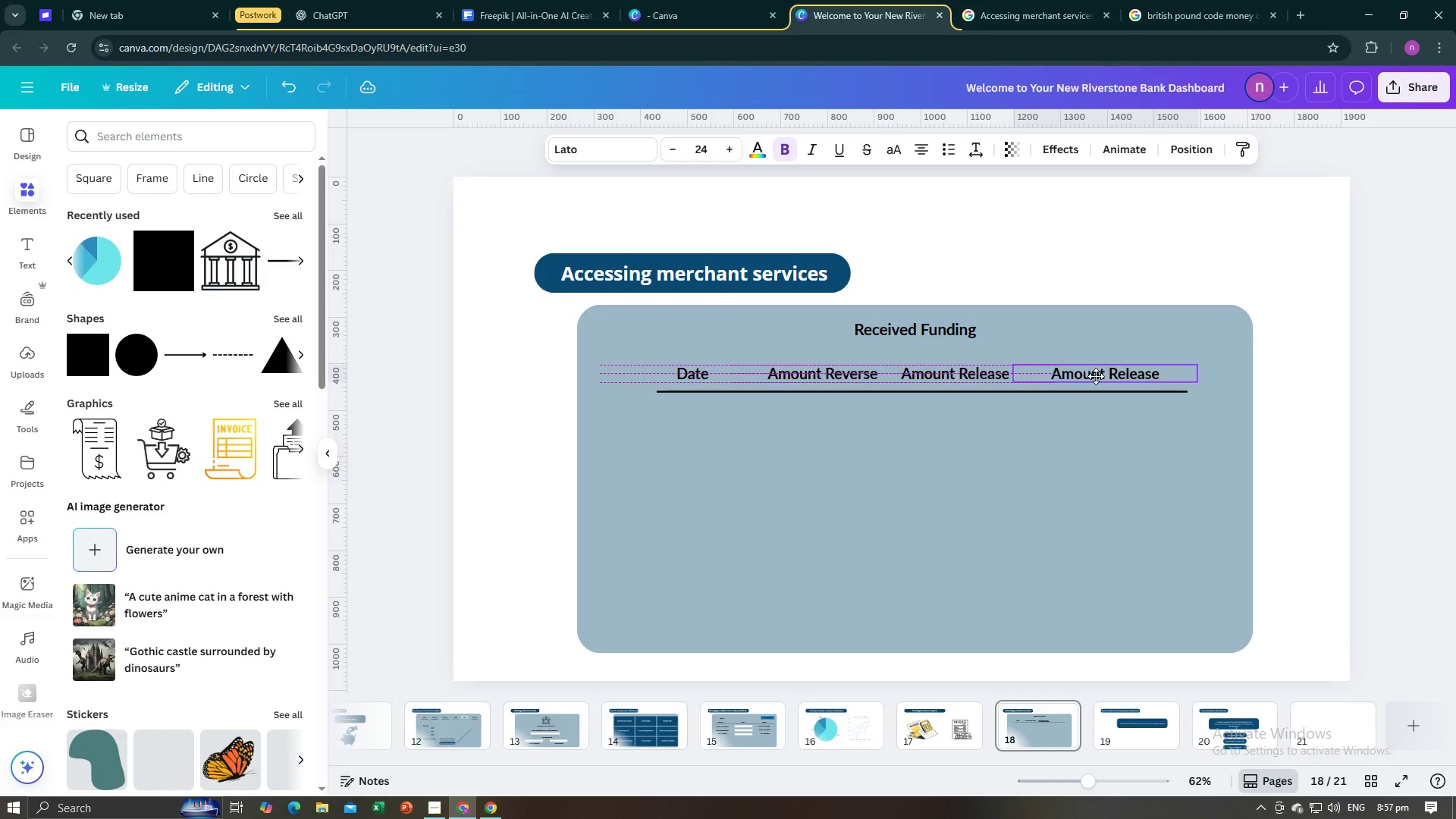 
left_click([1094, 376])
 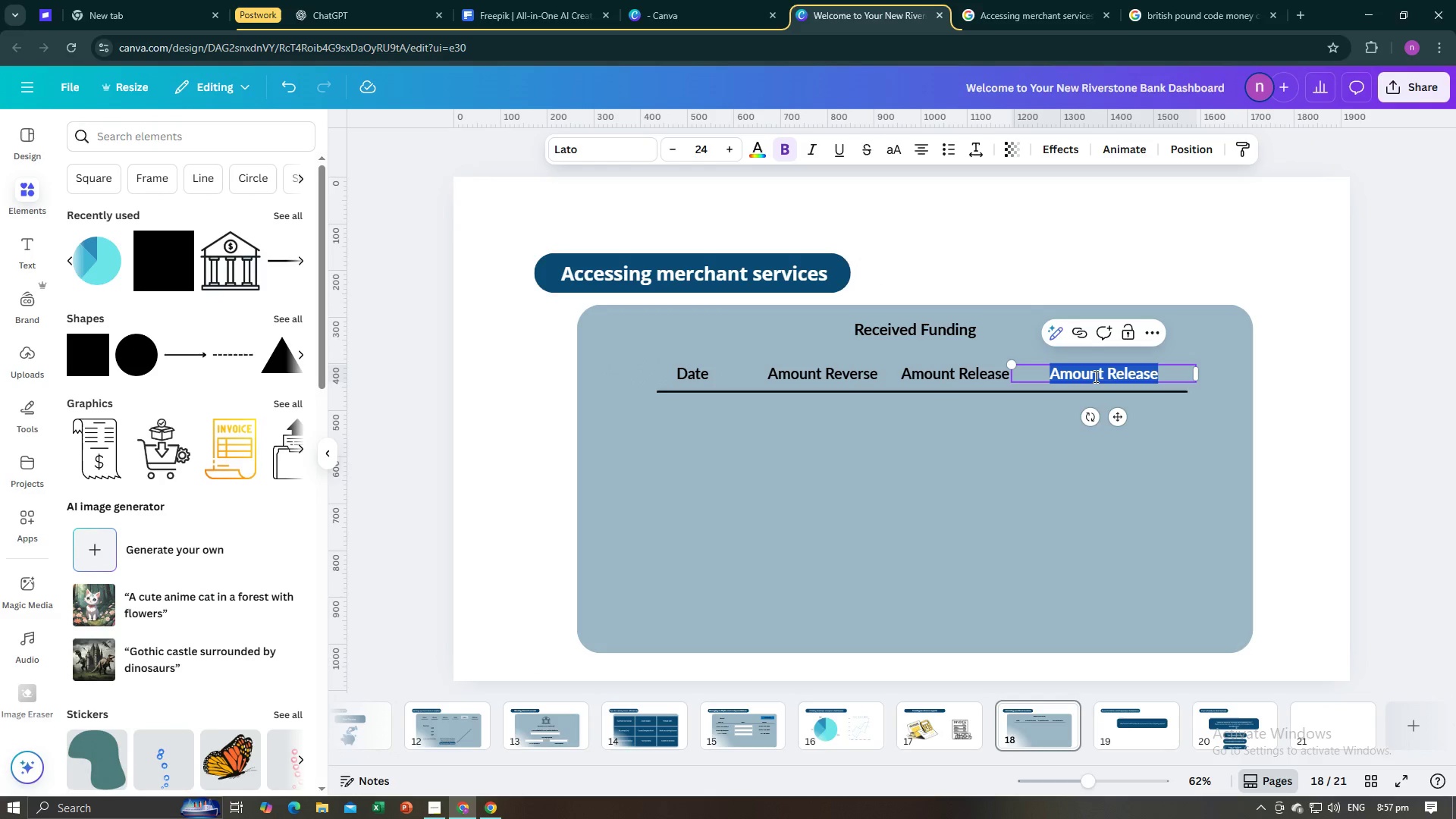 
type(Reserved Balance)
 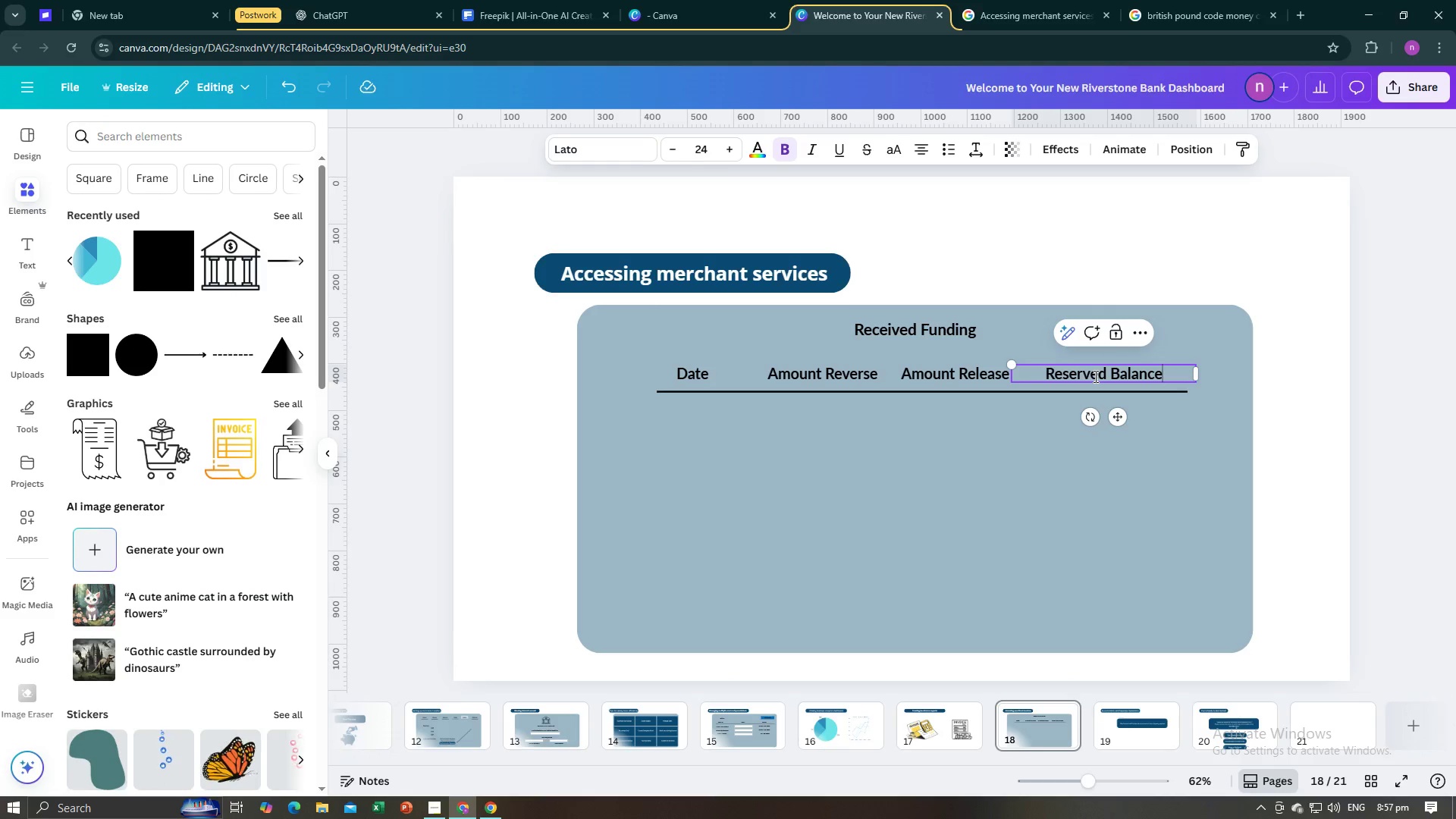 
left_click([1029, 444])
 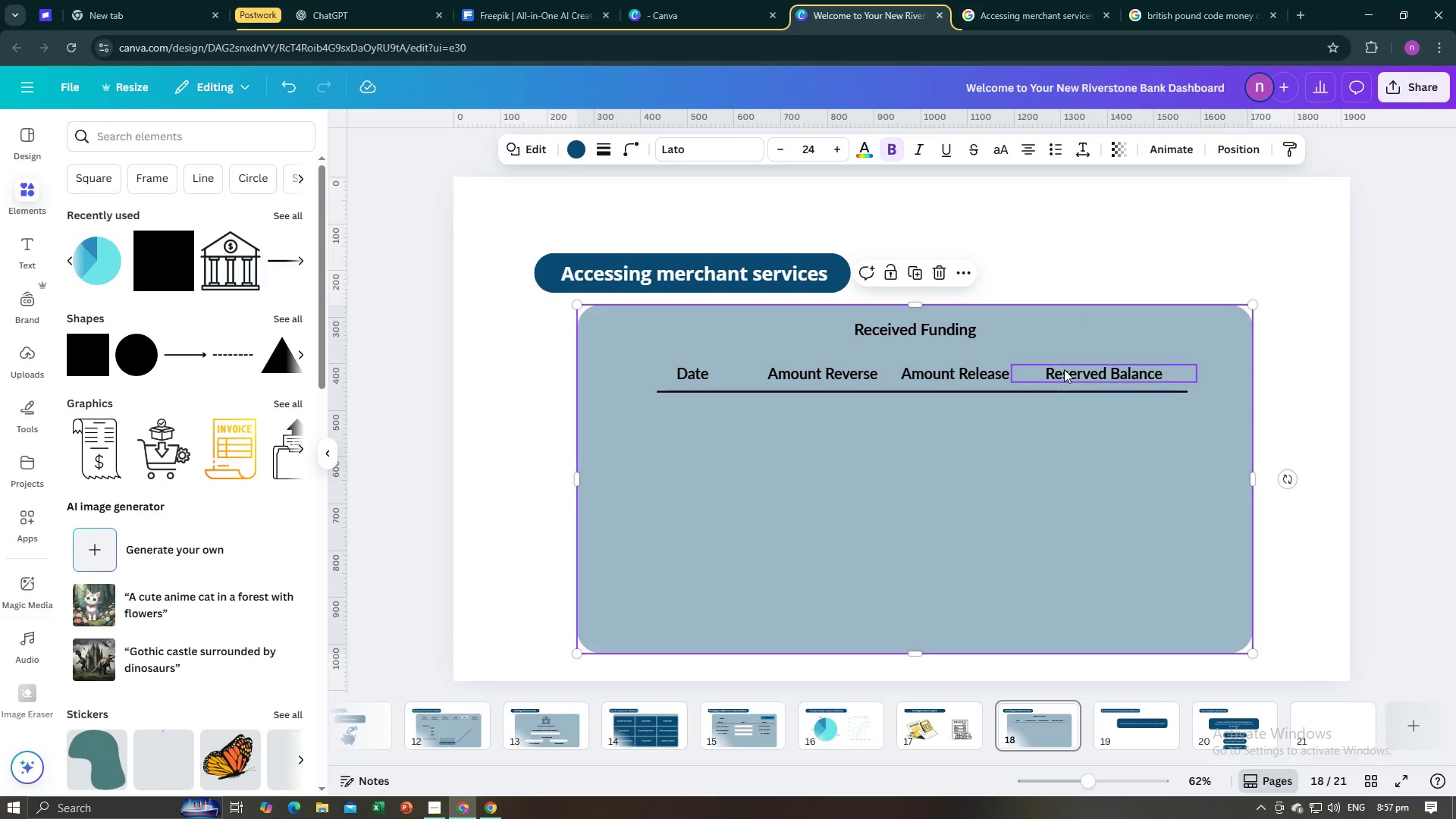 
double_click([1064, 369])
 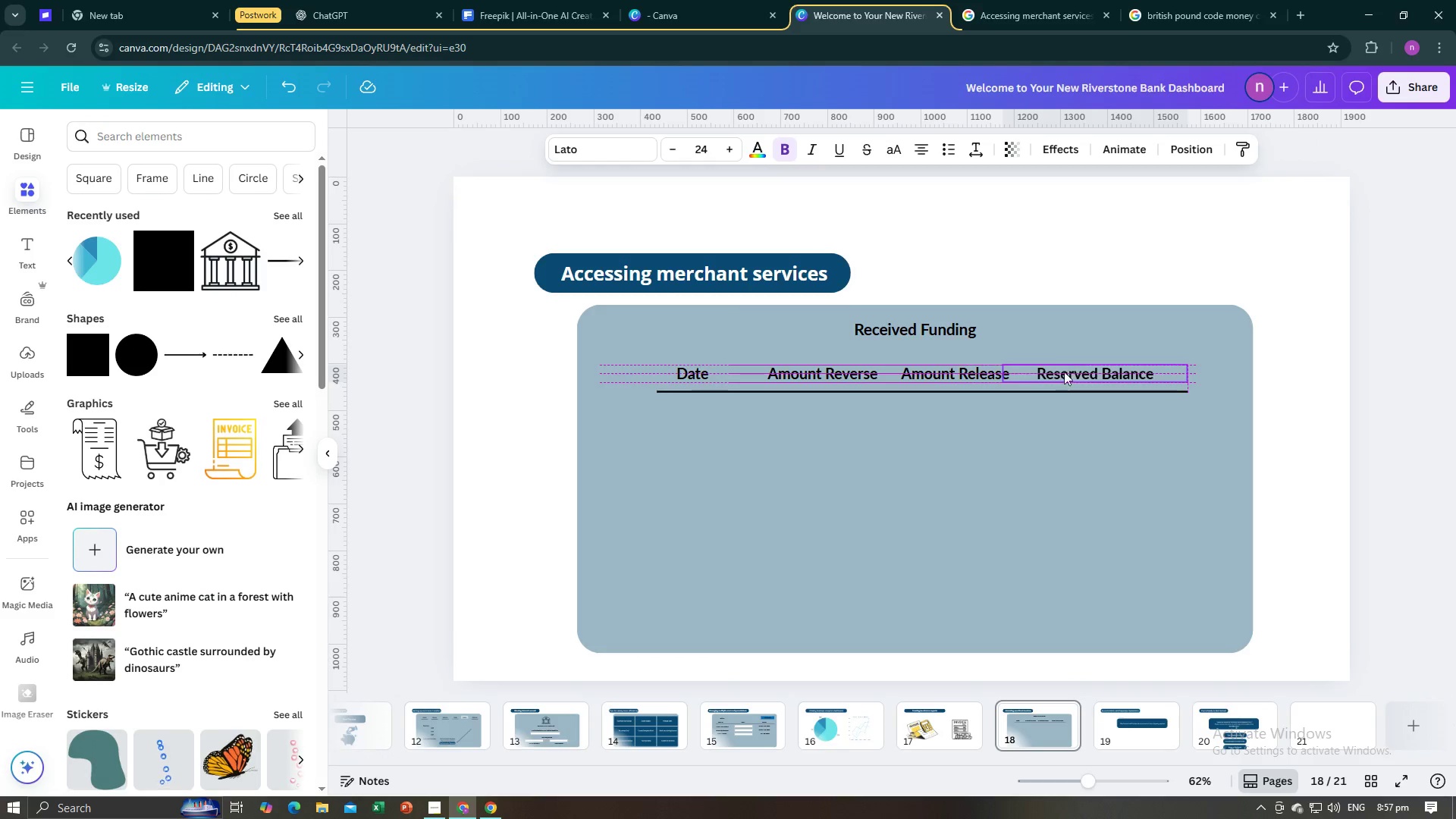 
left_click([1003, 466])
 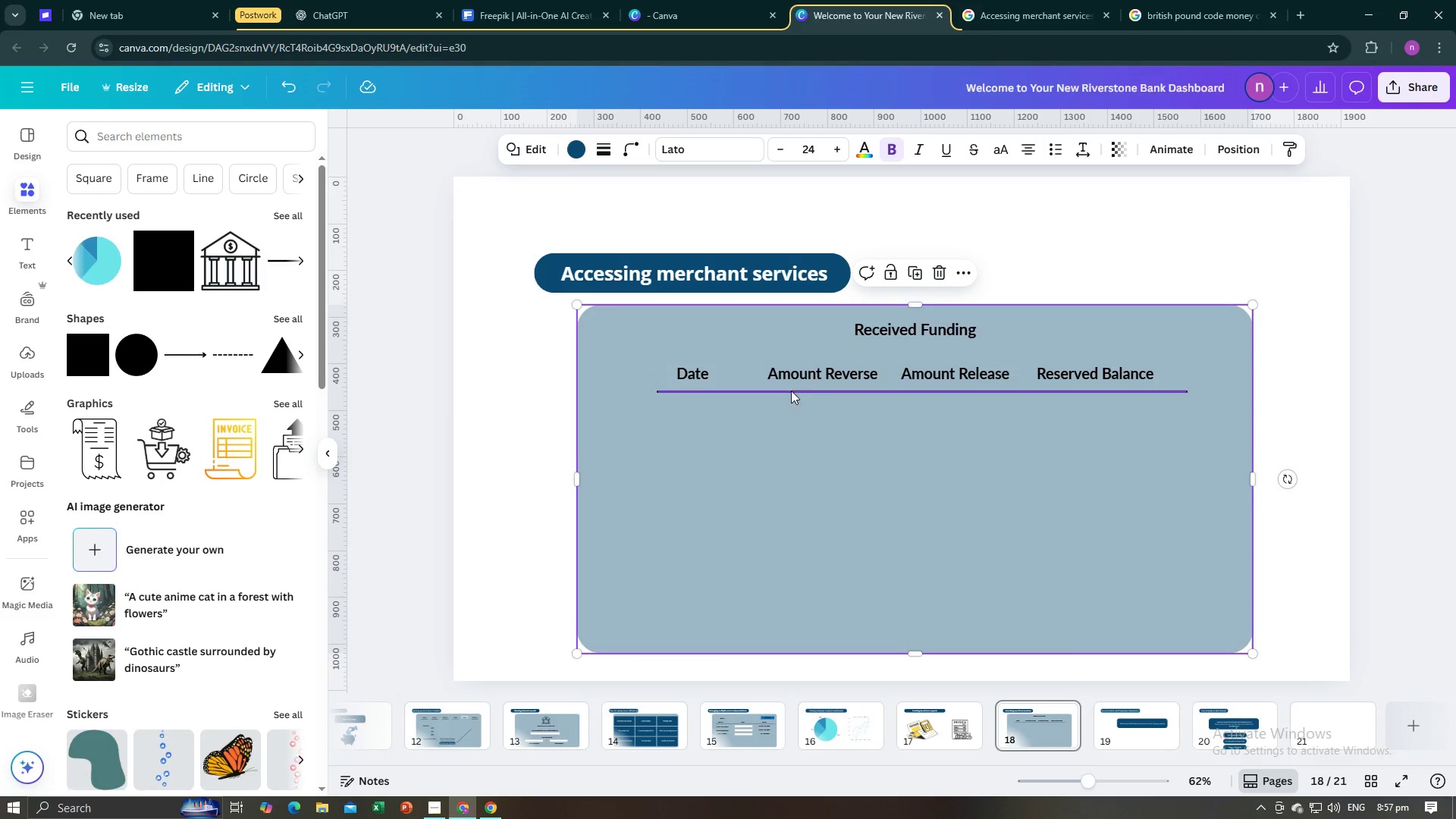 
left_click([805, 371])
 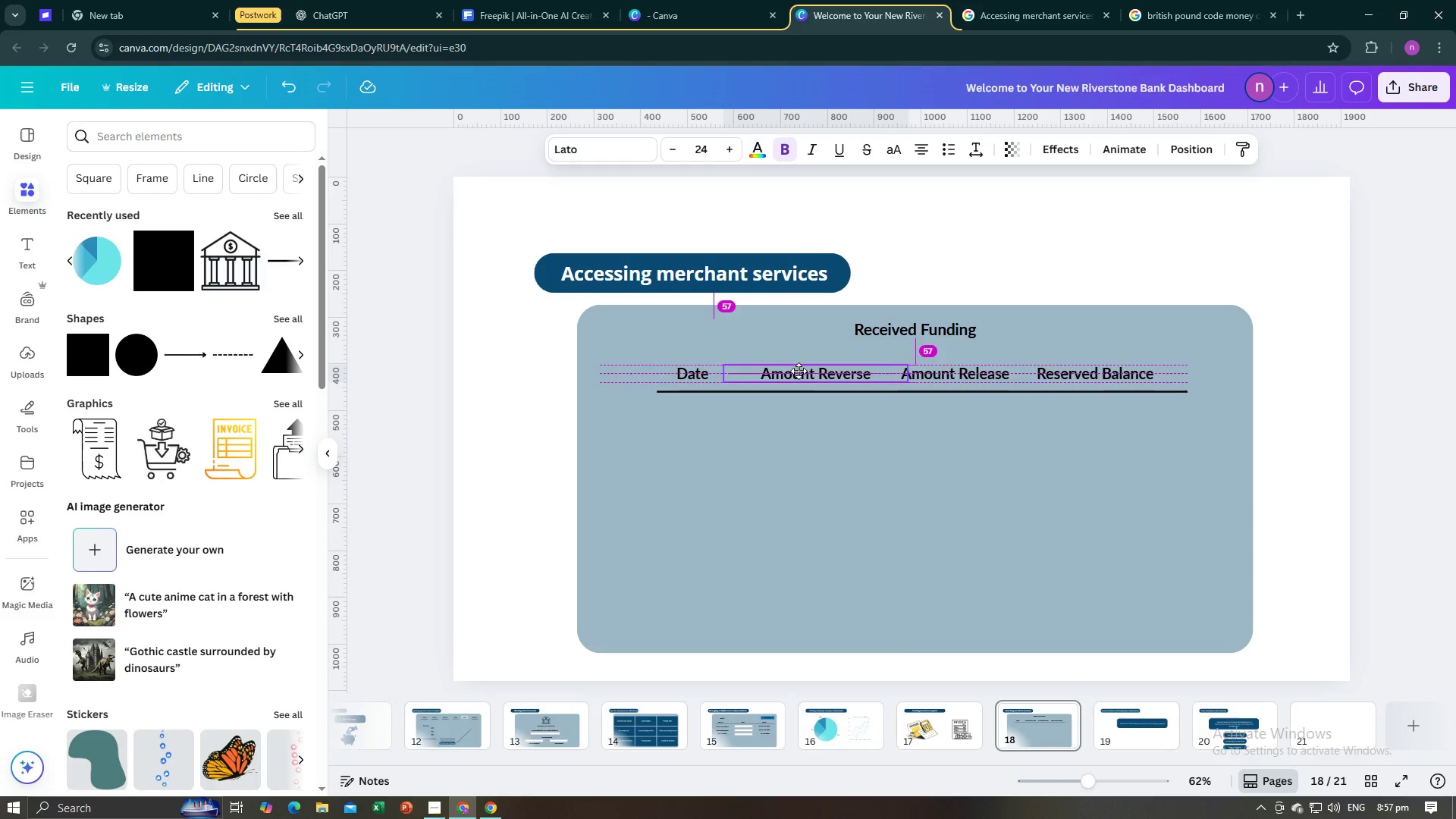 
left_click([791, 448])
 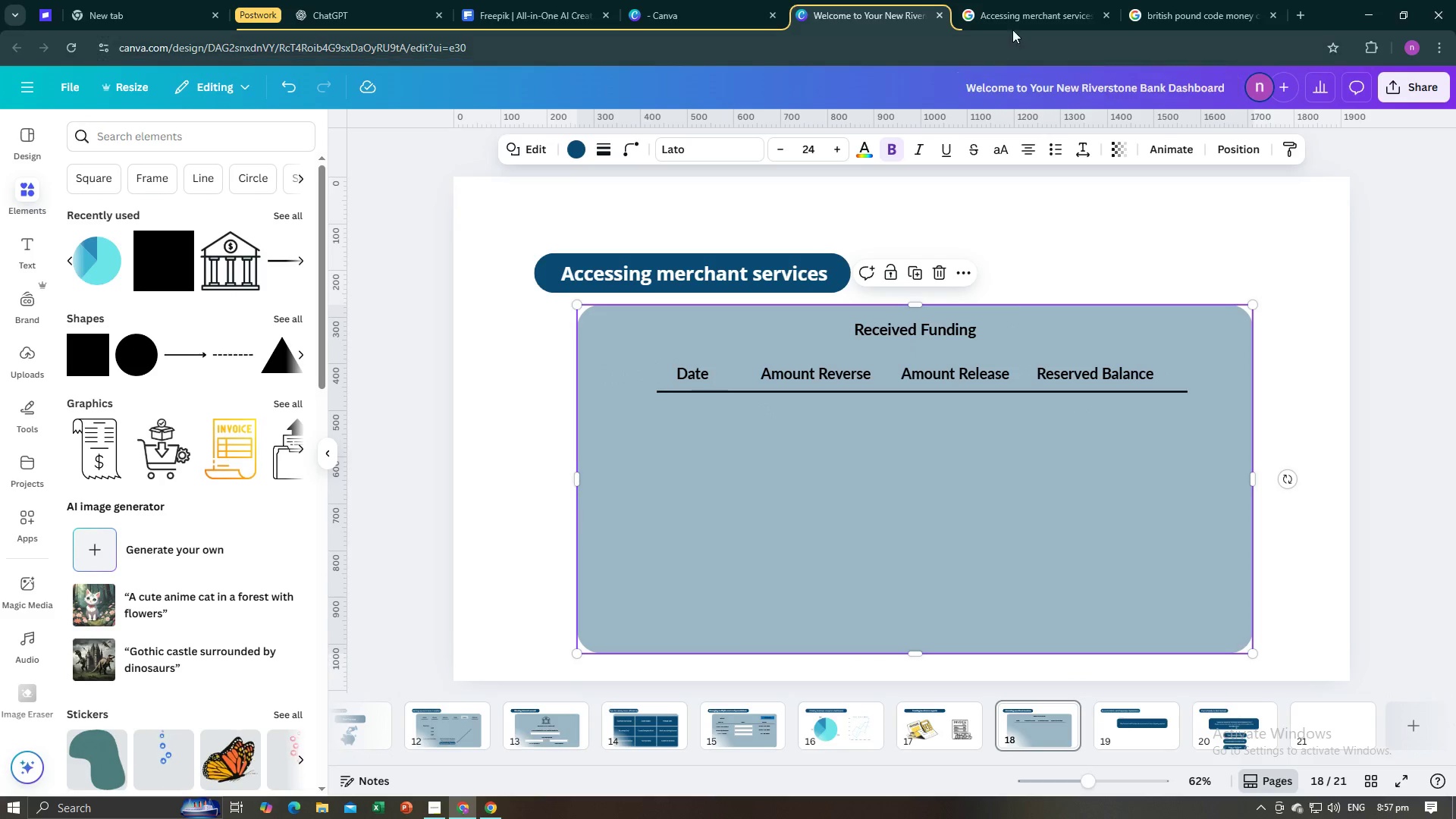 
left_click([1015, 18])
 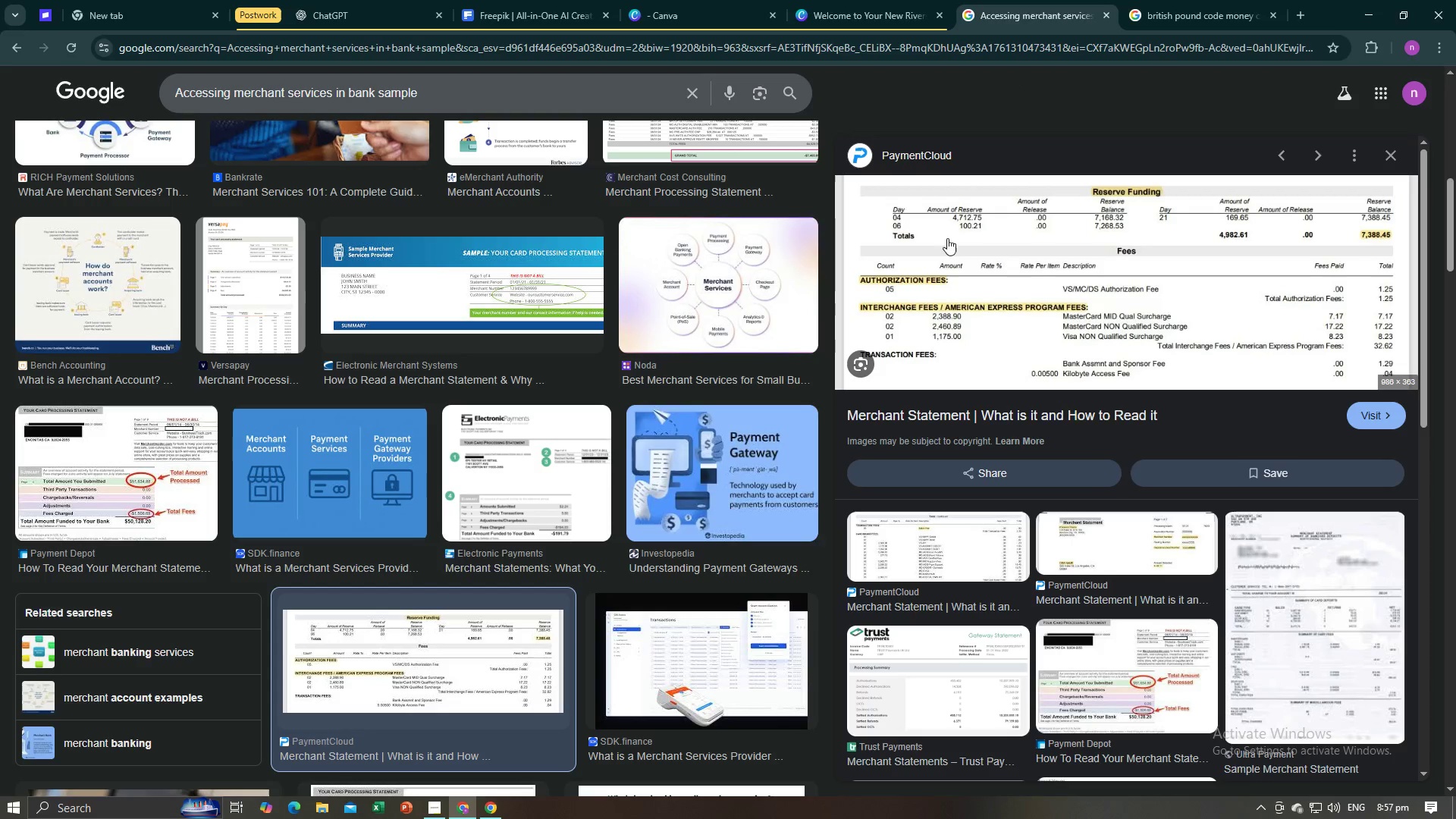 
left_click([863, 1])
 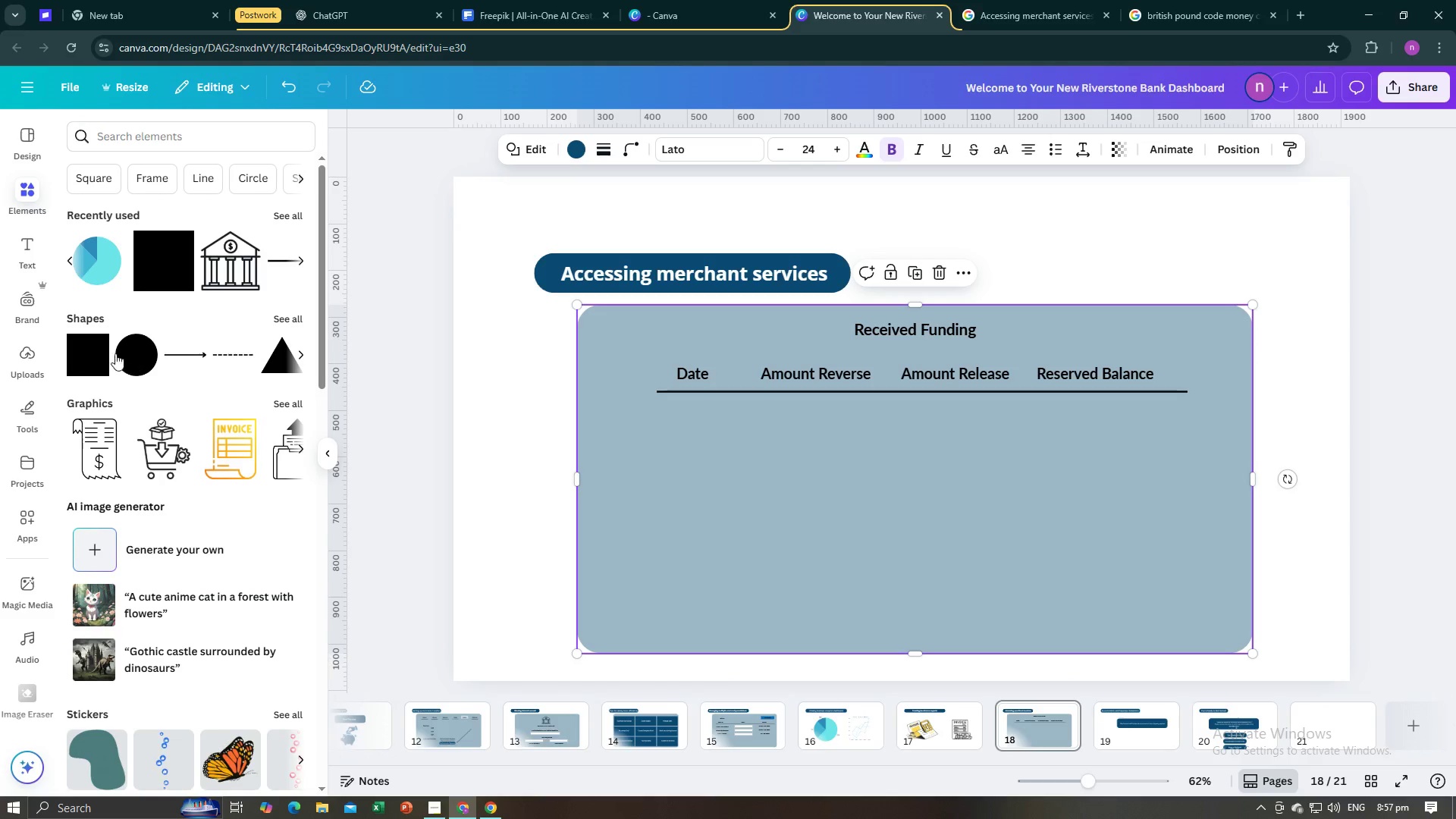 
left_click([681, 372])
 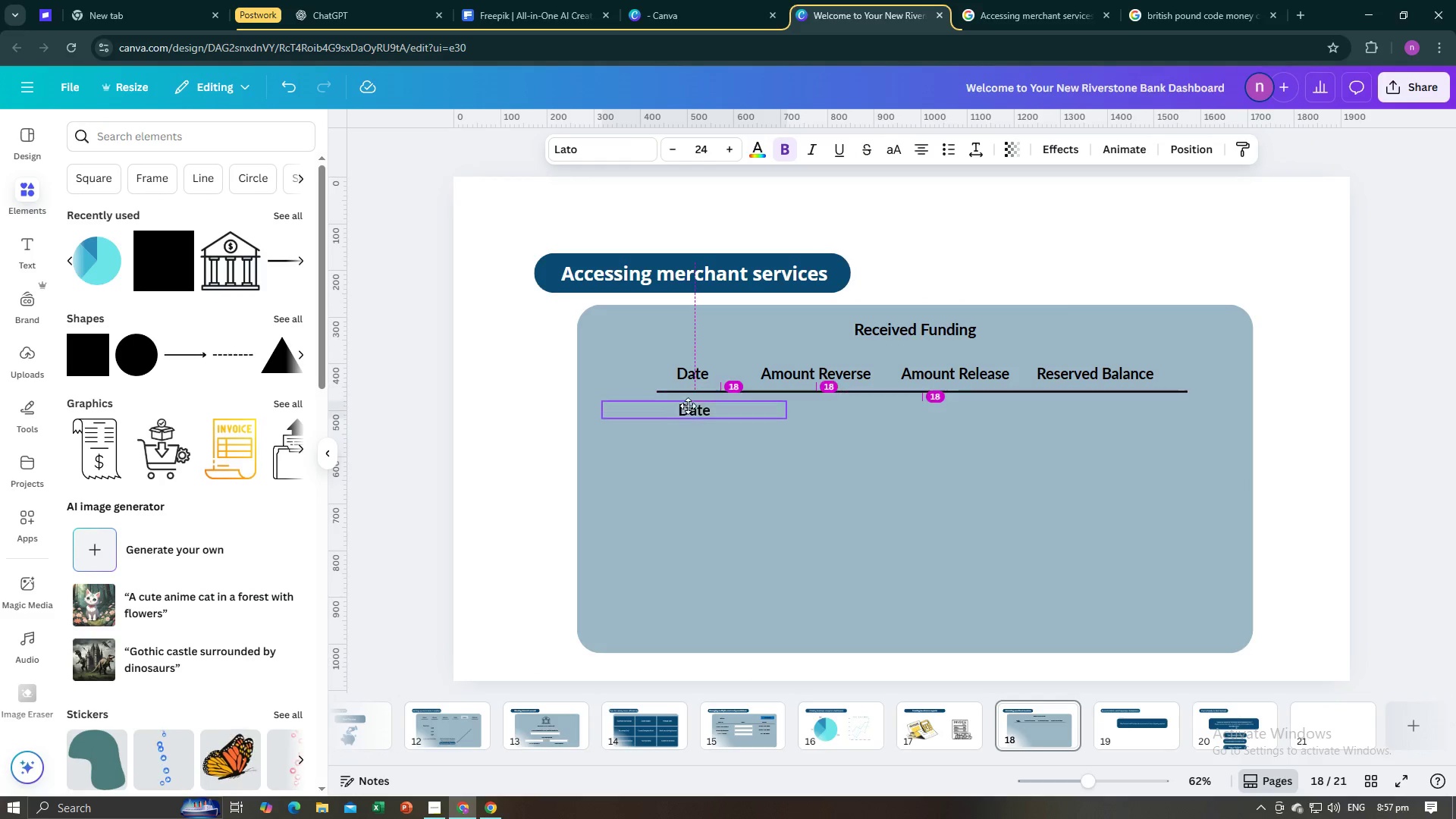 
left_click([687, 411])
 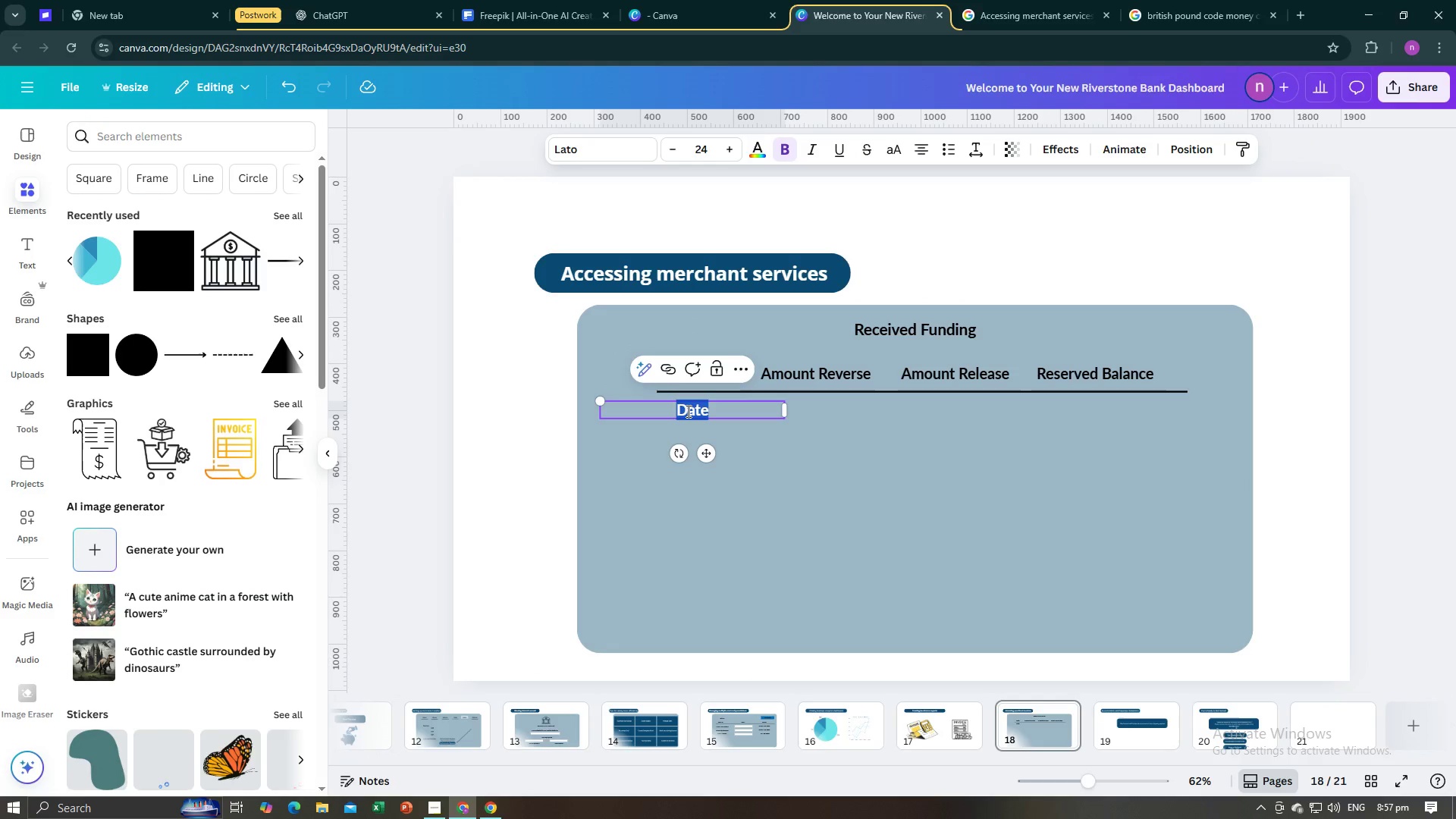 
type(Oct-26-25)
 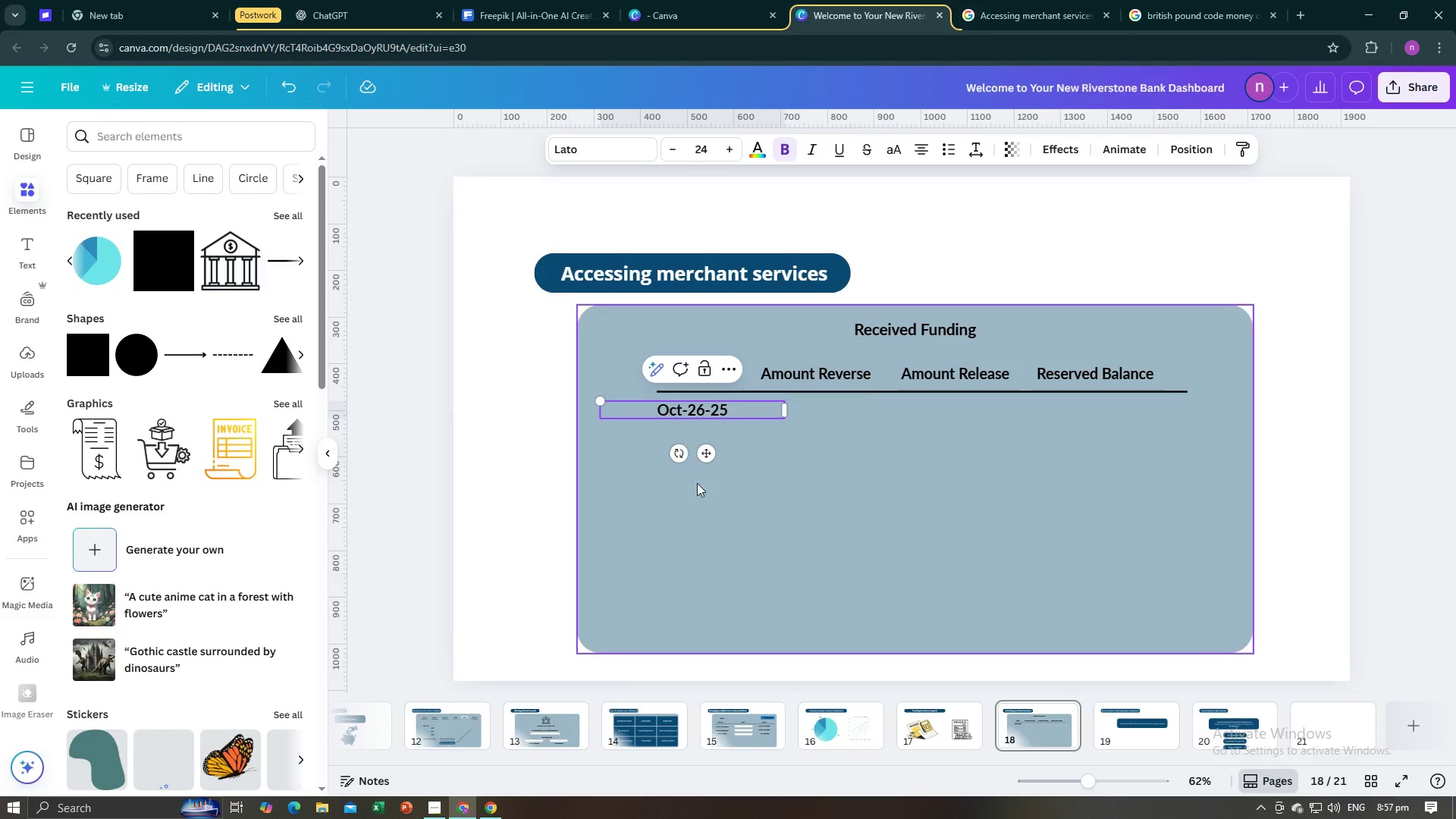 
left_click([735, 479])
 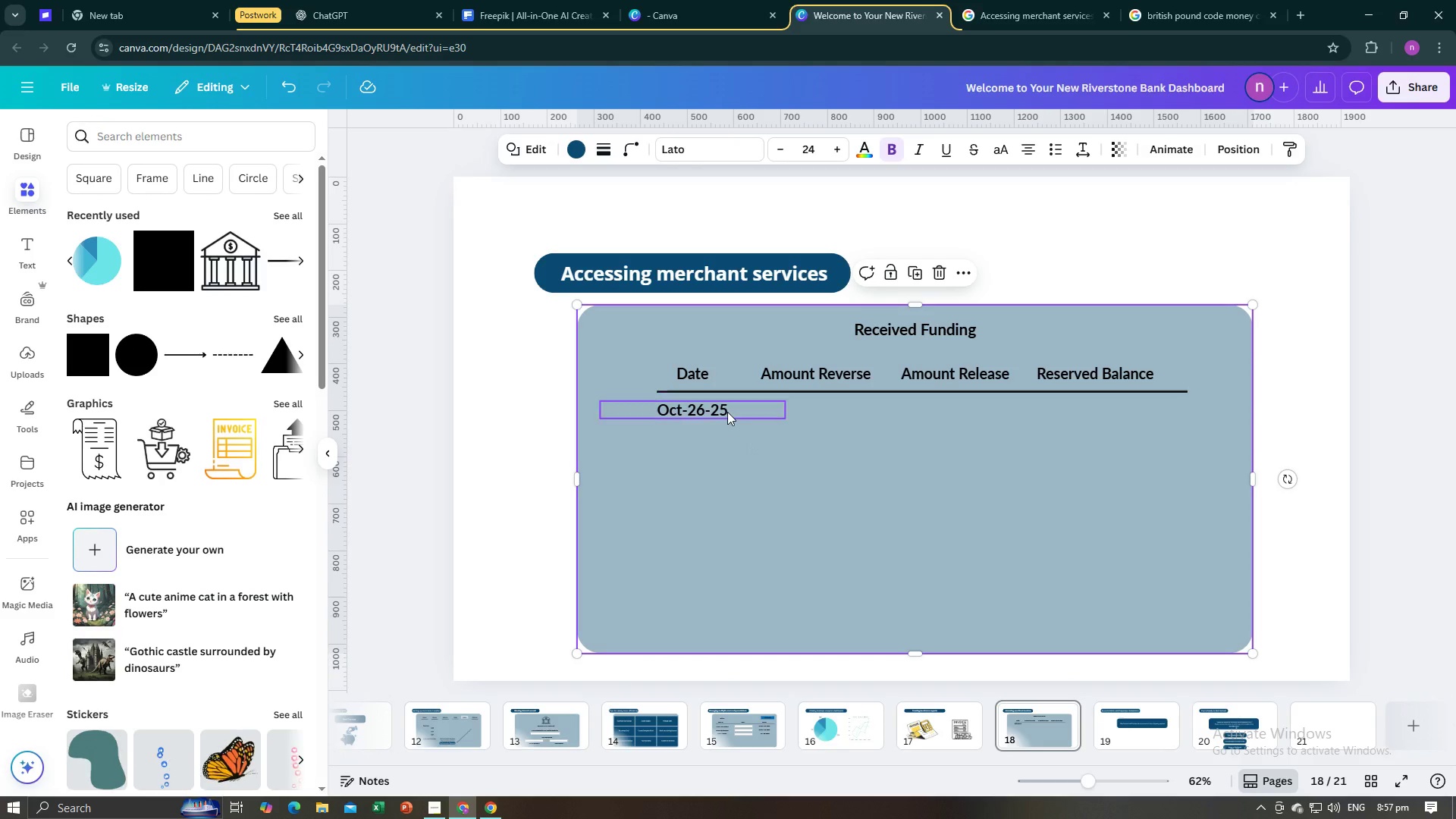 
left_click([727, 412])
 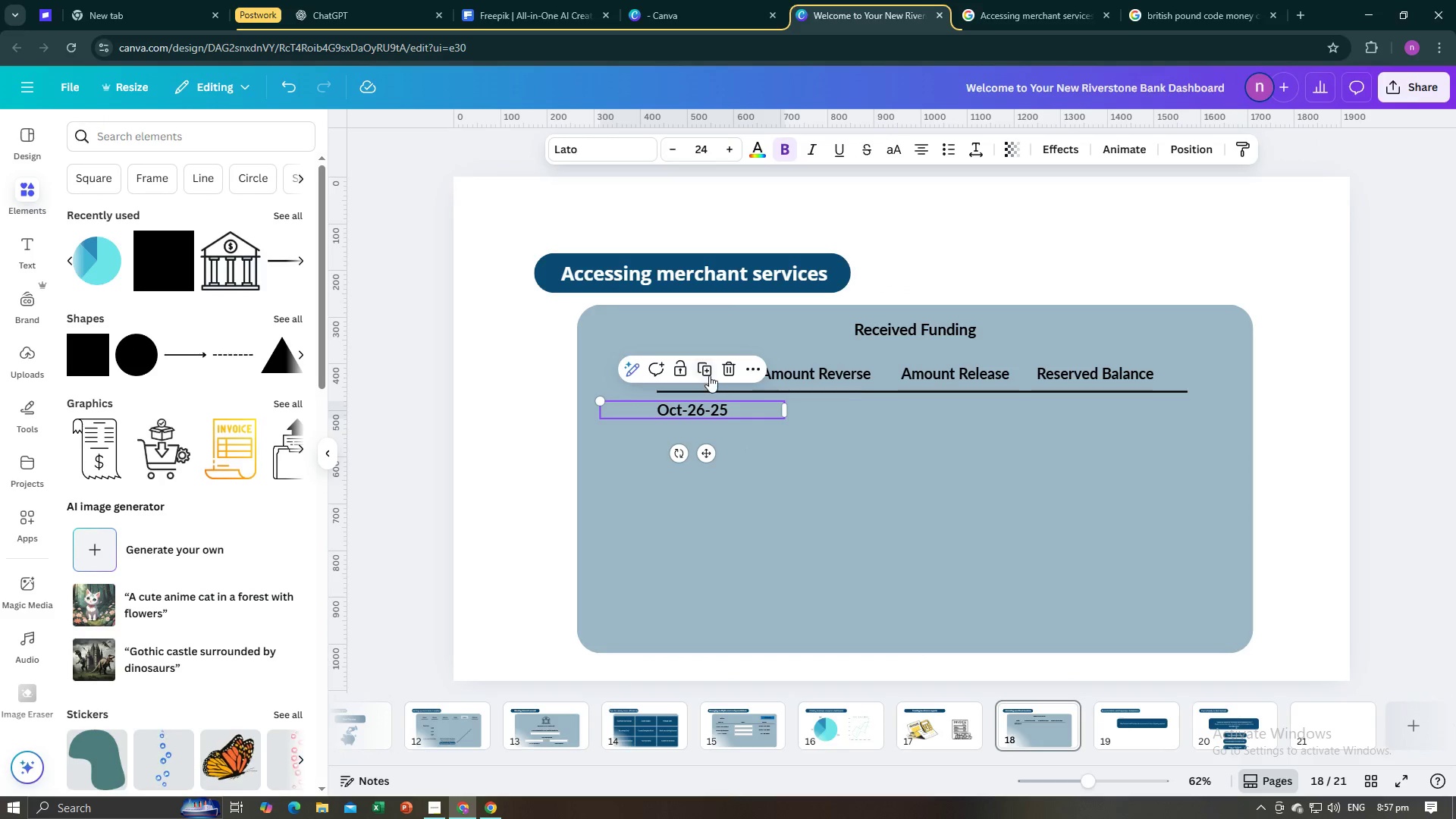 
left_click([709, 375])
 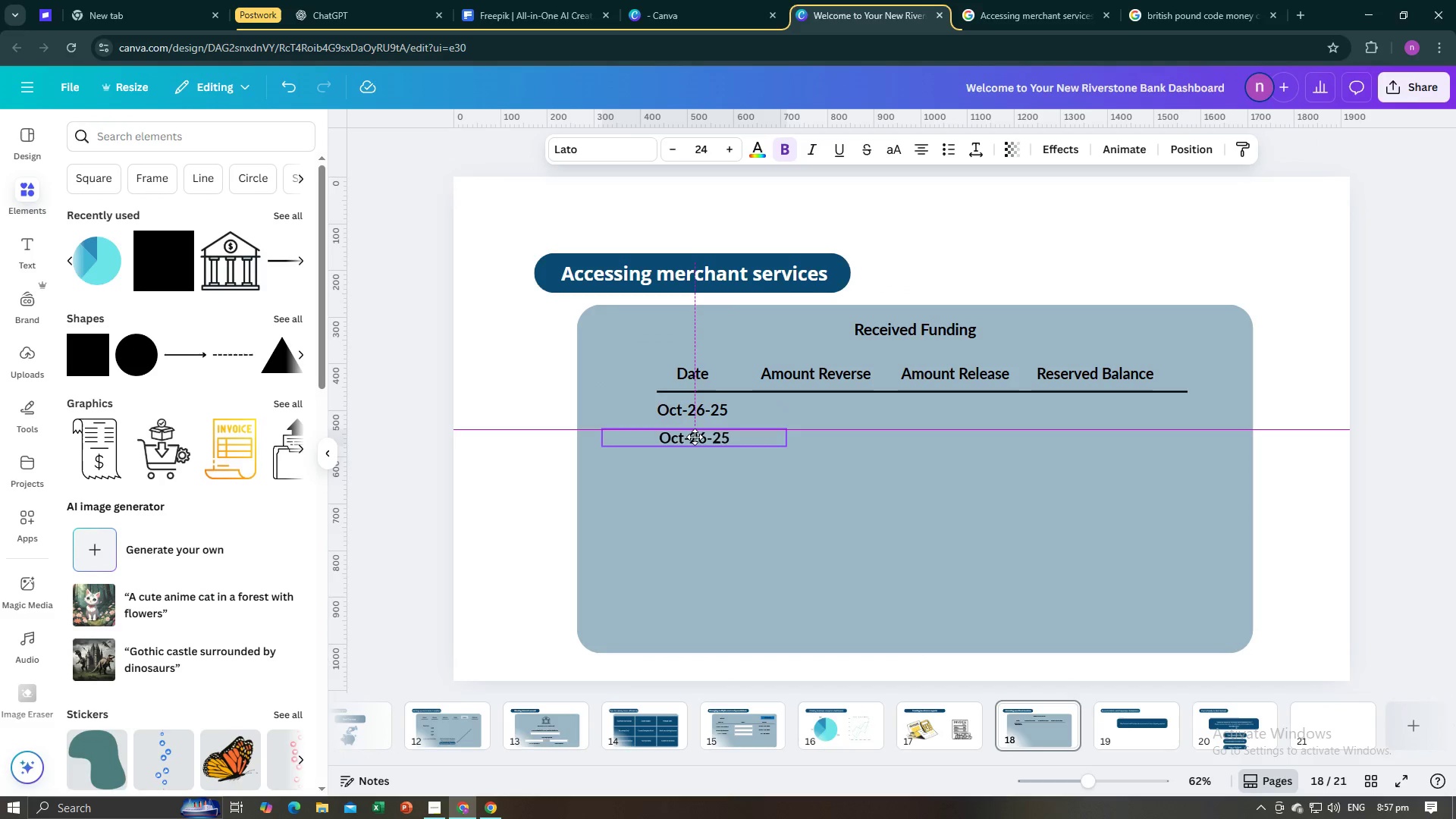 
left_click([756, 497])
 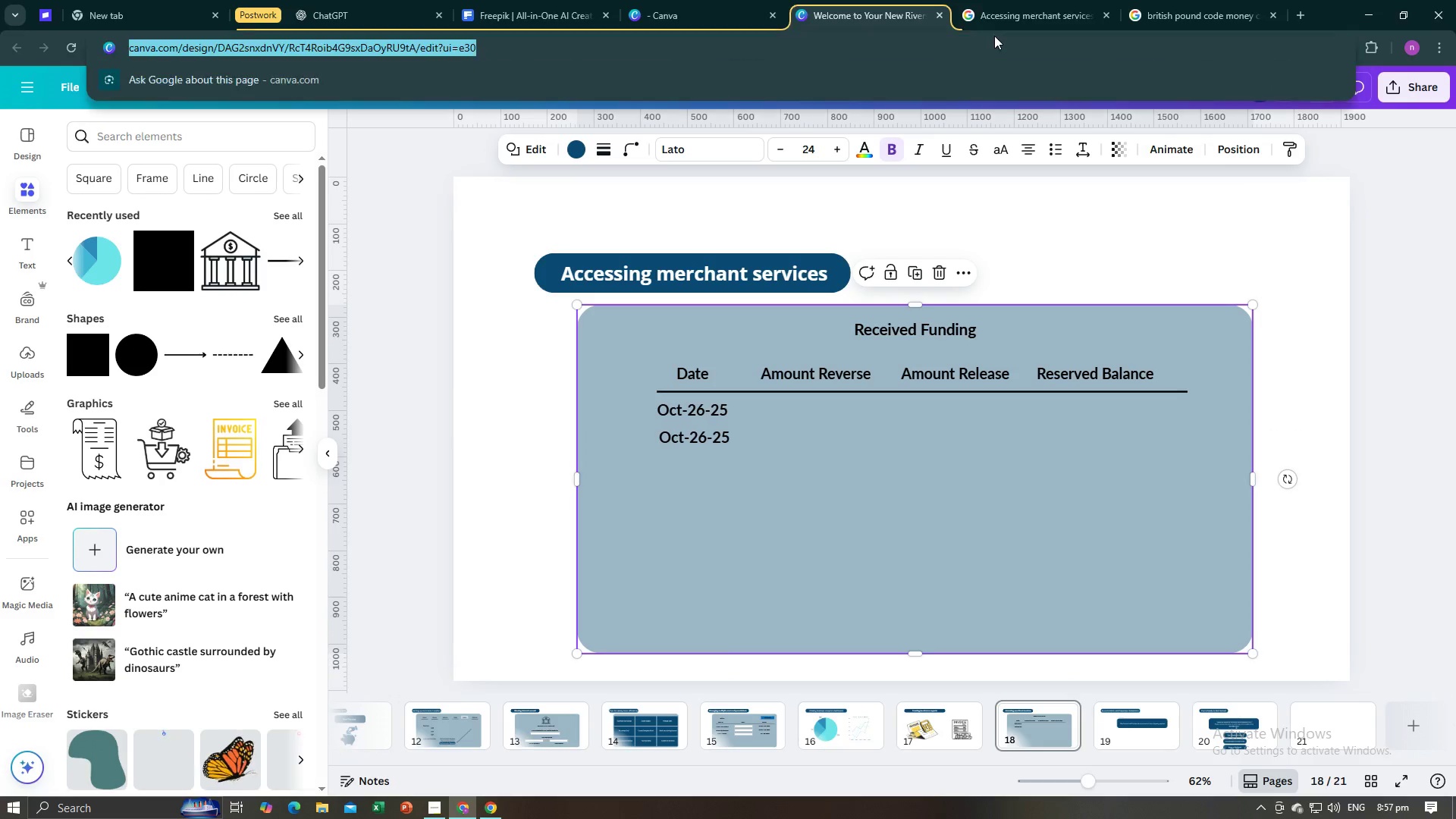 
left_click([998, 11])
 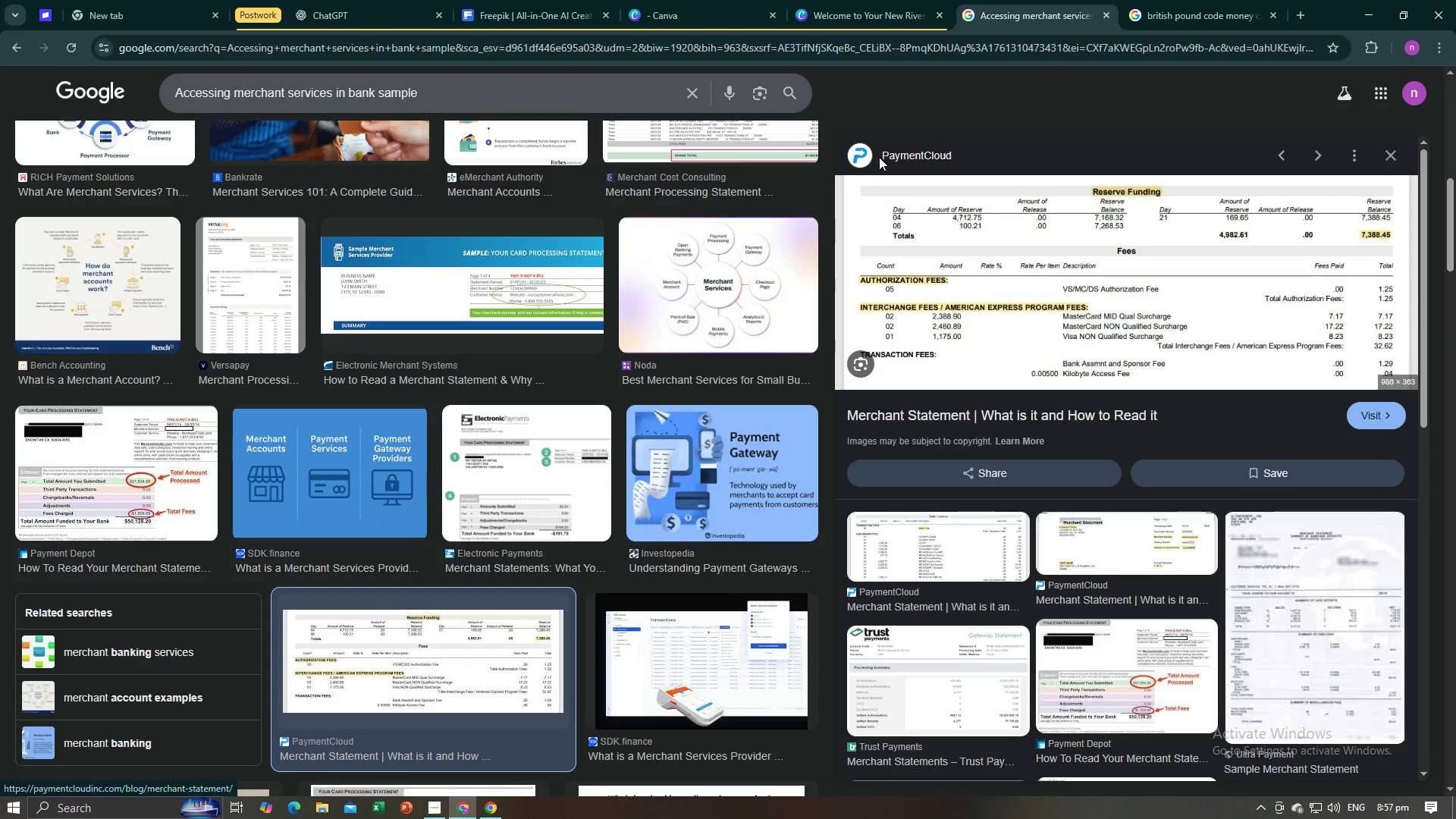 
left_click([889, 19])
 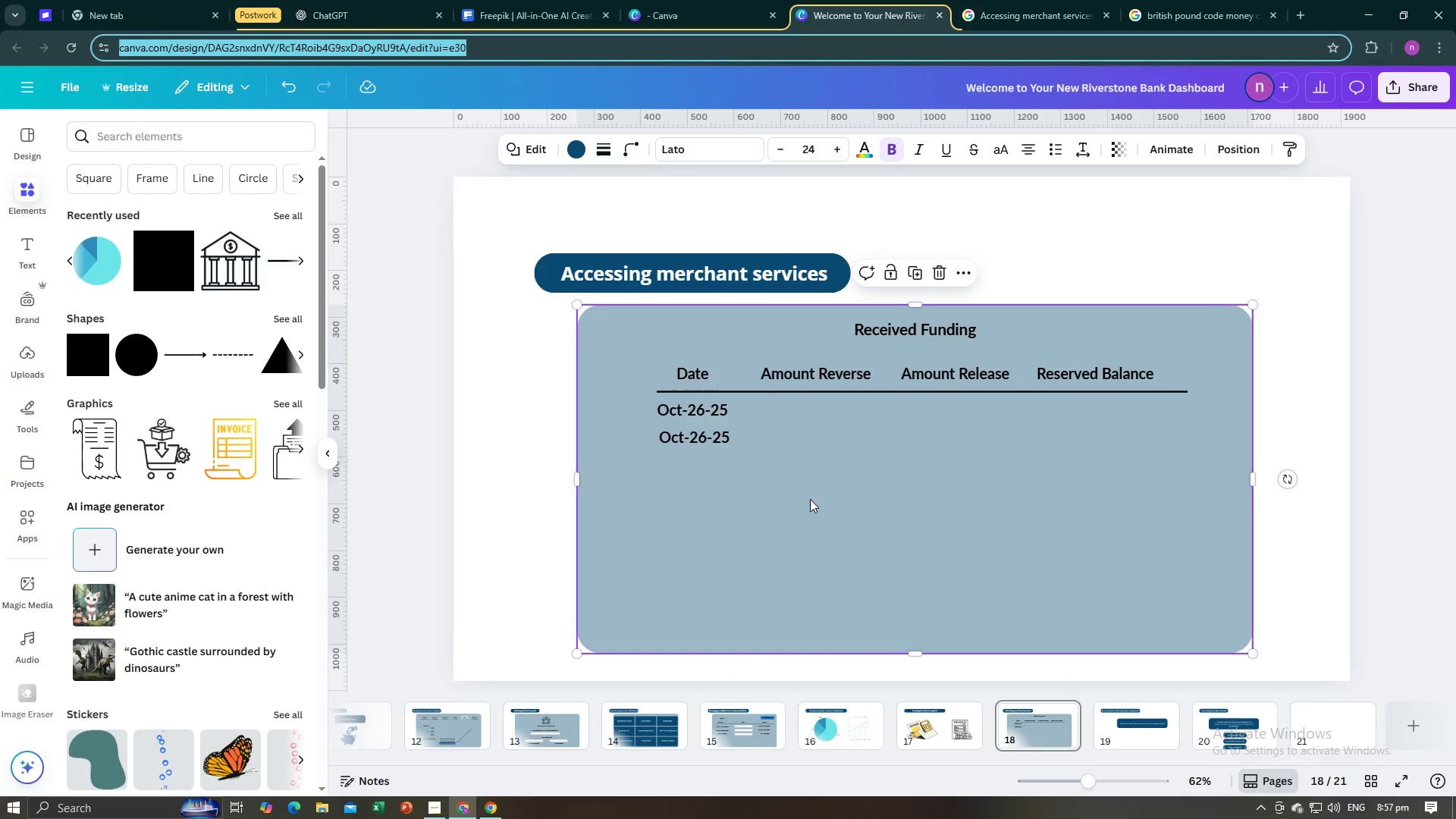 
left_click([810, 499])
 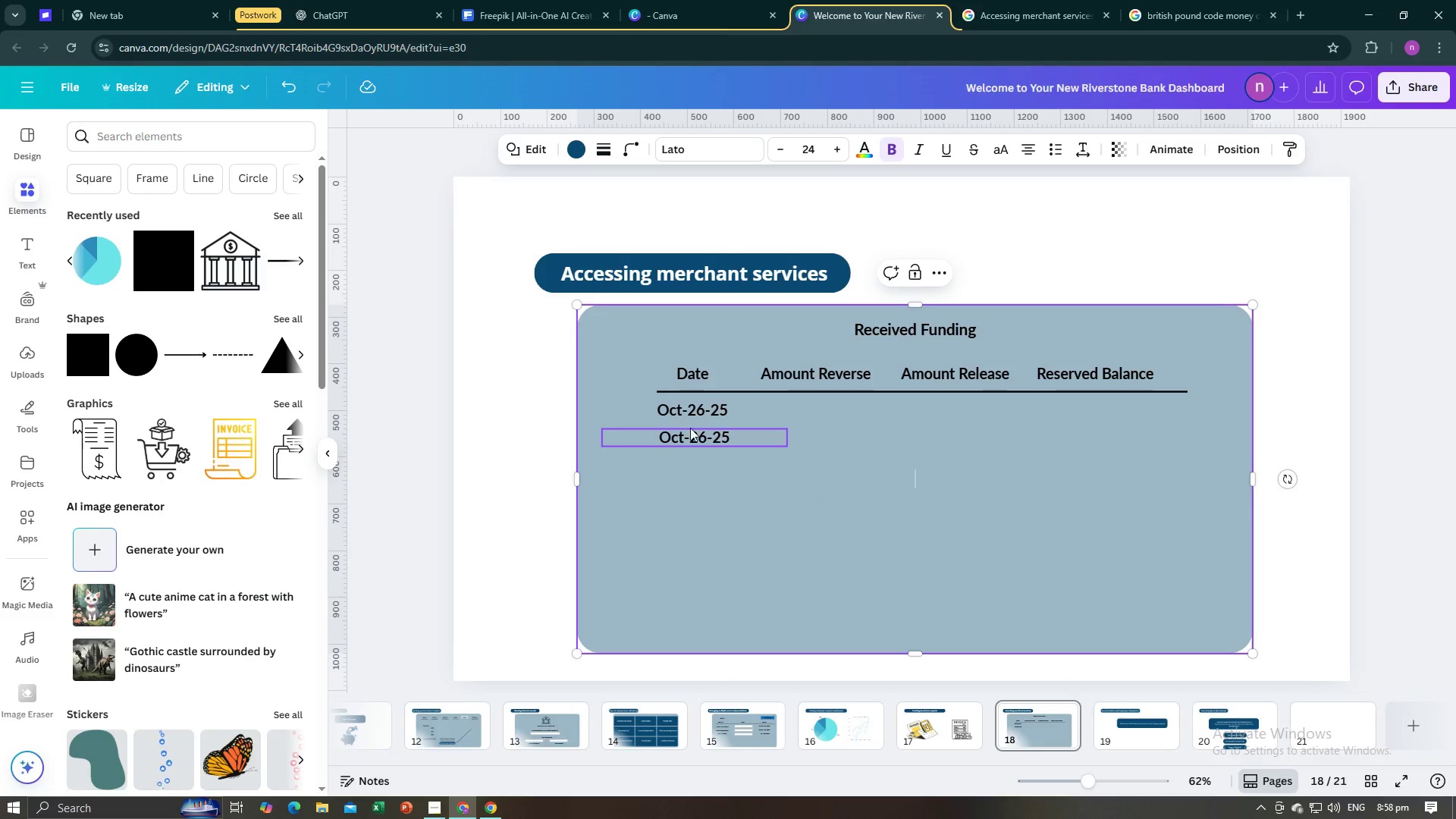 
left_click([673, 409])
 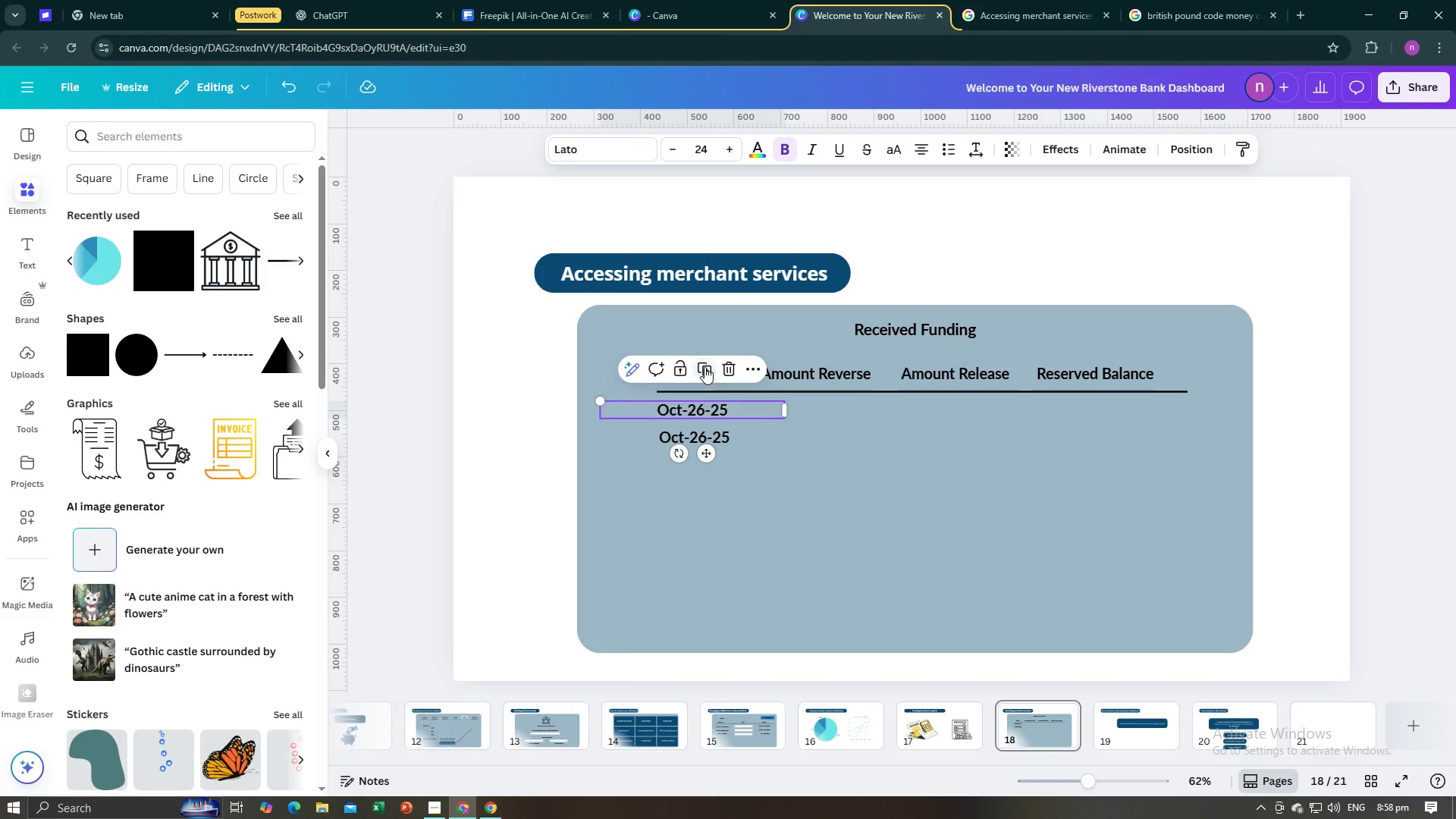 
left_click([704, 367])
 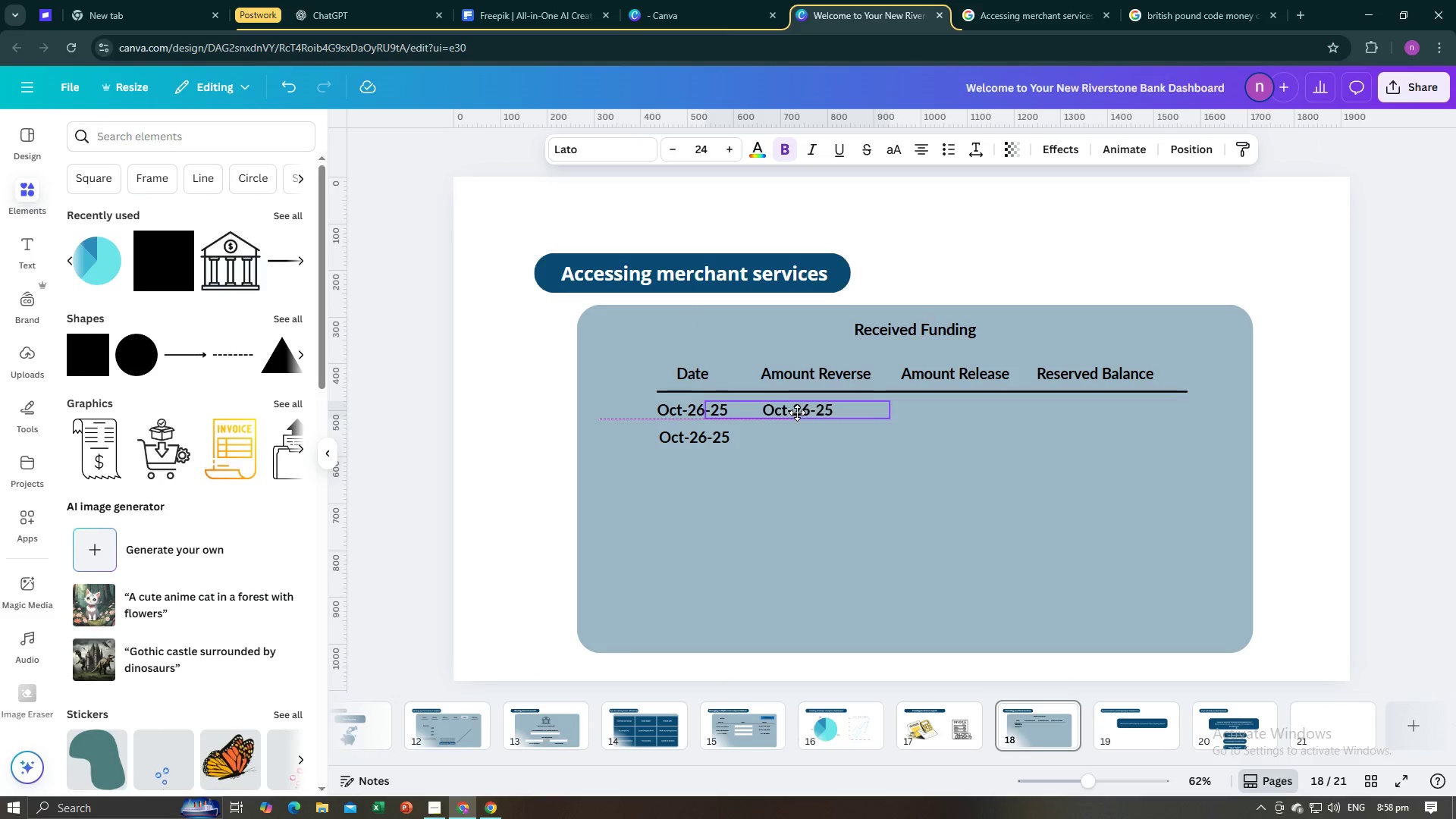 
left_click([797, 413])
 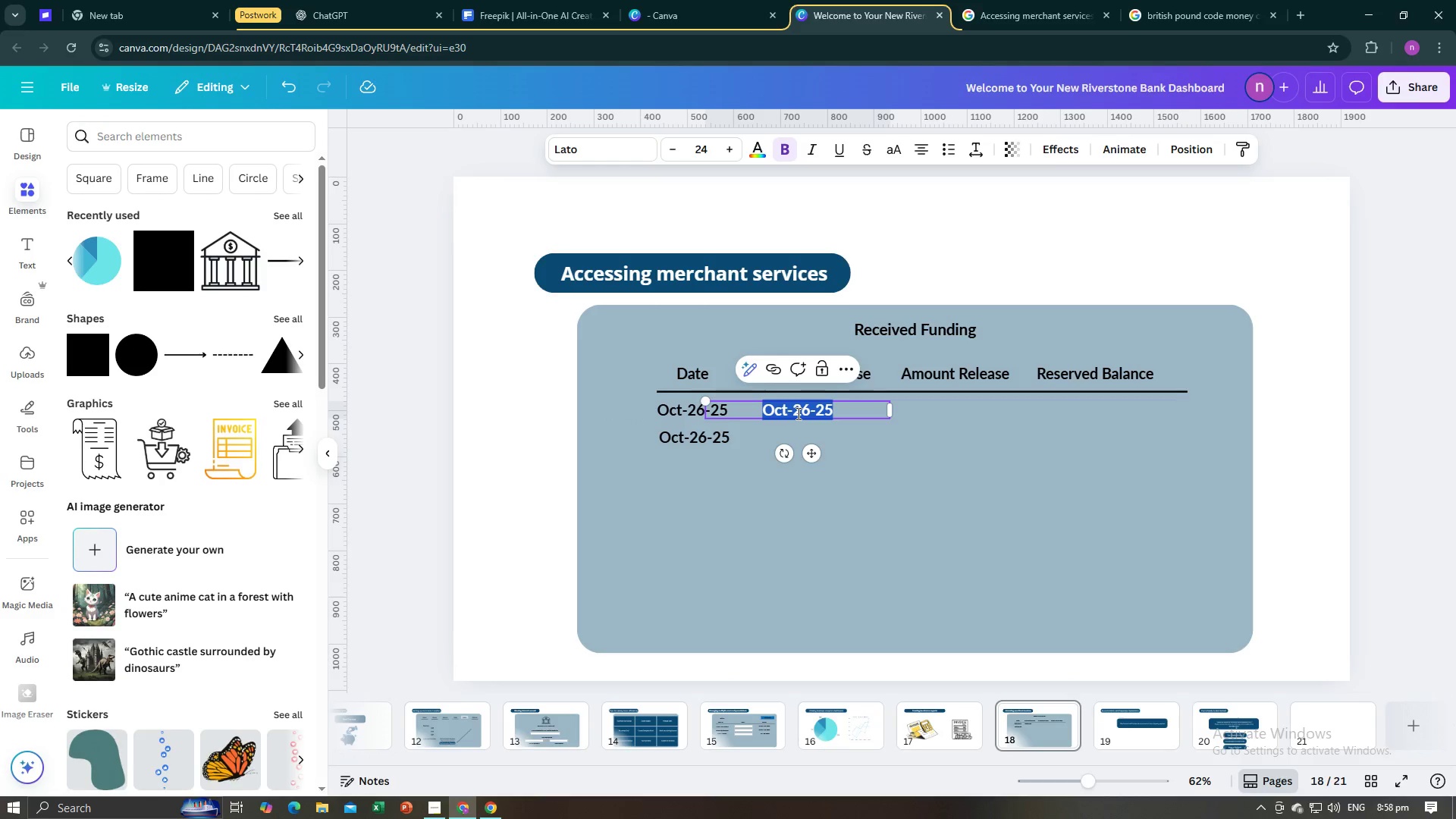 
type(15,000)
 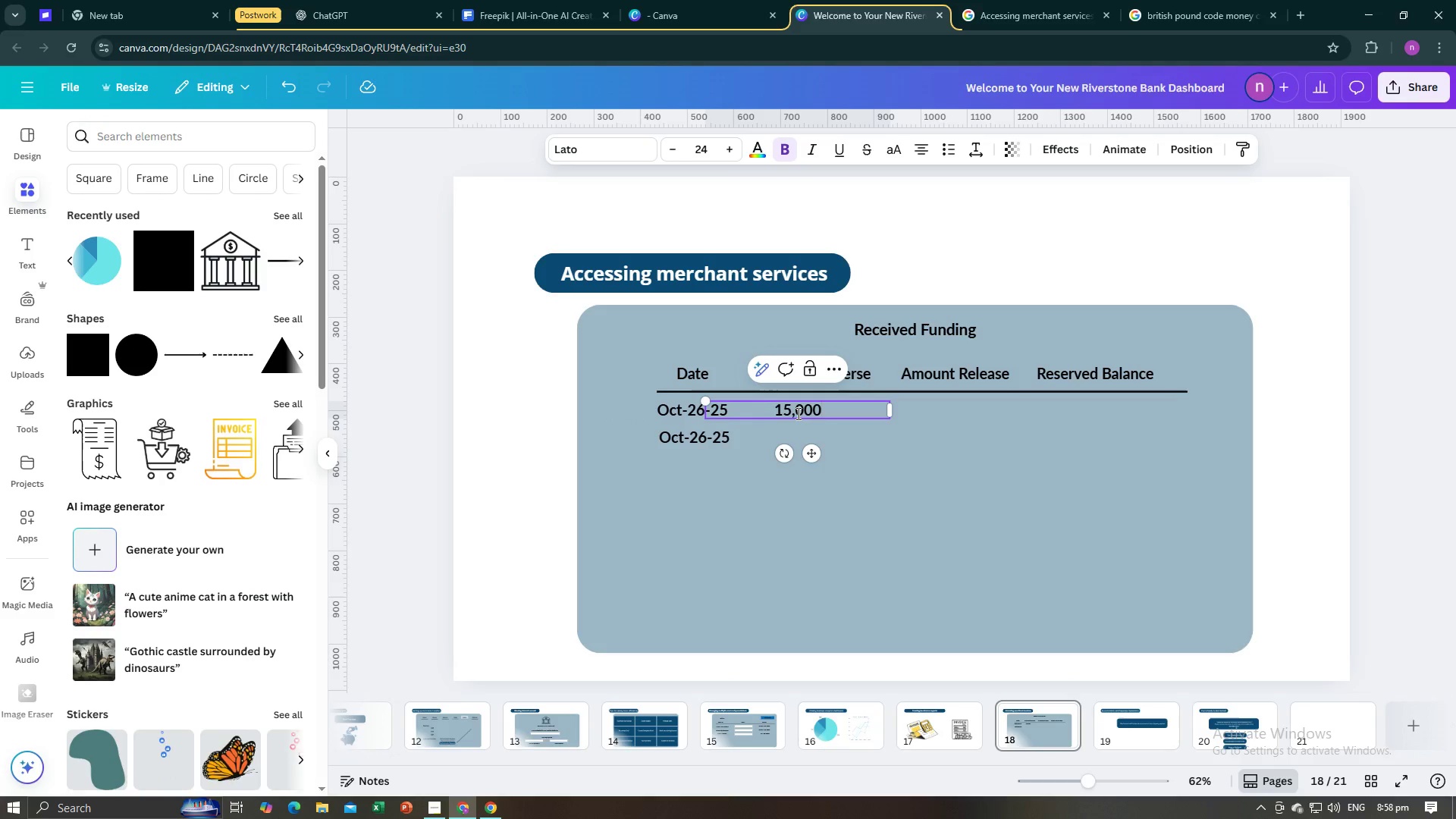 
left_click([748, 450])
 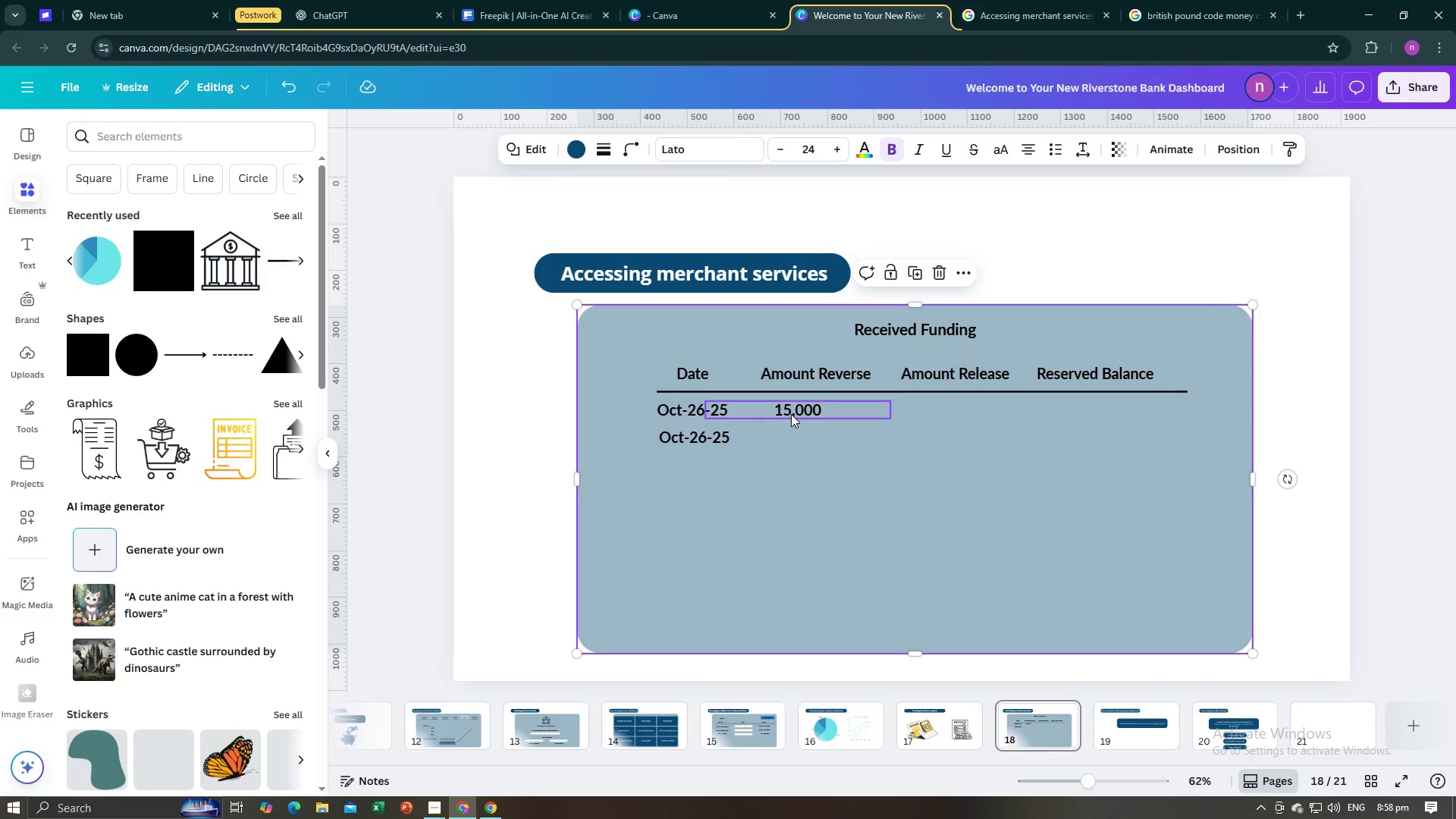 
left_click([791, 414])
 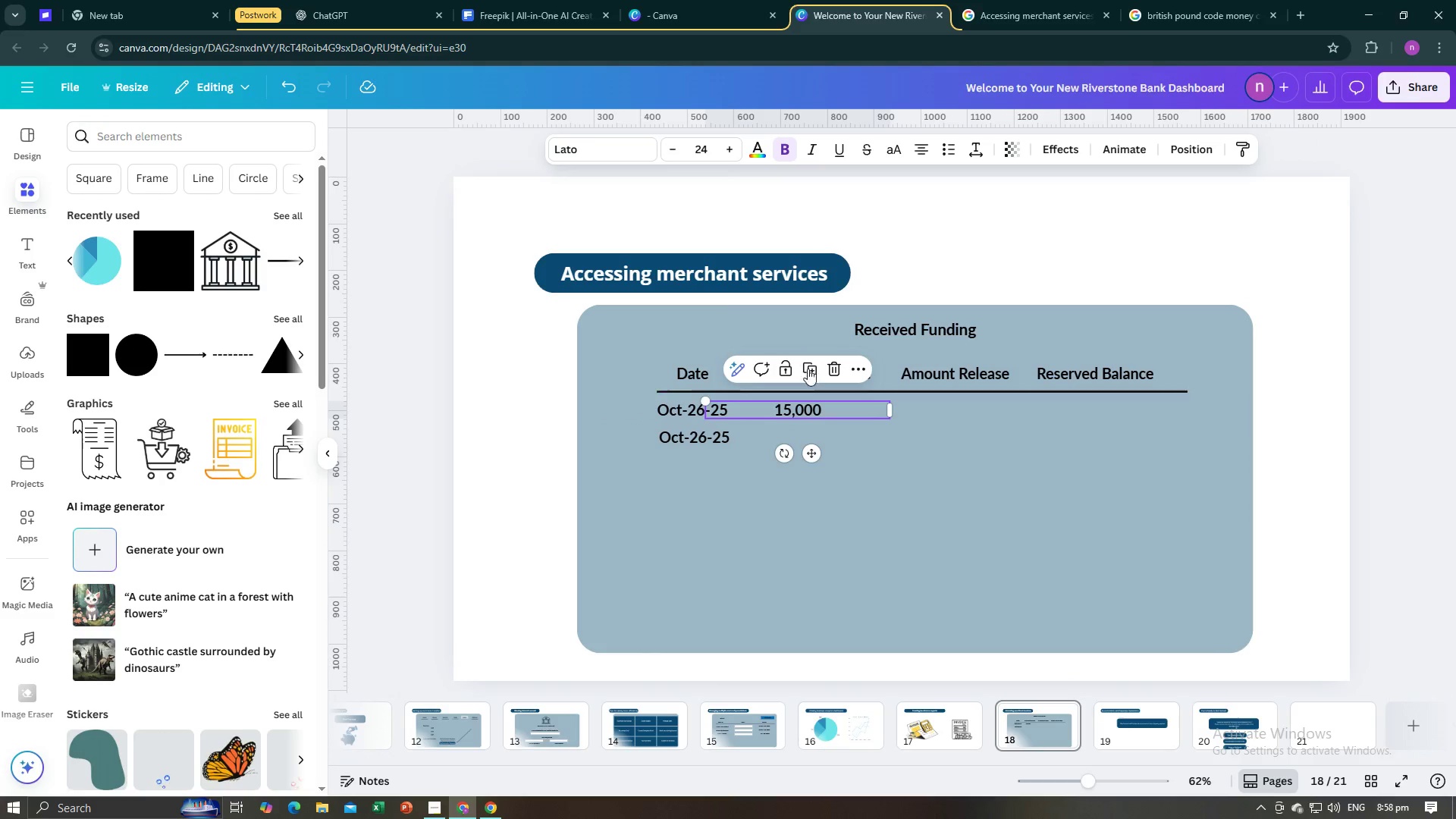 
left_click([808, 366])
 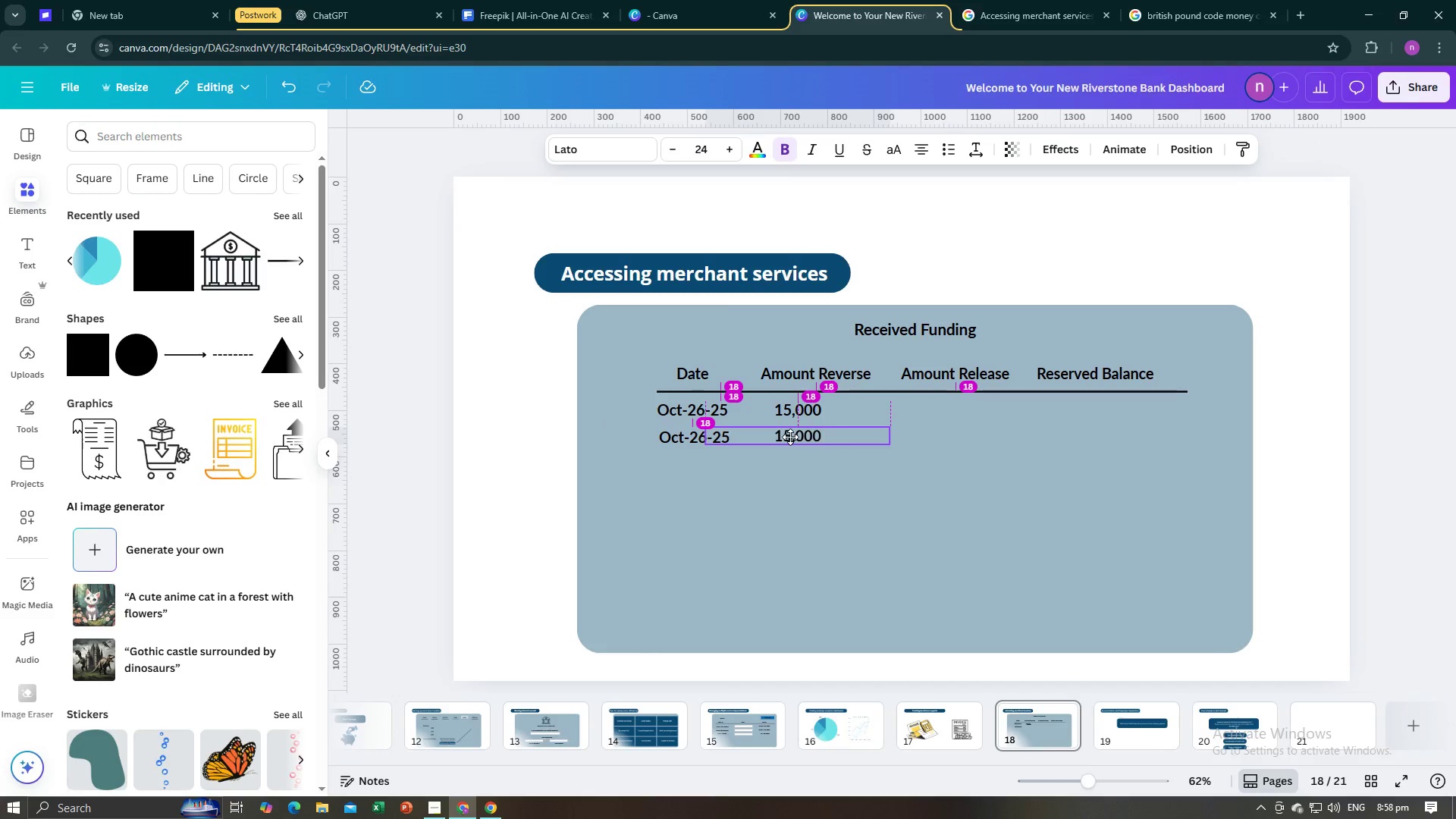 
left_click([790, 437])
 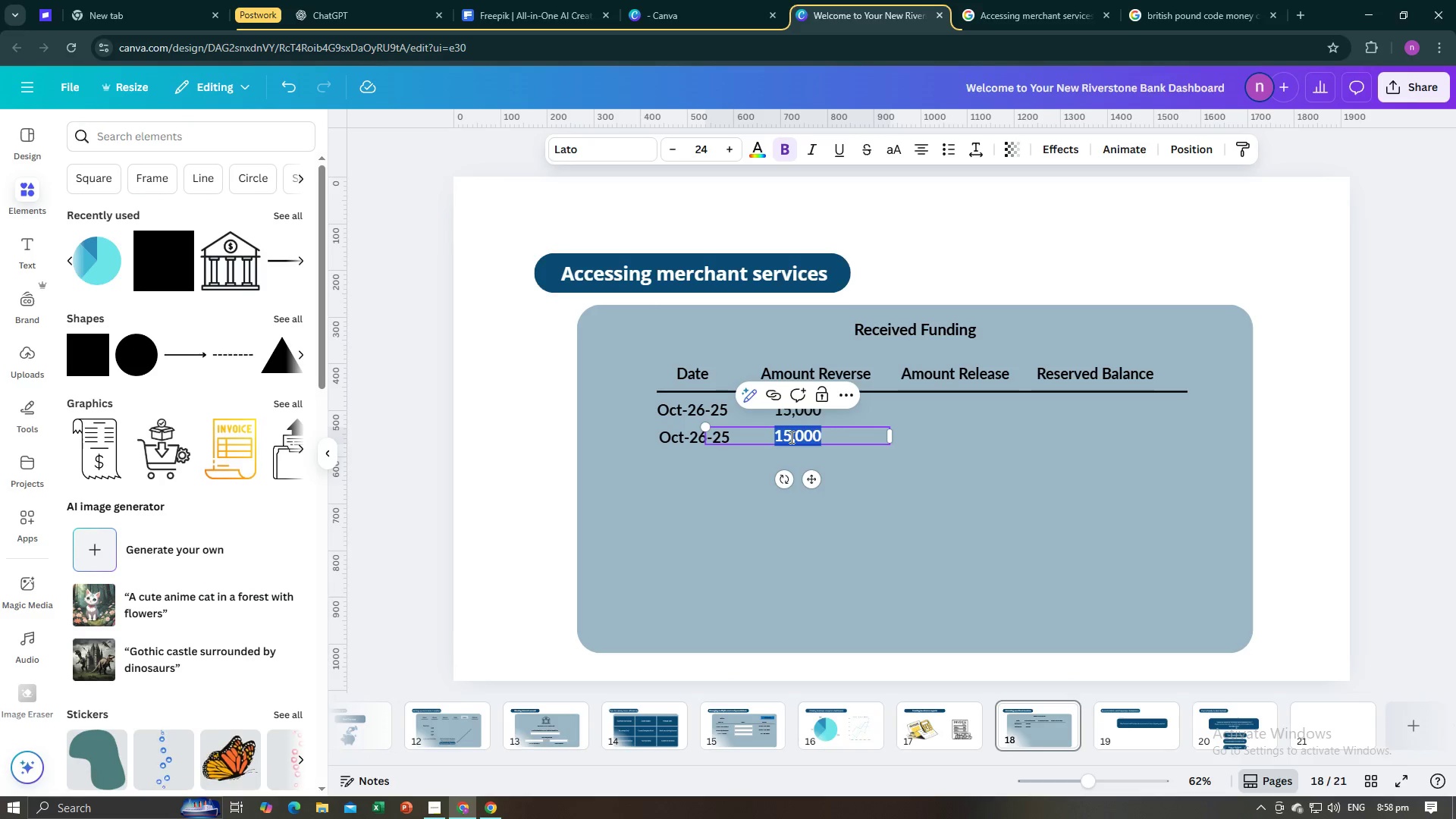 
type(69)
key(Backspace)
type(0)
key(Backspace)
type(7,540)
 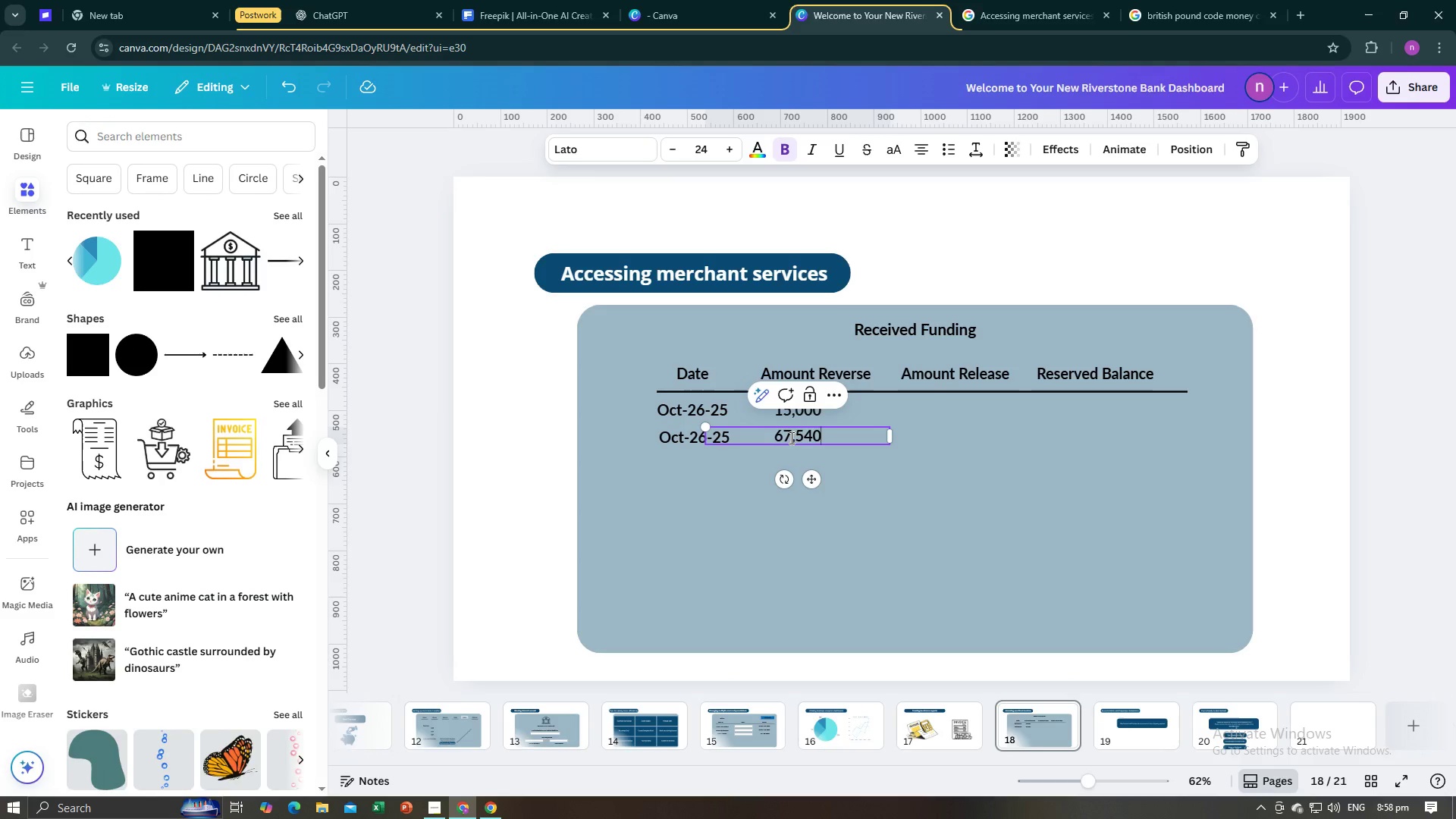 
left_click([895, 478])
 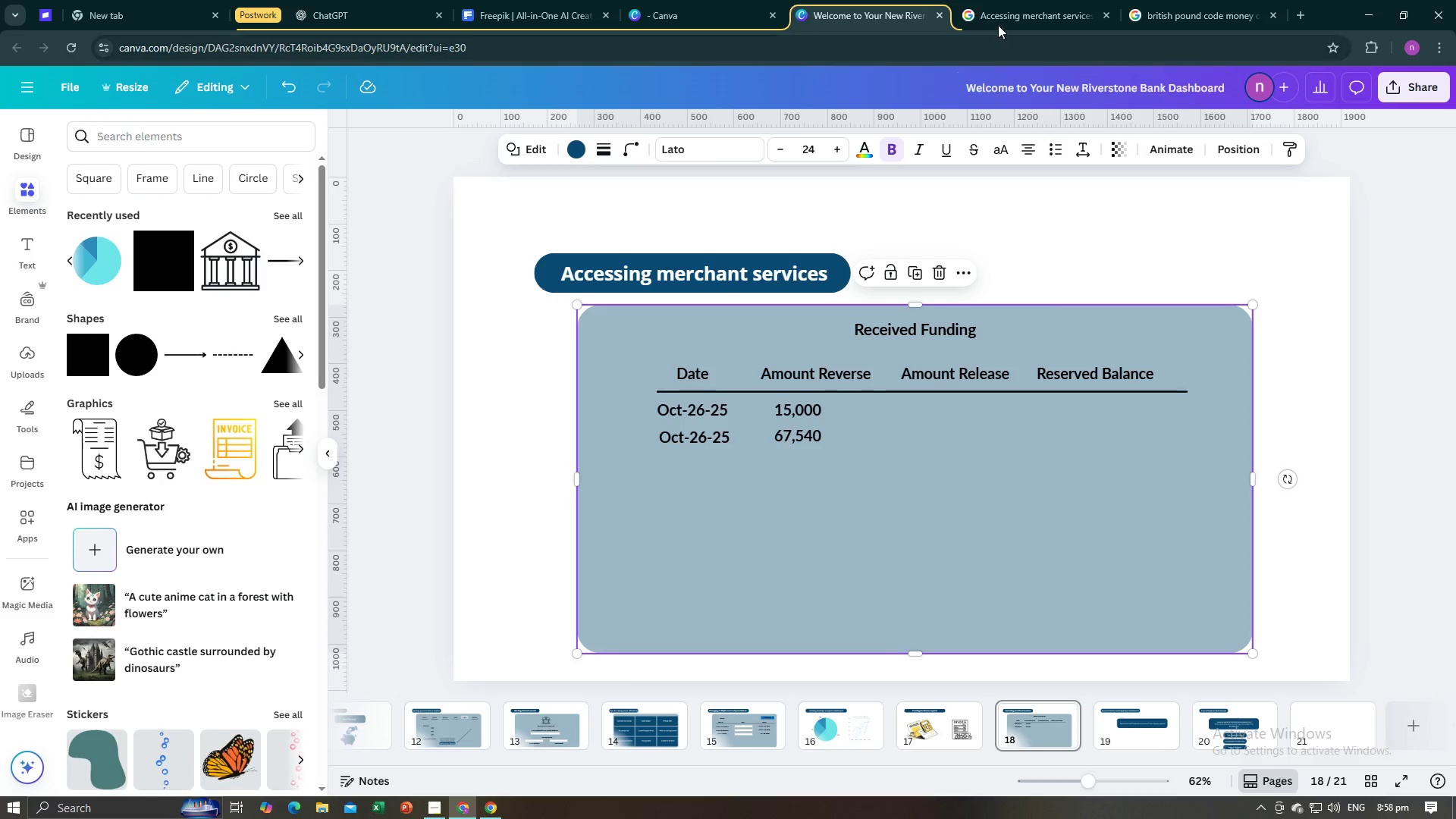 
left_click([1000, 8])
 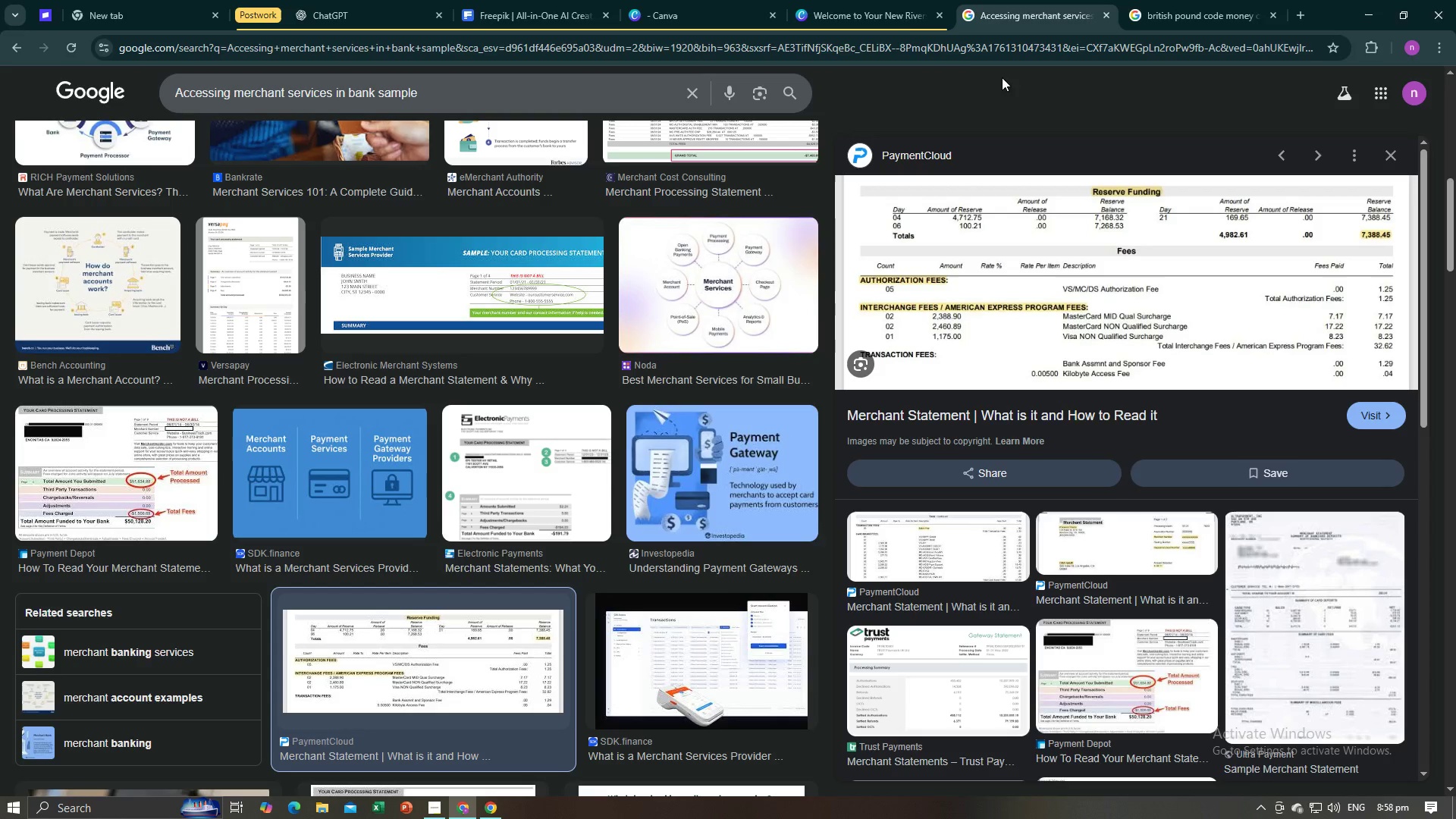 
left_click([871, 0])
 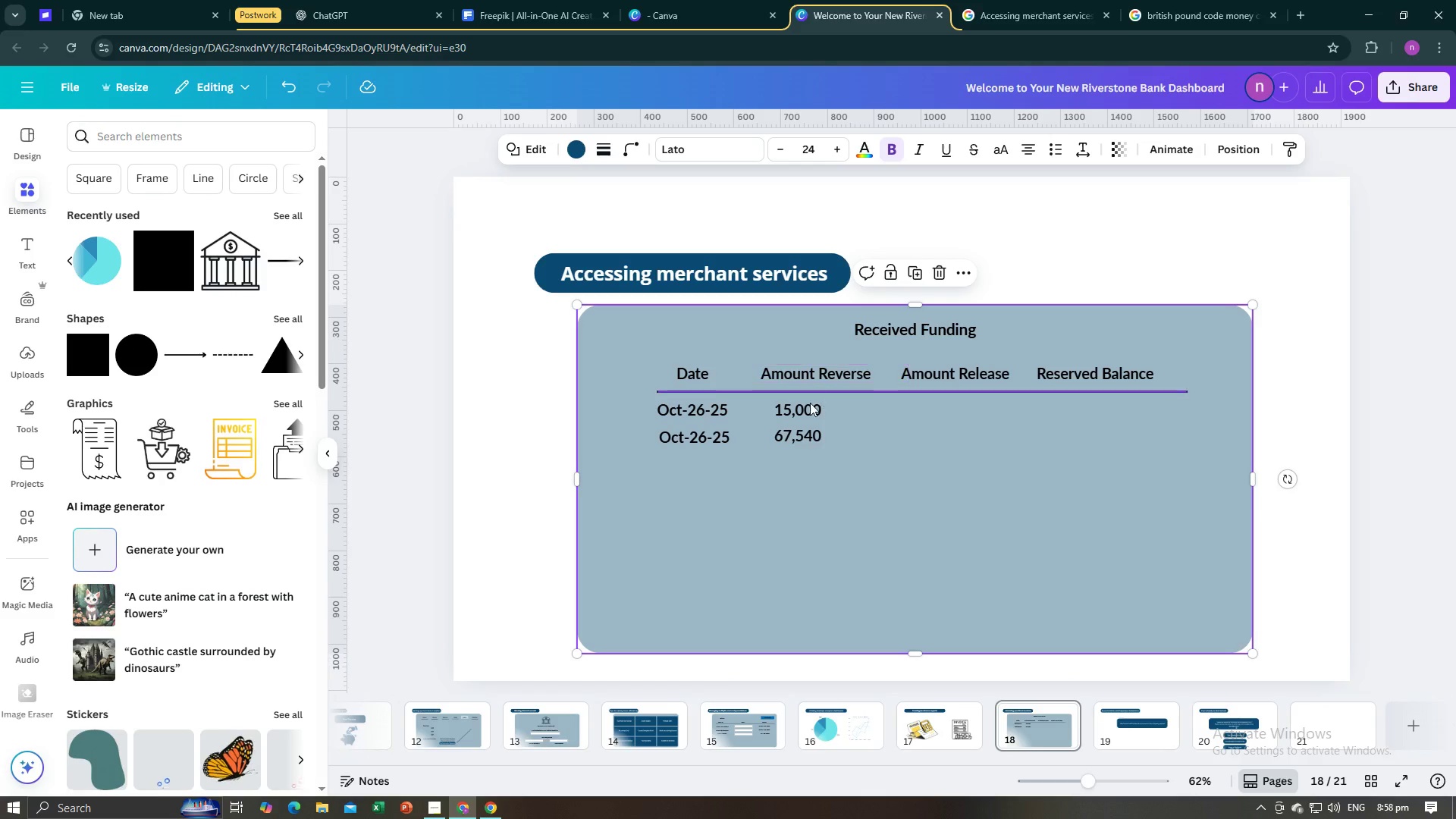 
left_click([793, 414])
 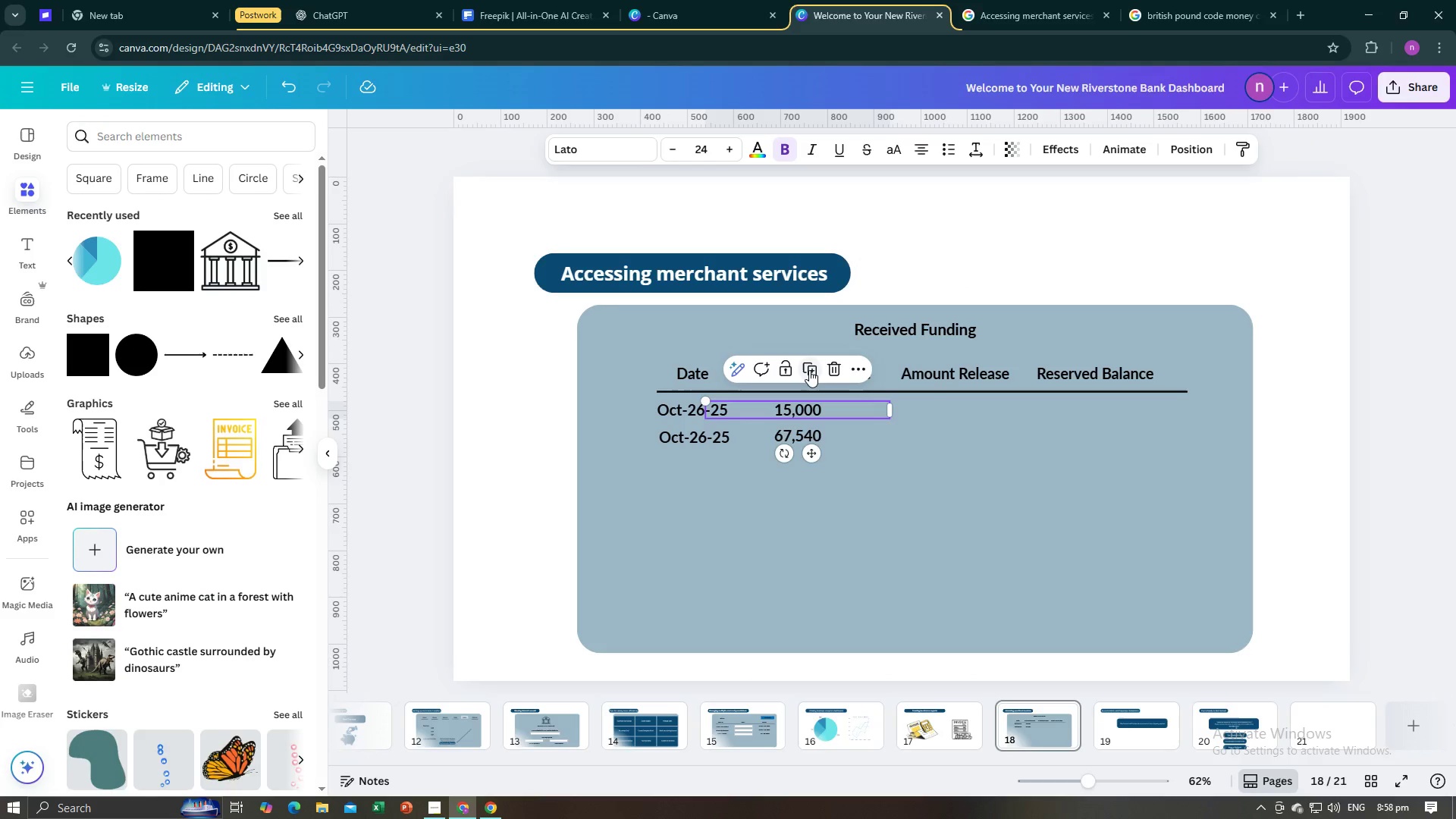 
left_click([809, 370])
 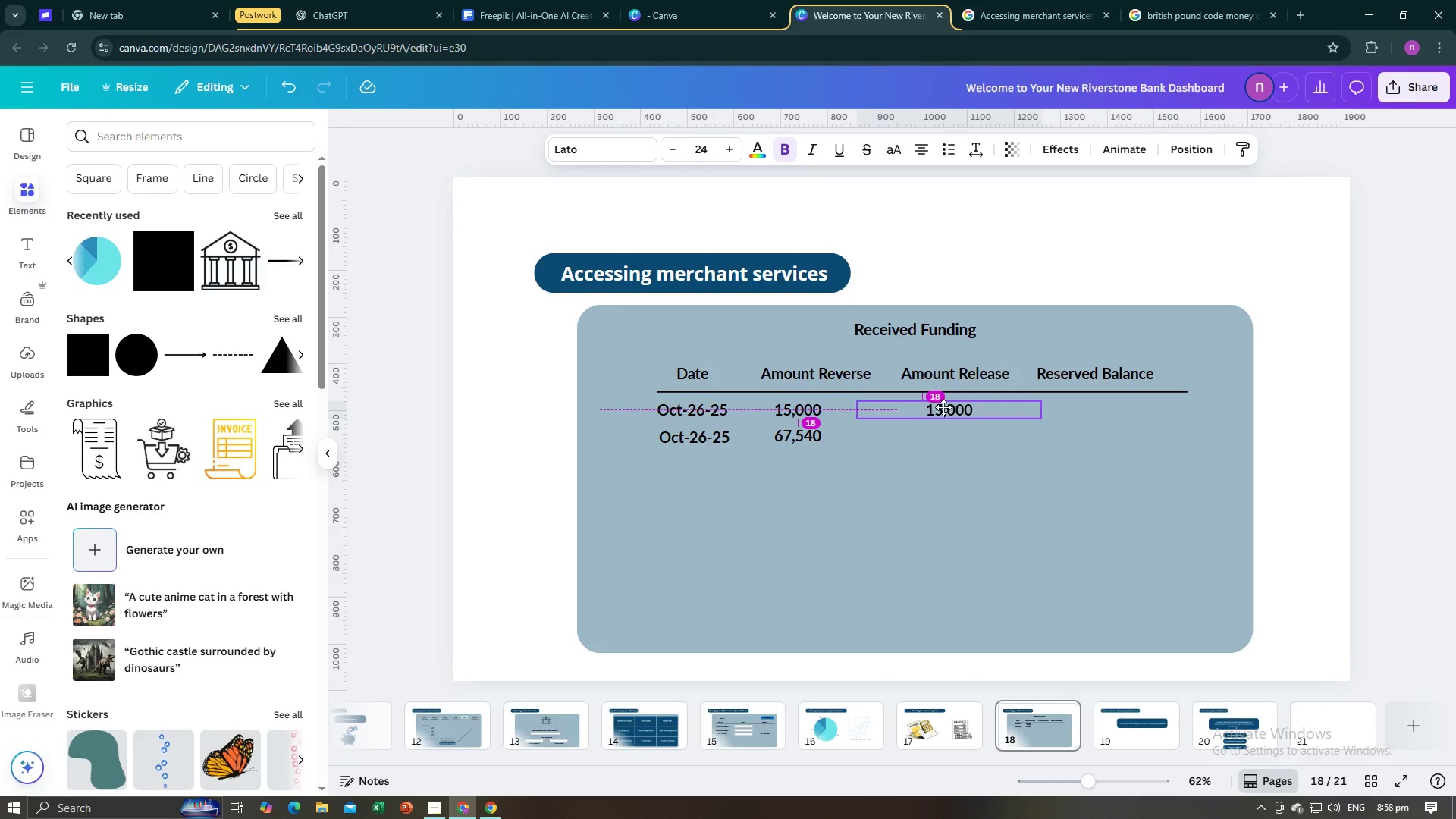 
left_click([943, 407])
 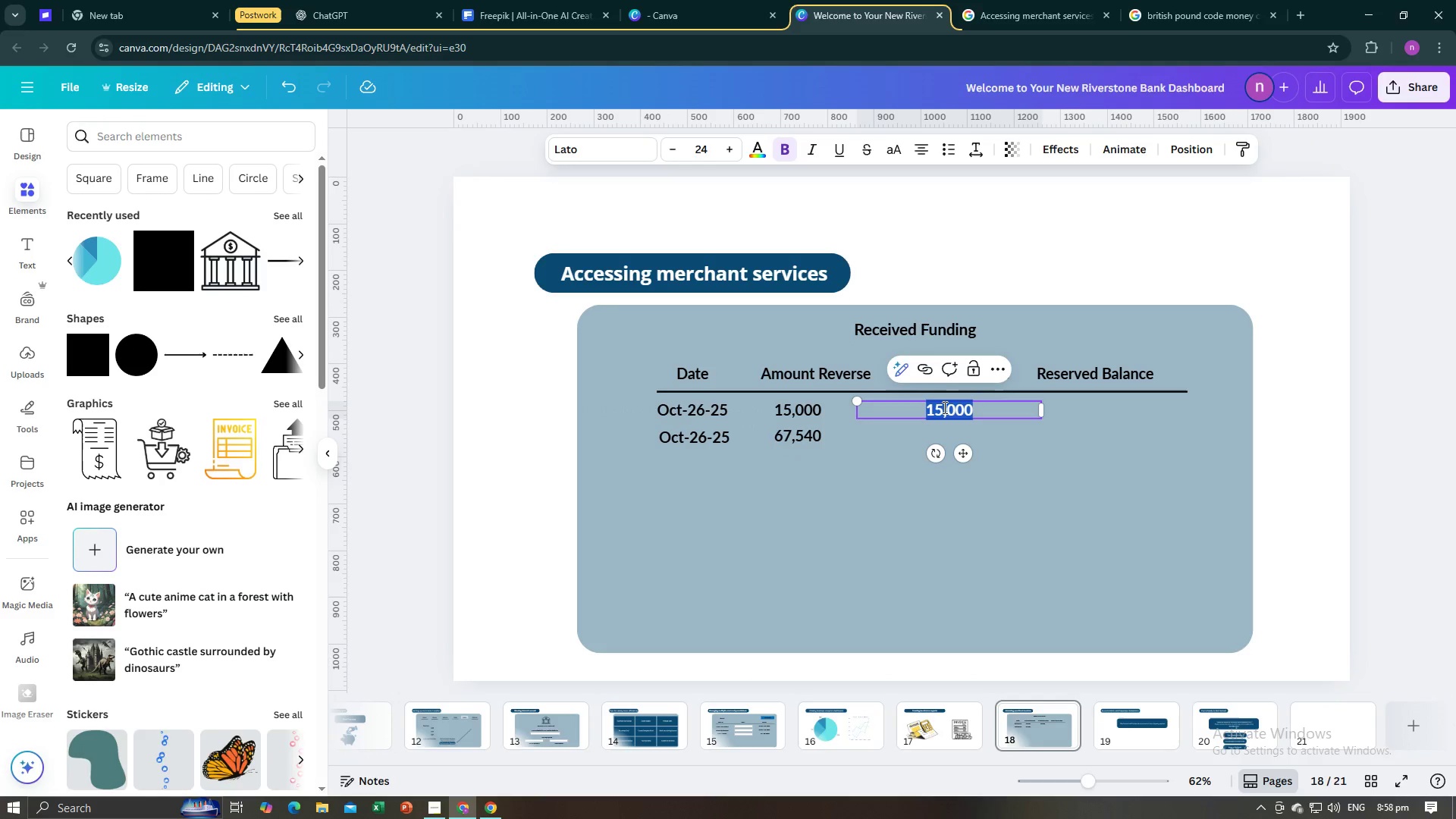 
type(0.00)
 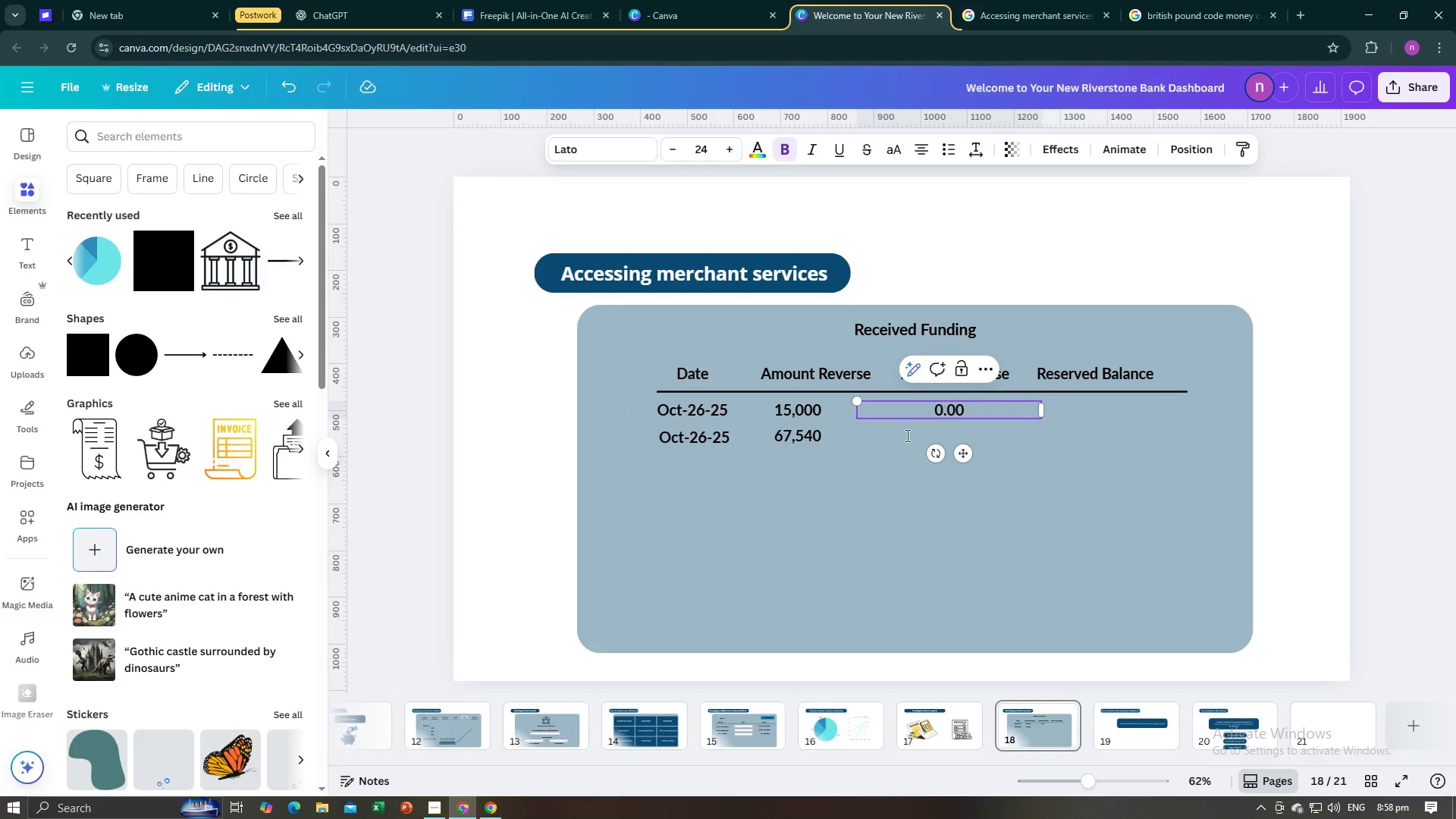 
left_click([895, 445])
 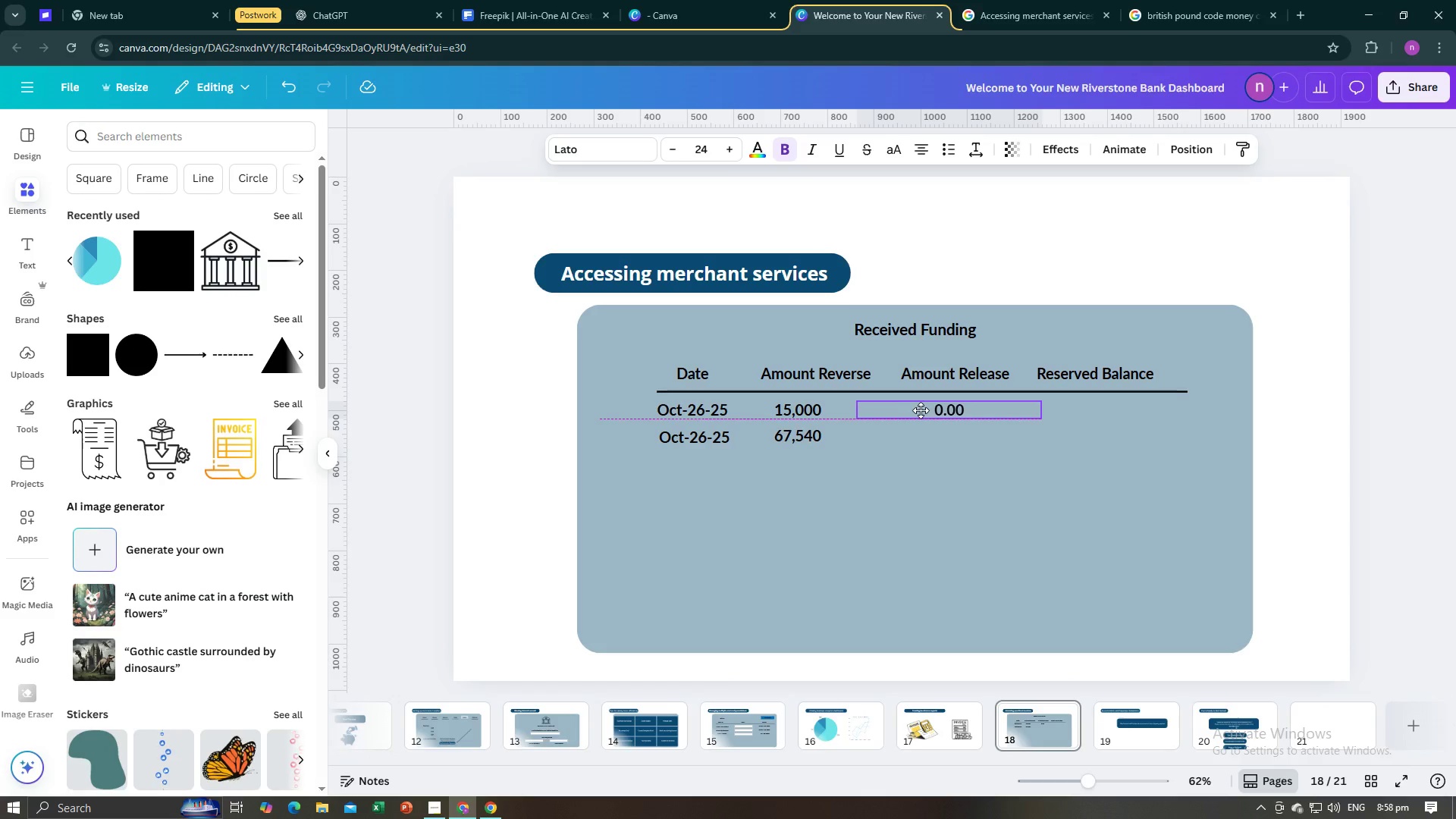 
left_click([962, 369])
 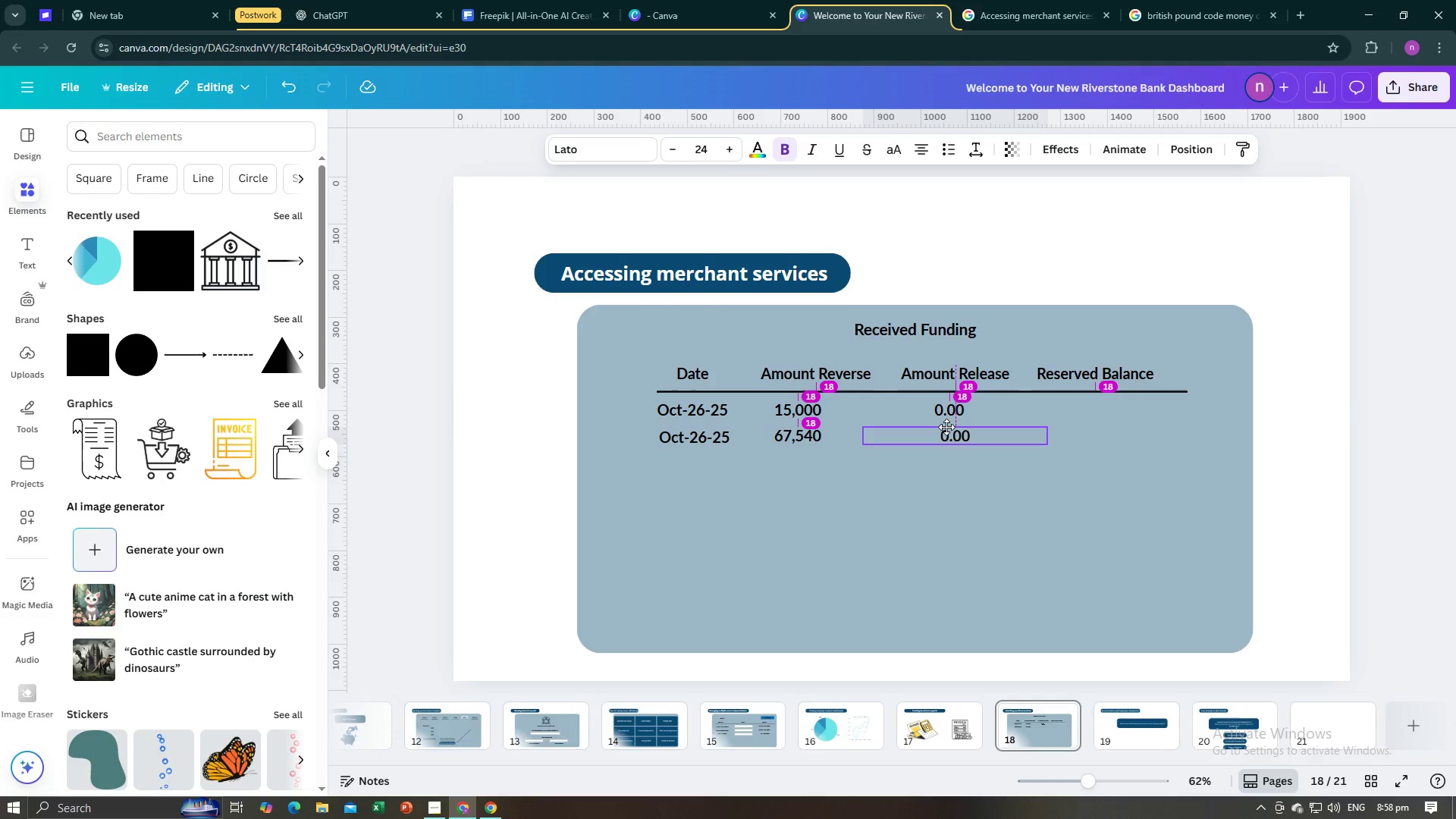 
wait(6.4)
 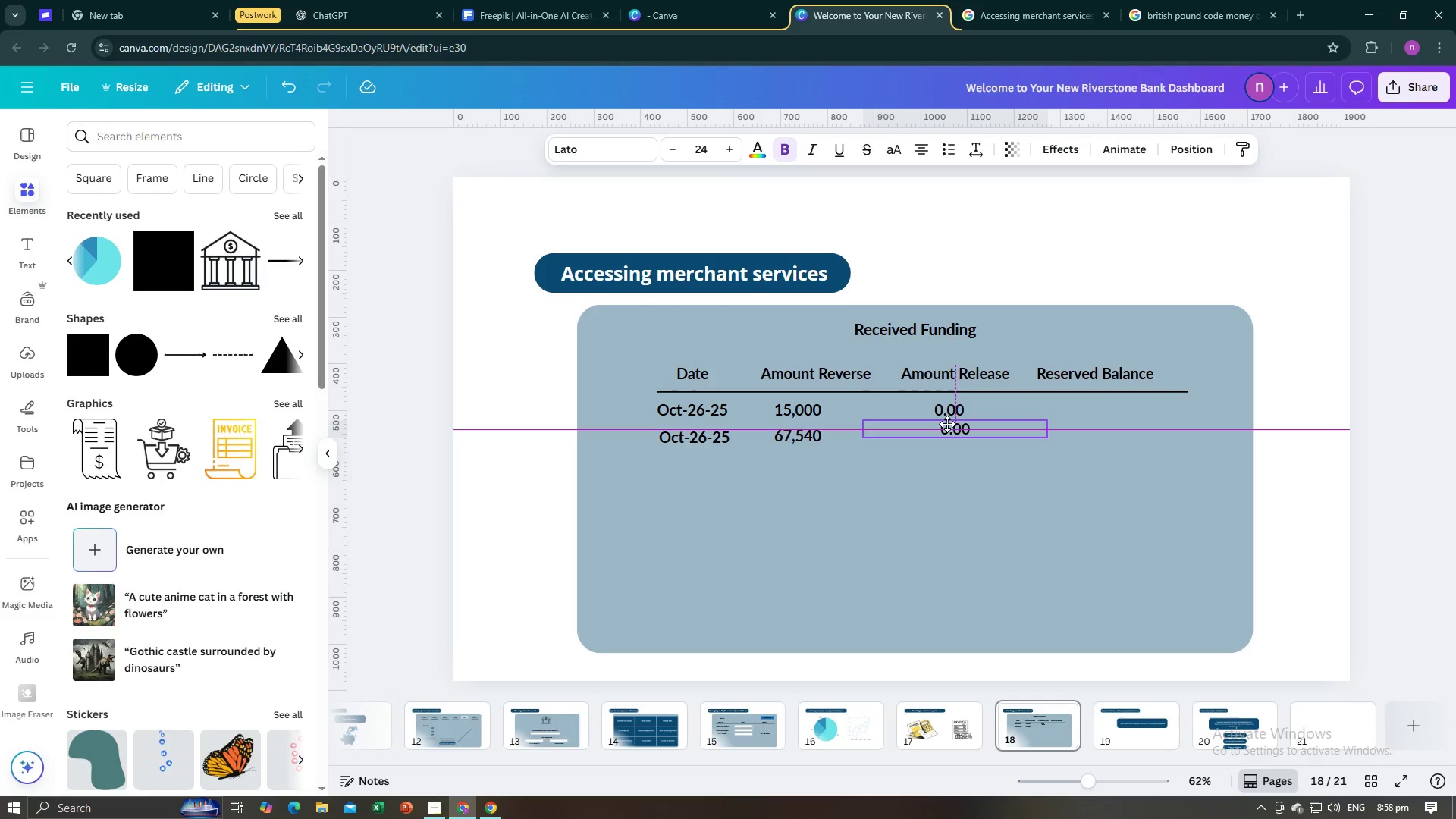 
left_click([1058, 486])
 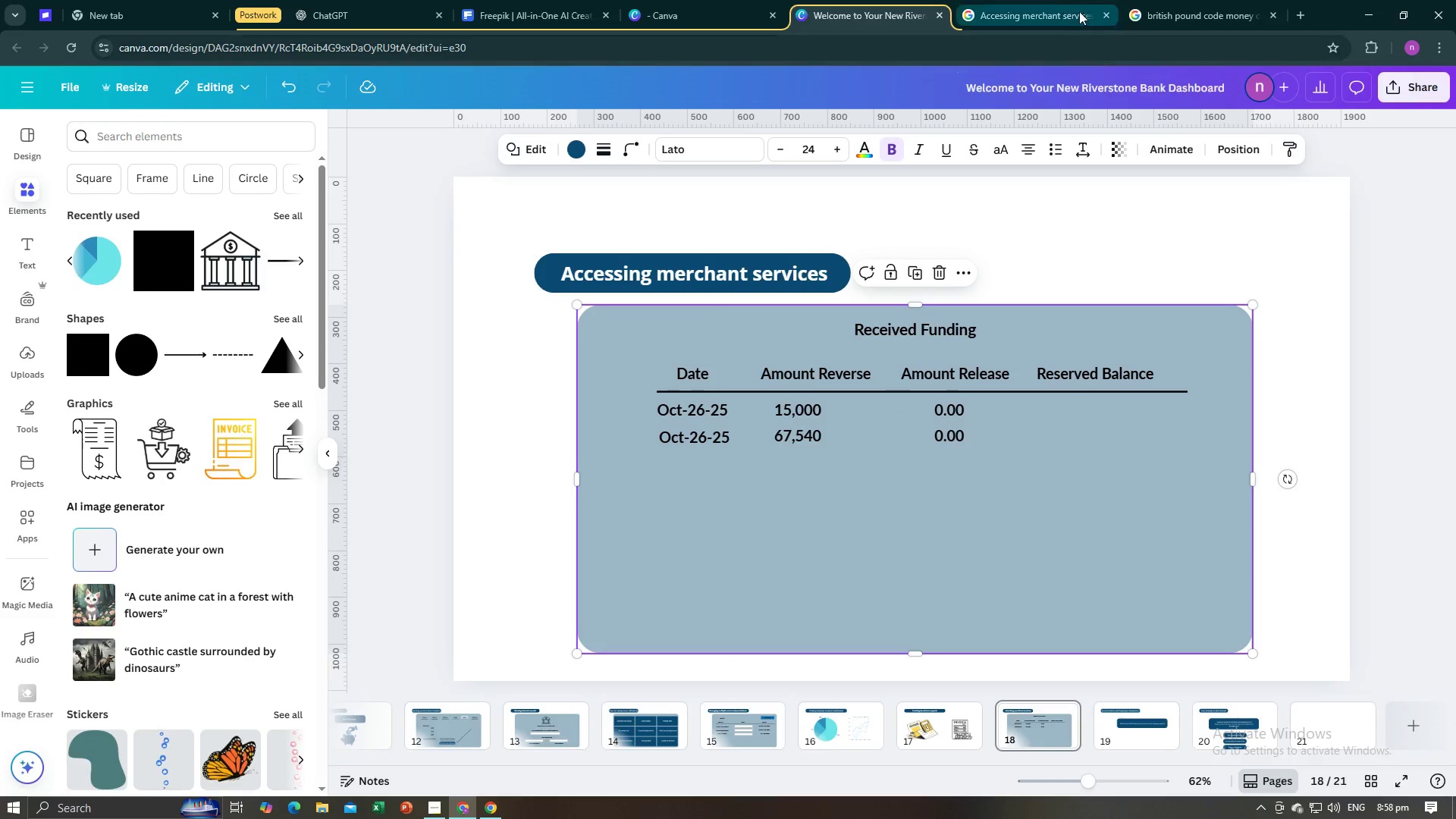 
left_click([1059, 0])
 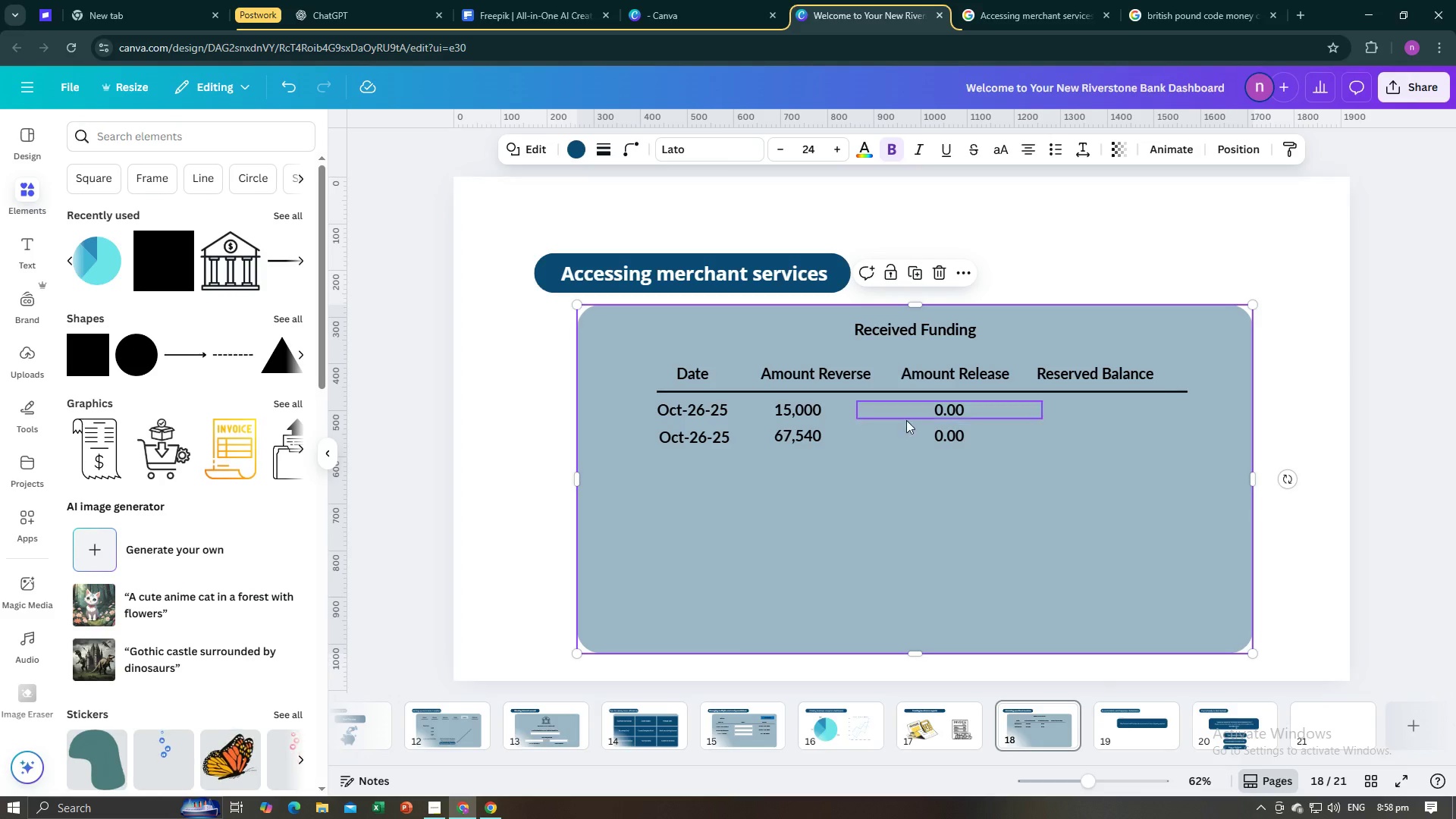 
left_click([971, 413])
 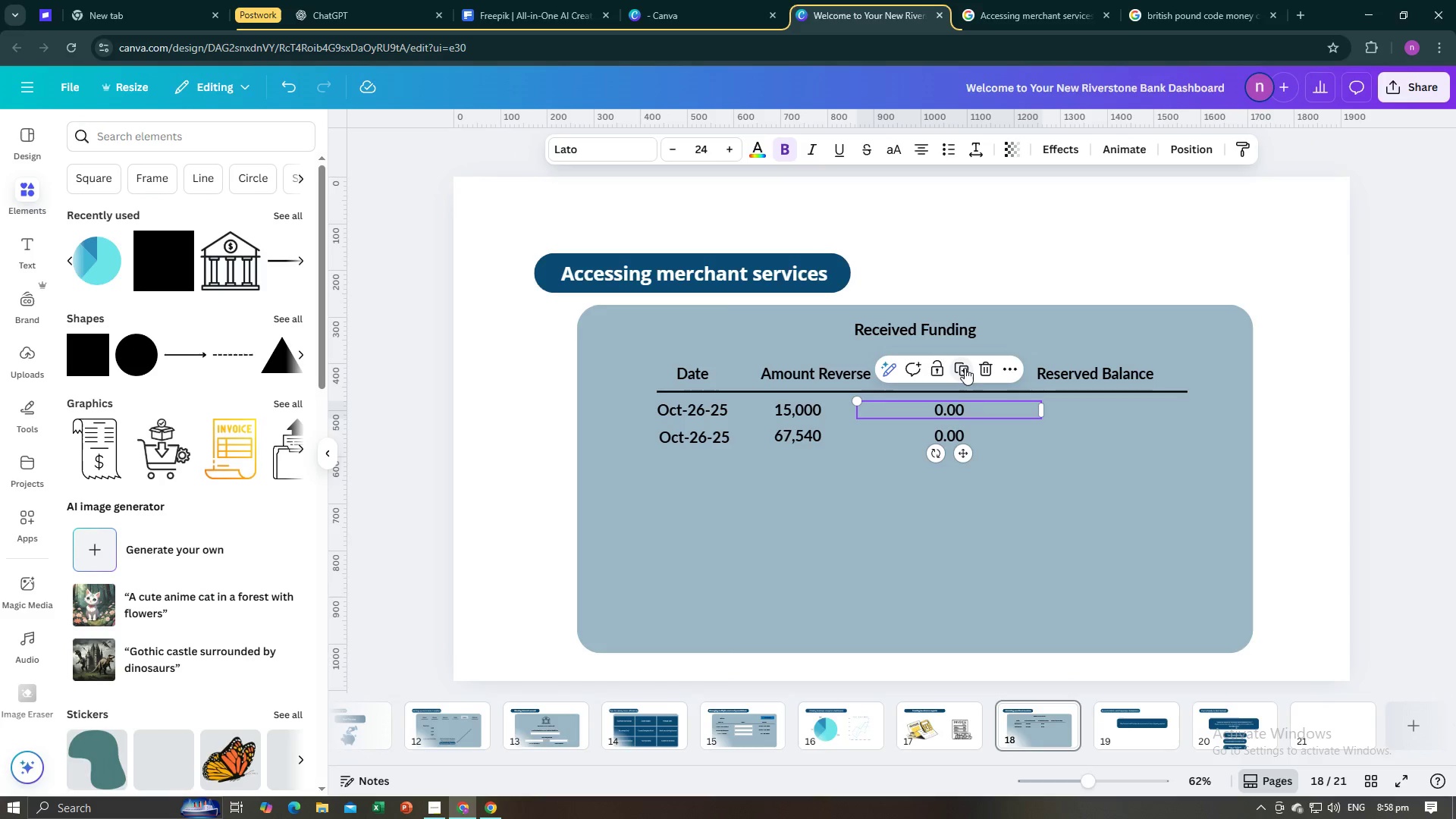 
left_click([963, 367])
 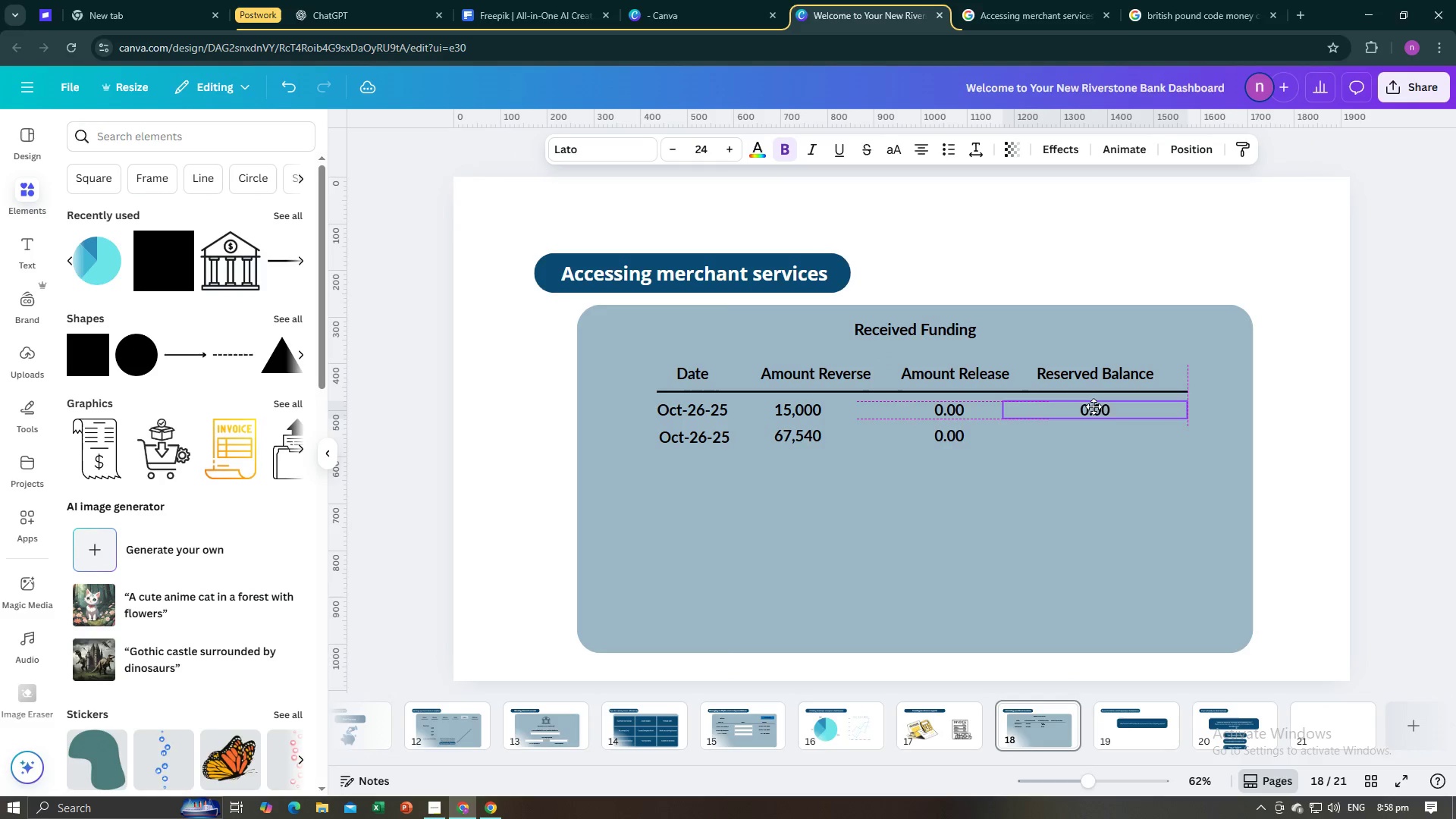 
left_click([1094, 407])
 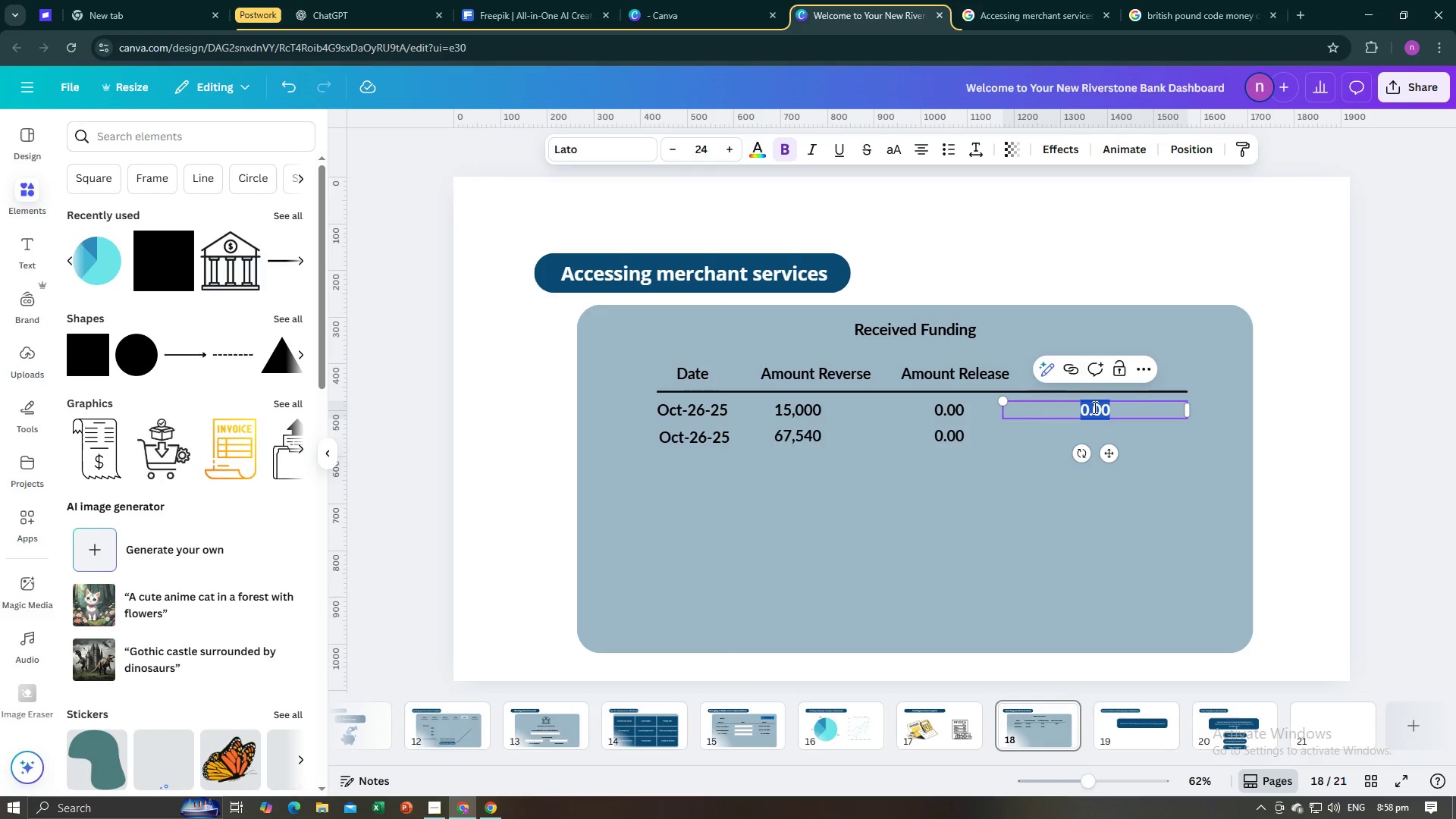 
wait(6.4)
 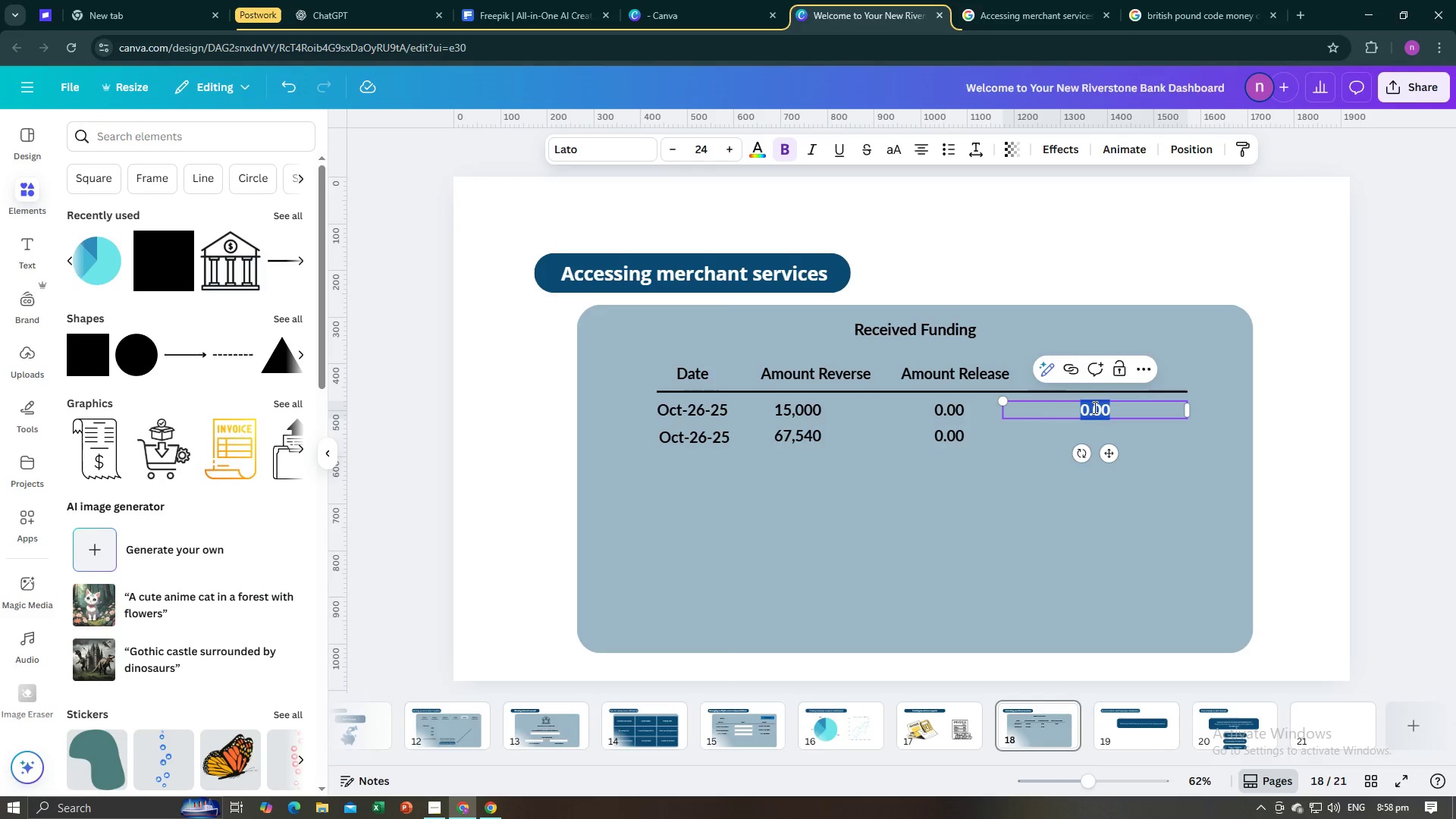 
type(29,034)
 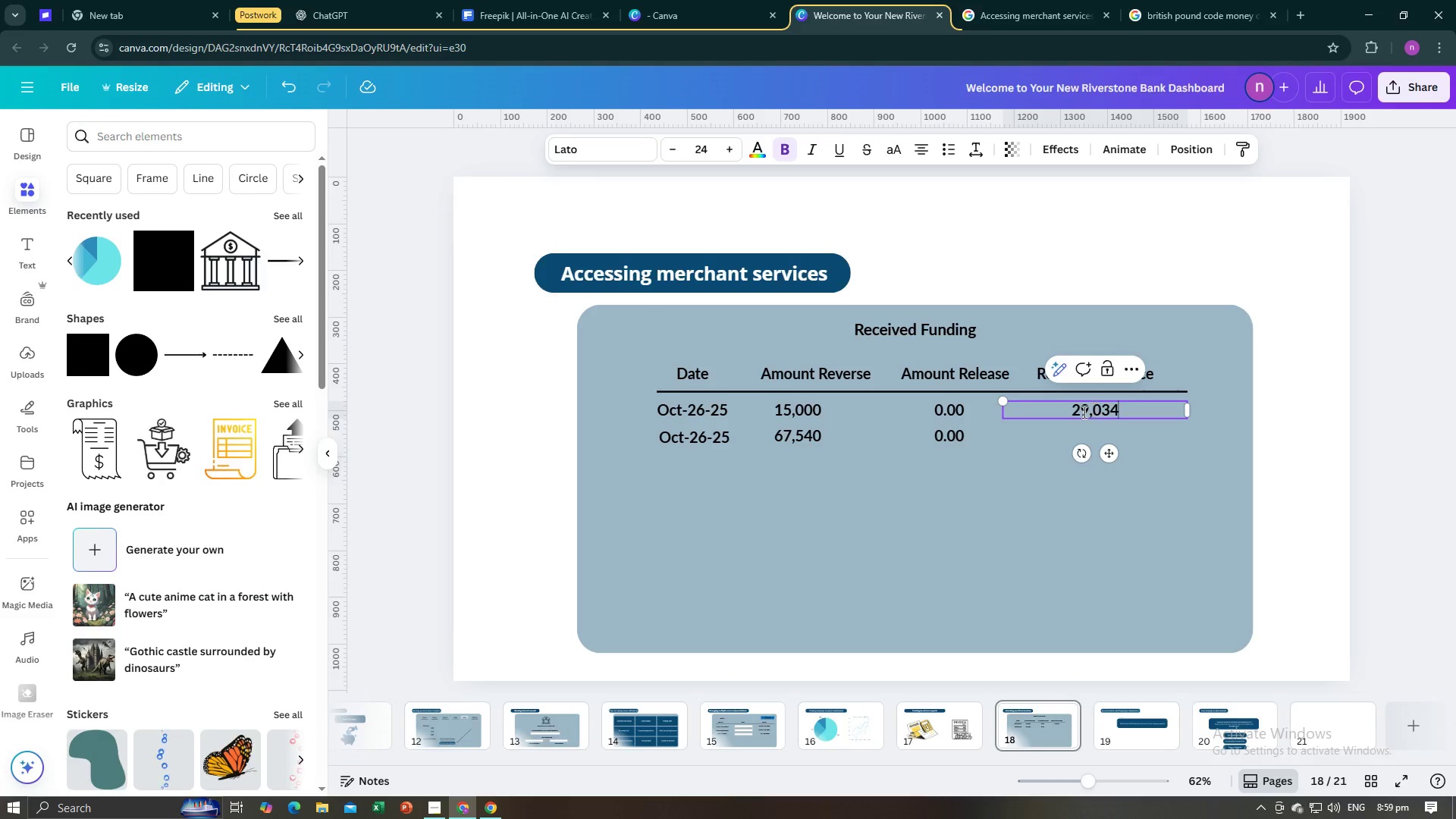 
left_click([1032, 452])
 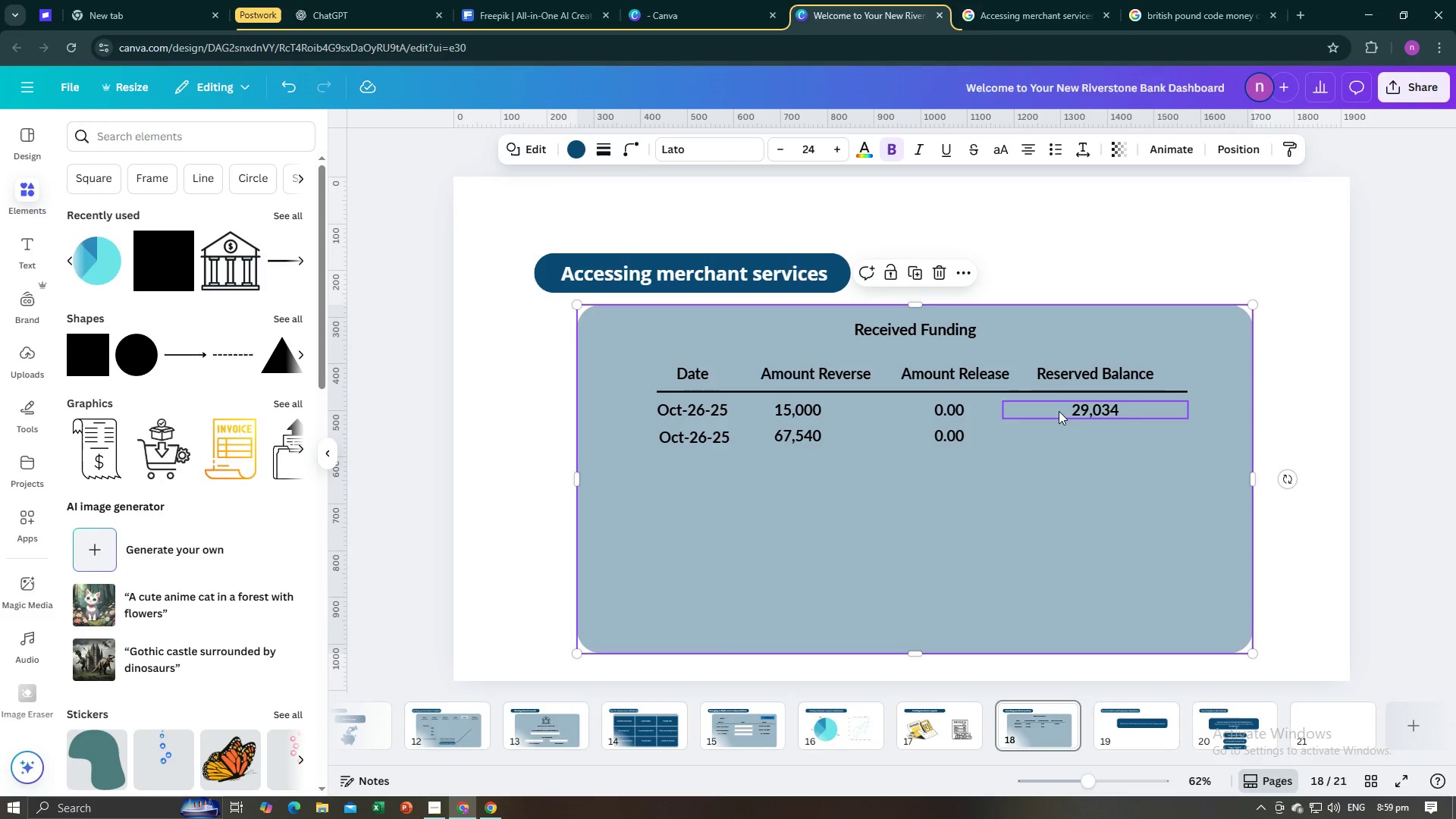 
left_click([1059, 411])
 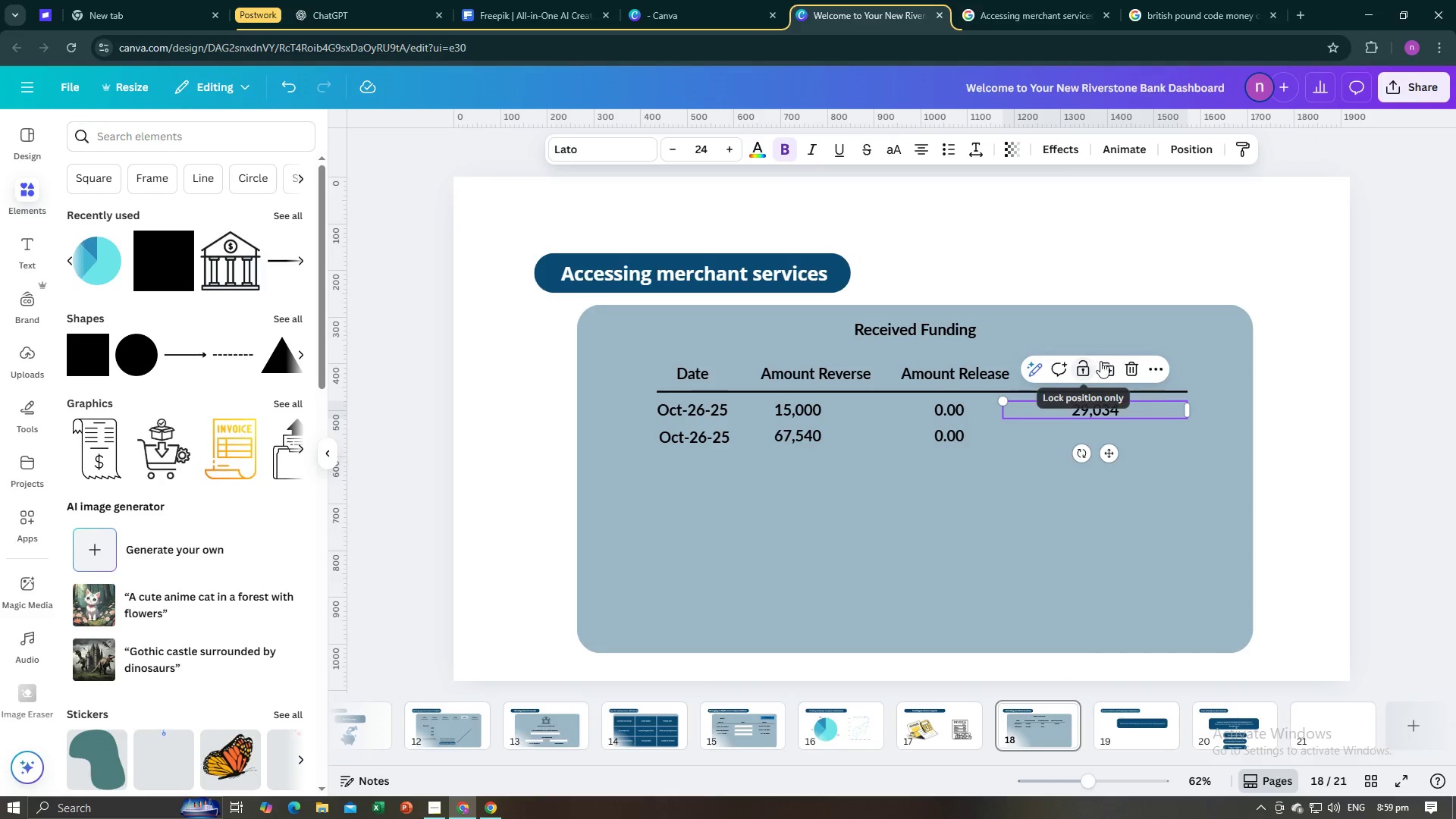 
left_click([1106, 362])
 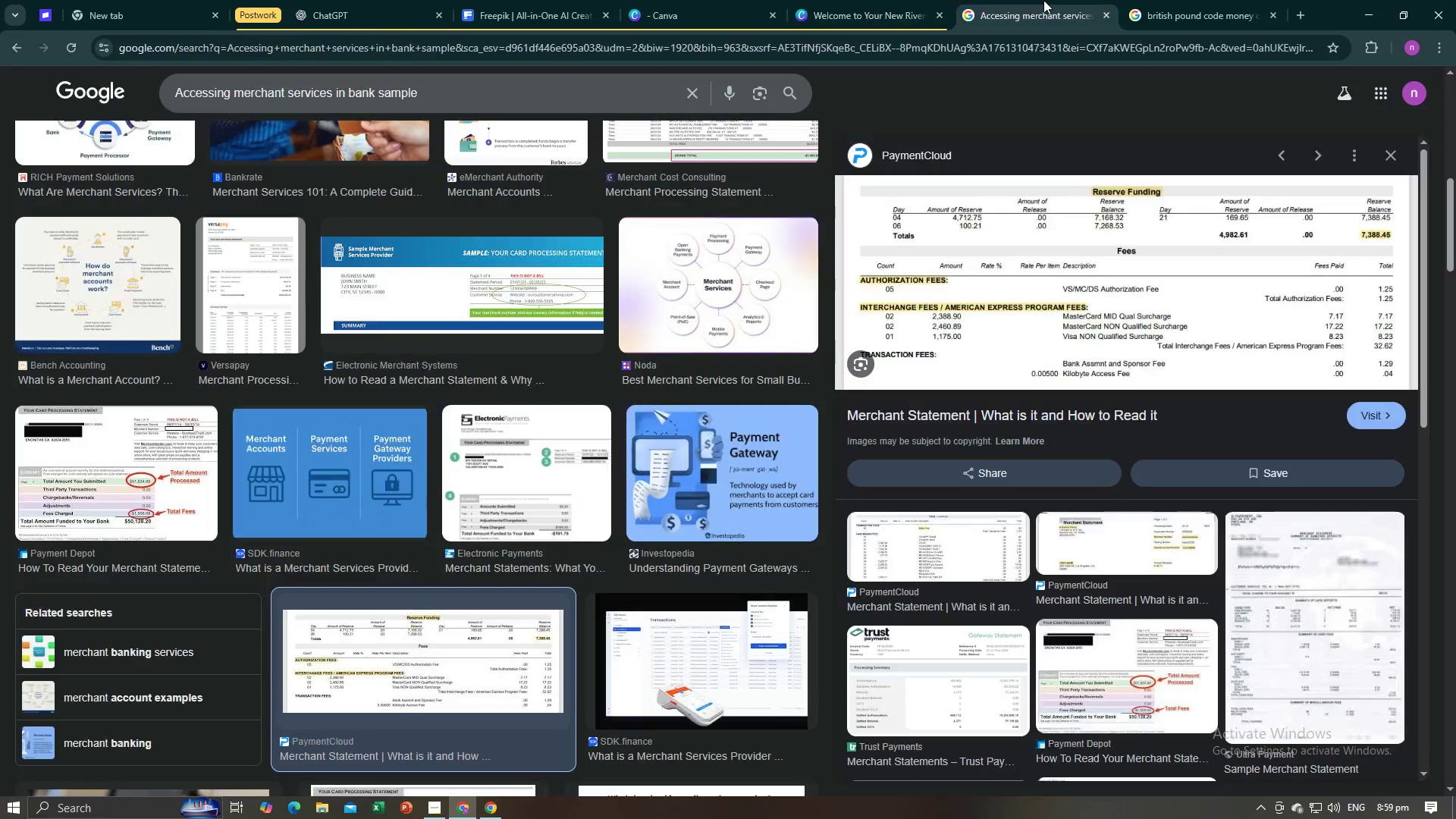 
wait(6.35)
 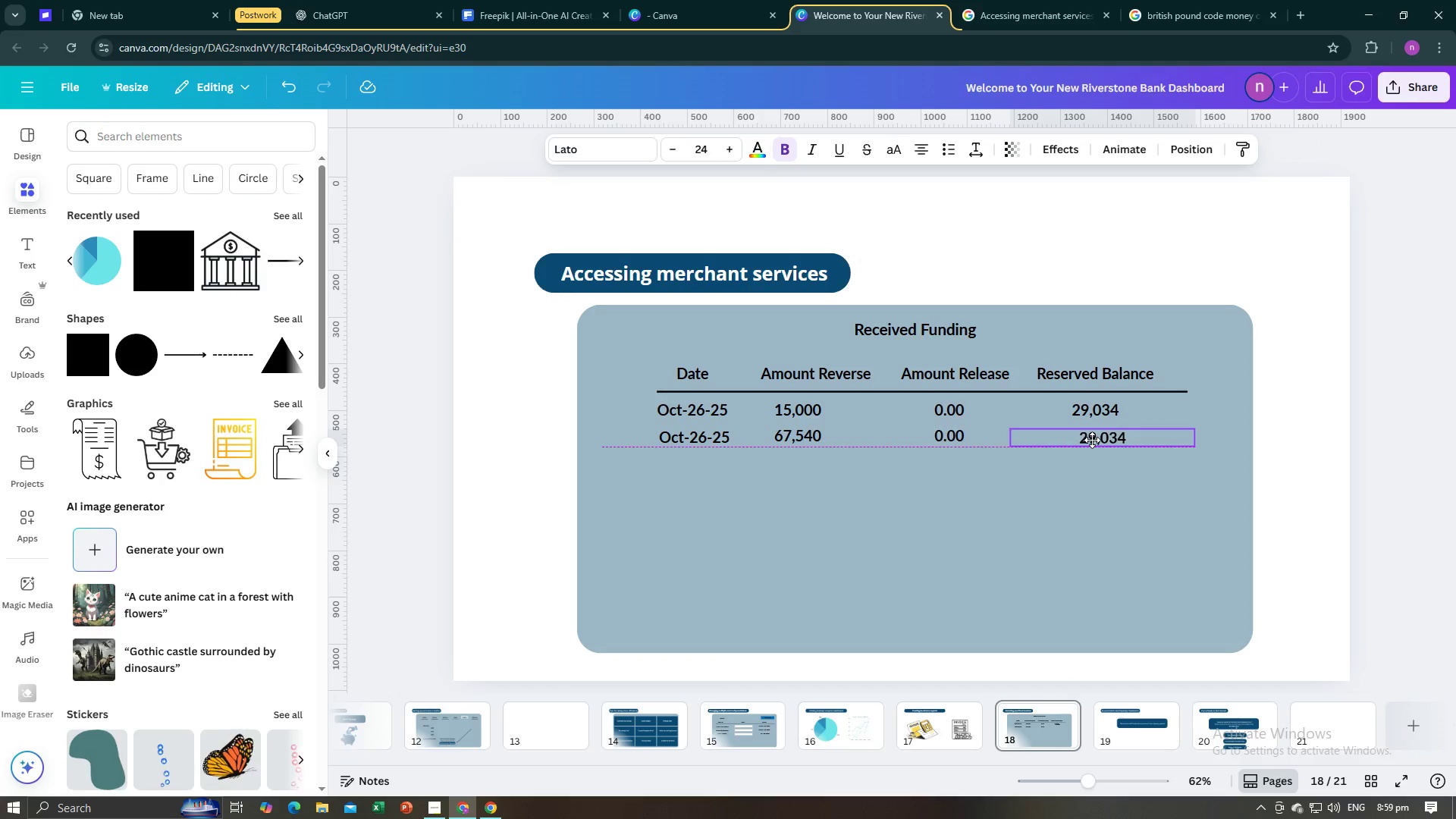 
left_click([922, 0])
 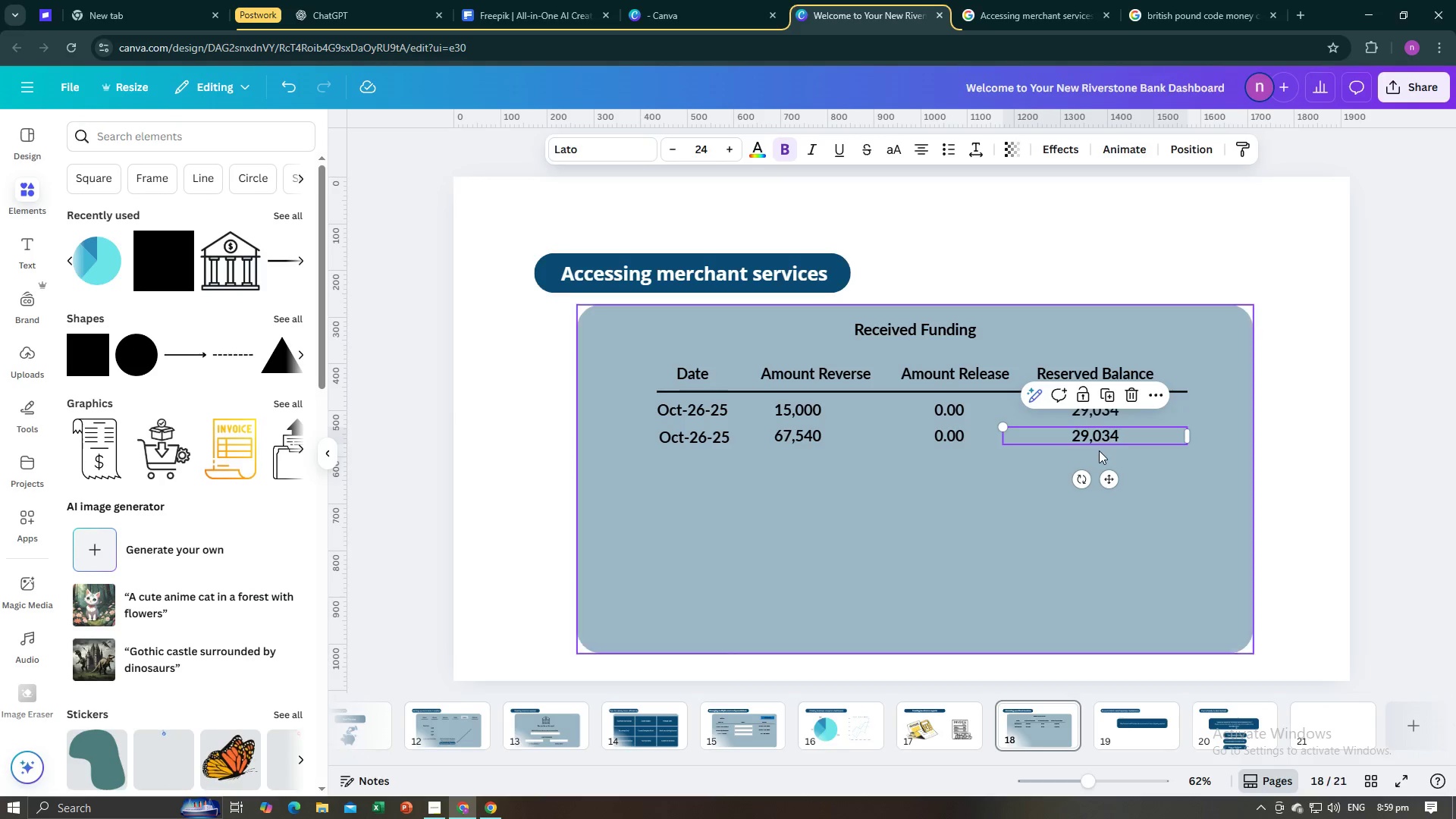 
left_click([1098, 438])
 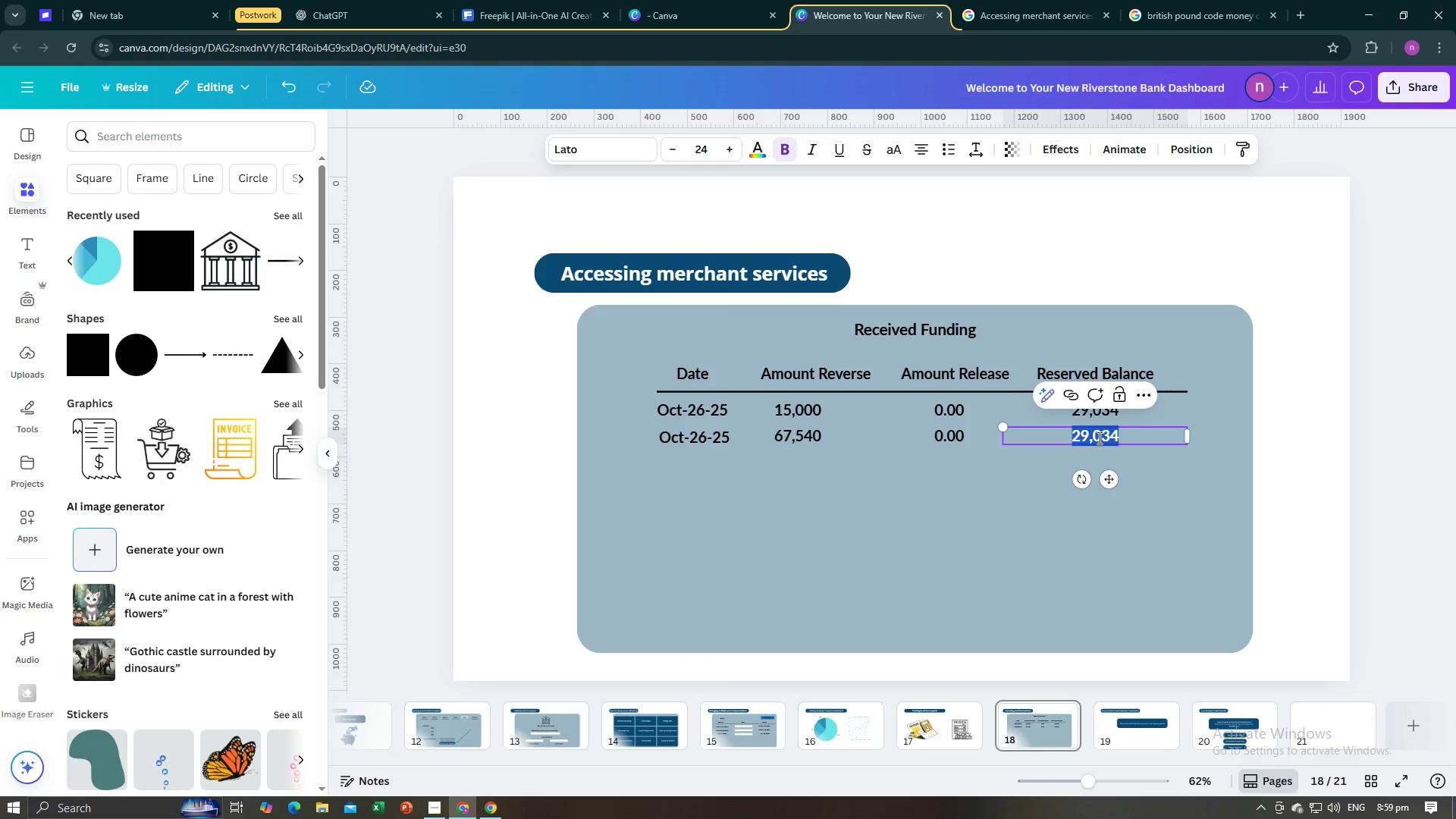 
type(32,213)
 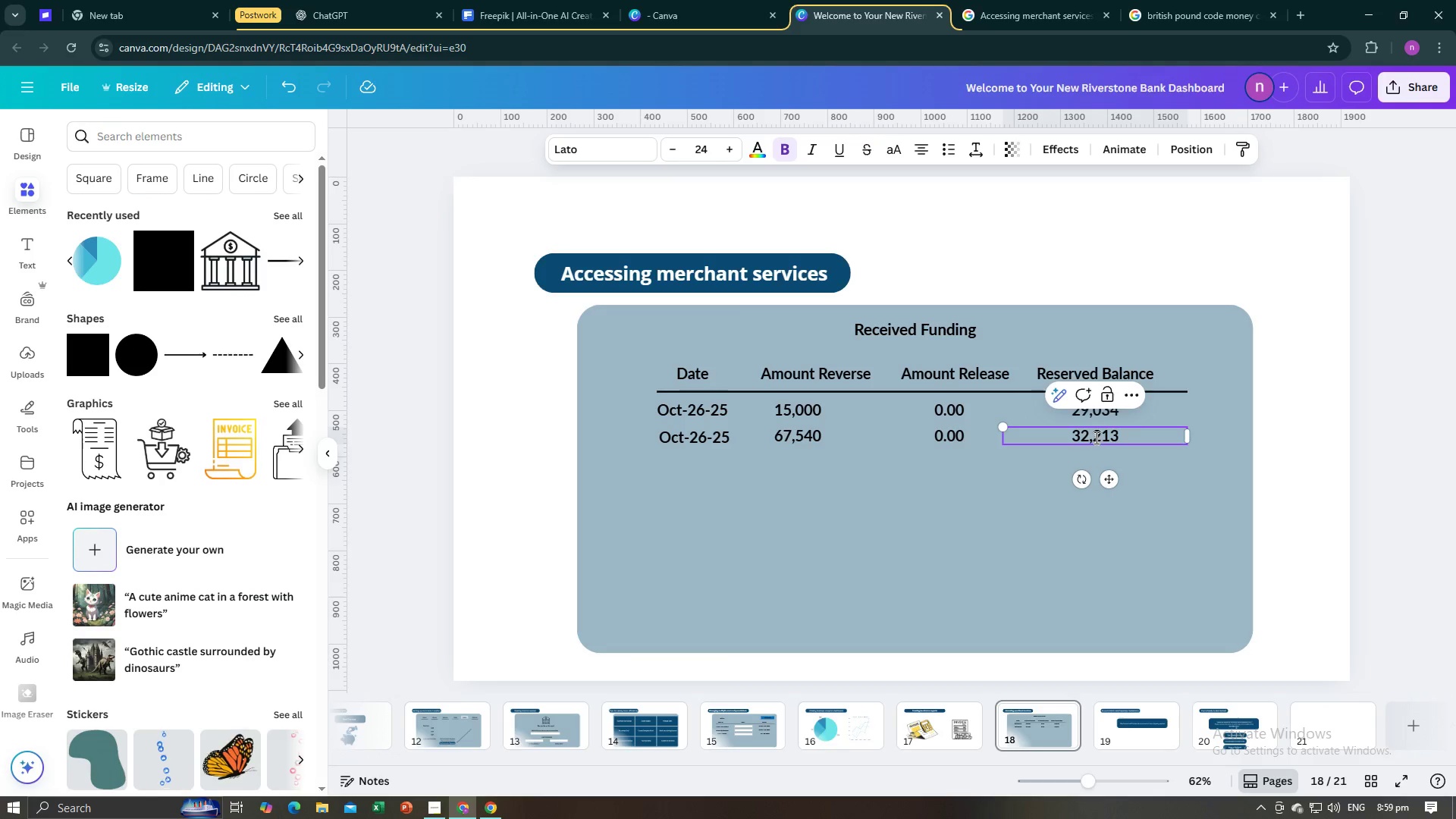 
left_click([1006, 496])
 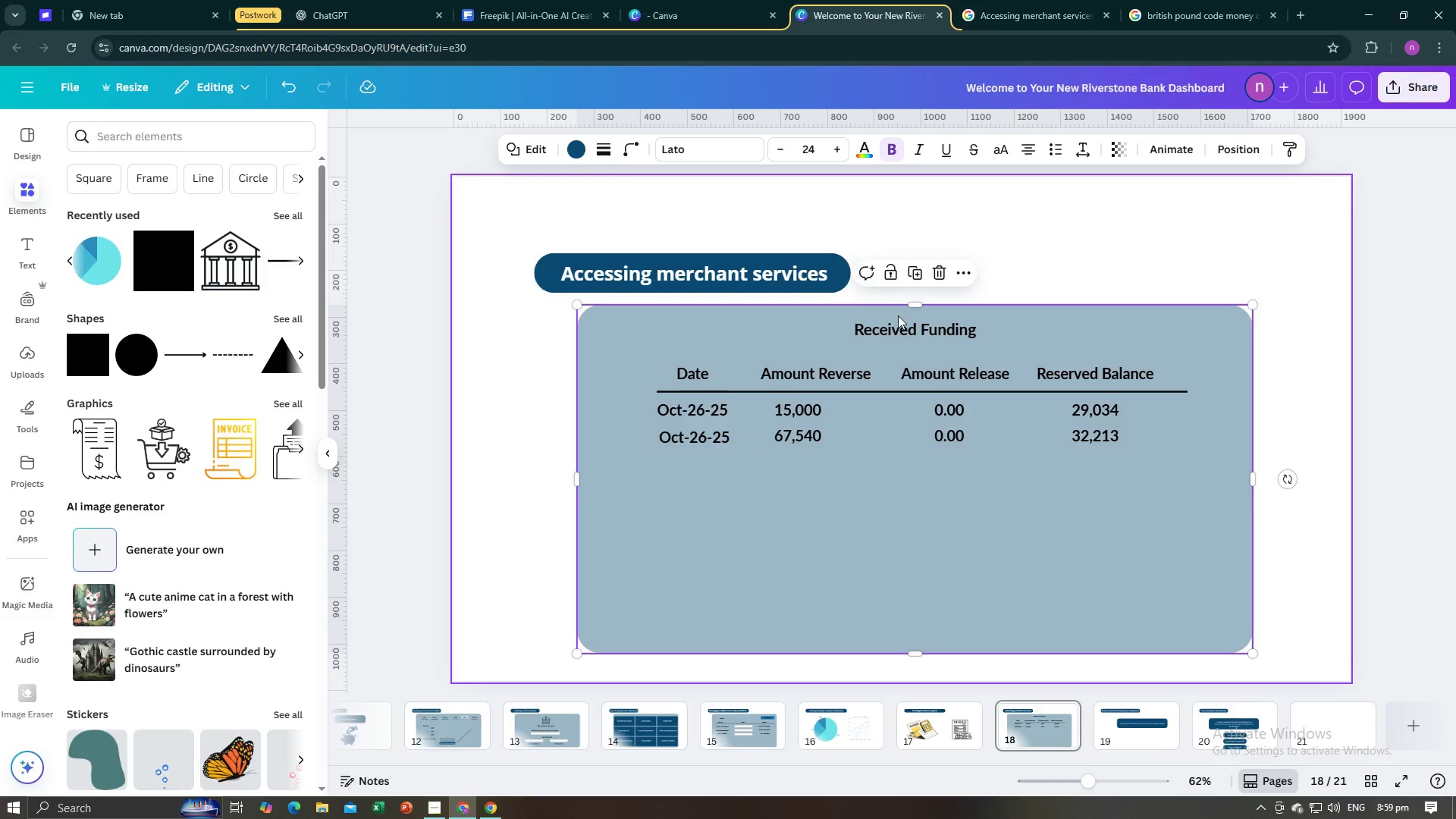 
left_click([905, 328])
 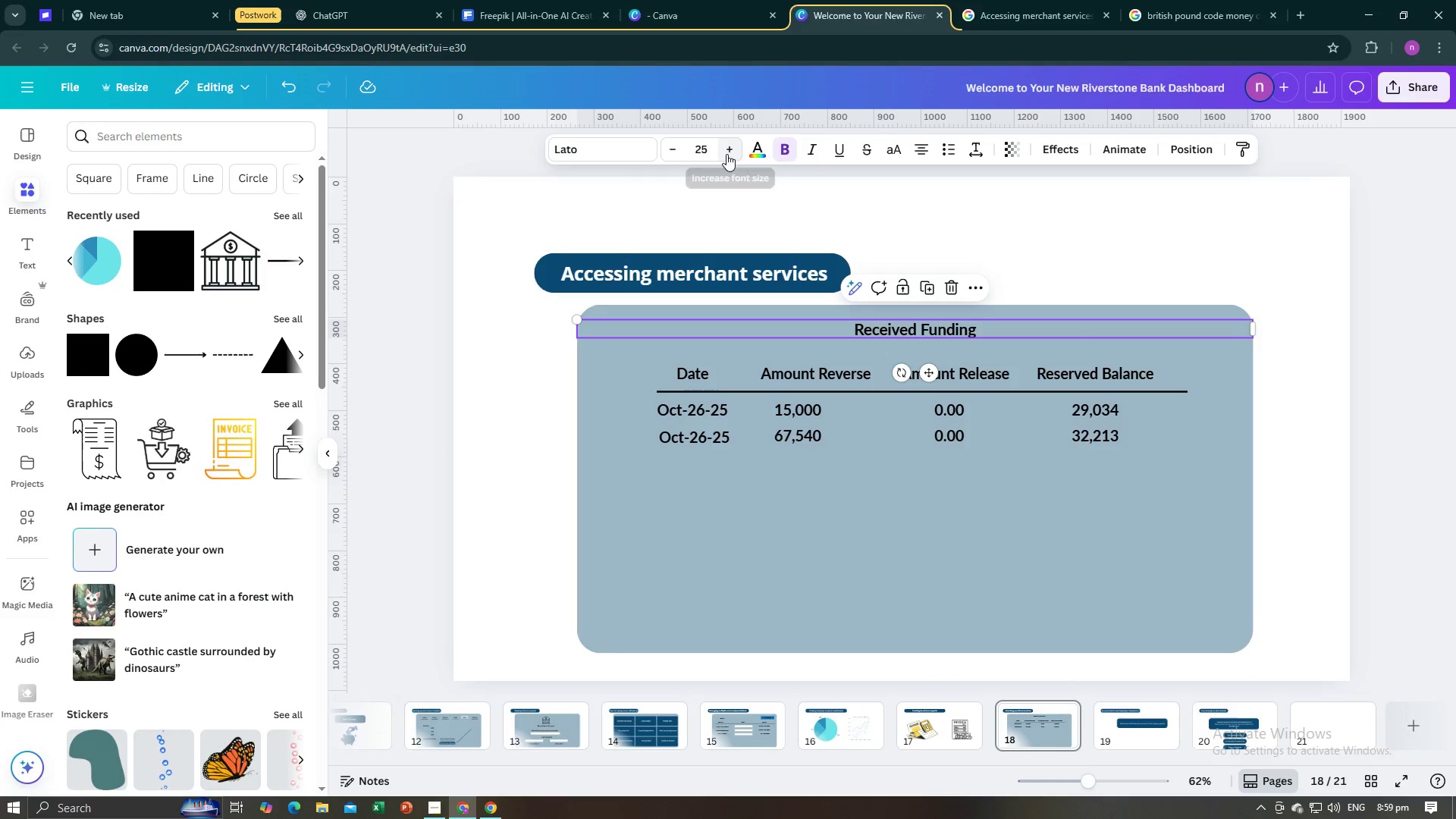 
double_click([726, 154])
 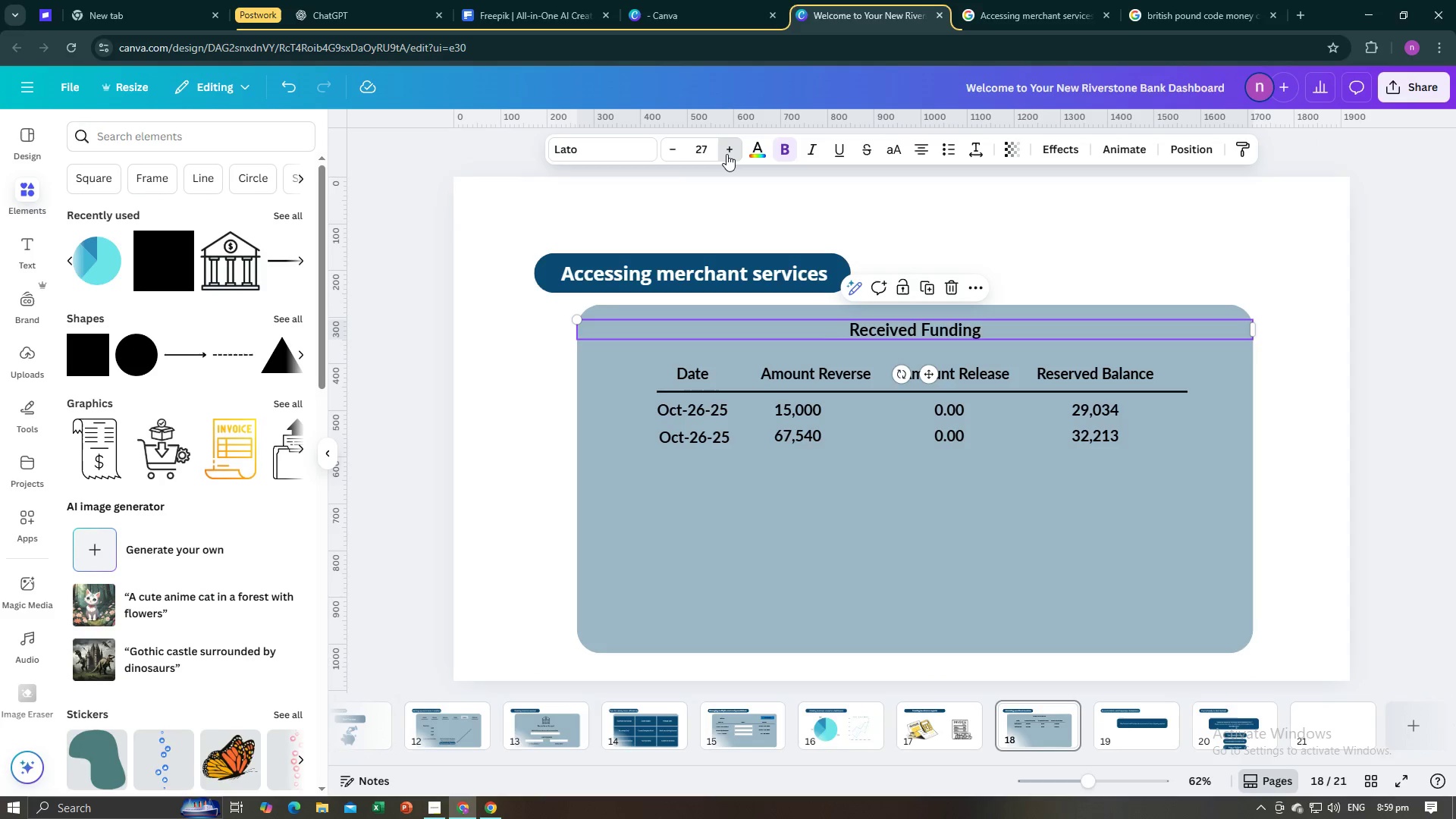 
triple_click([726, 154])
 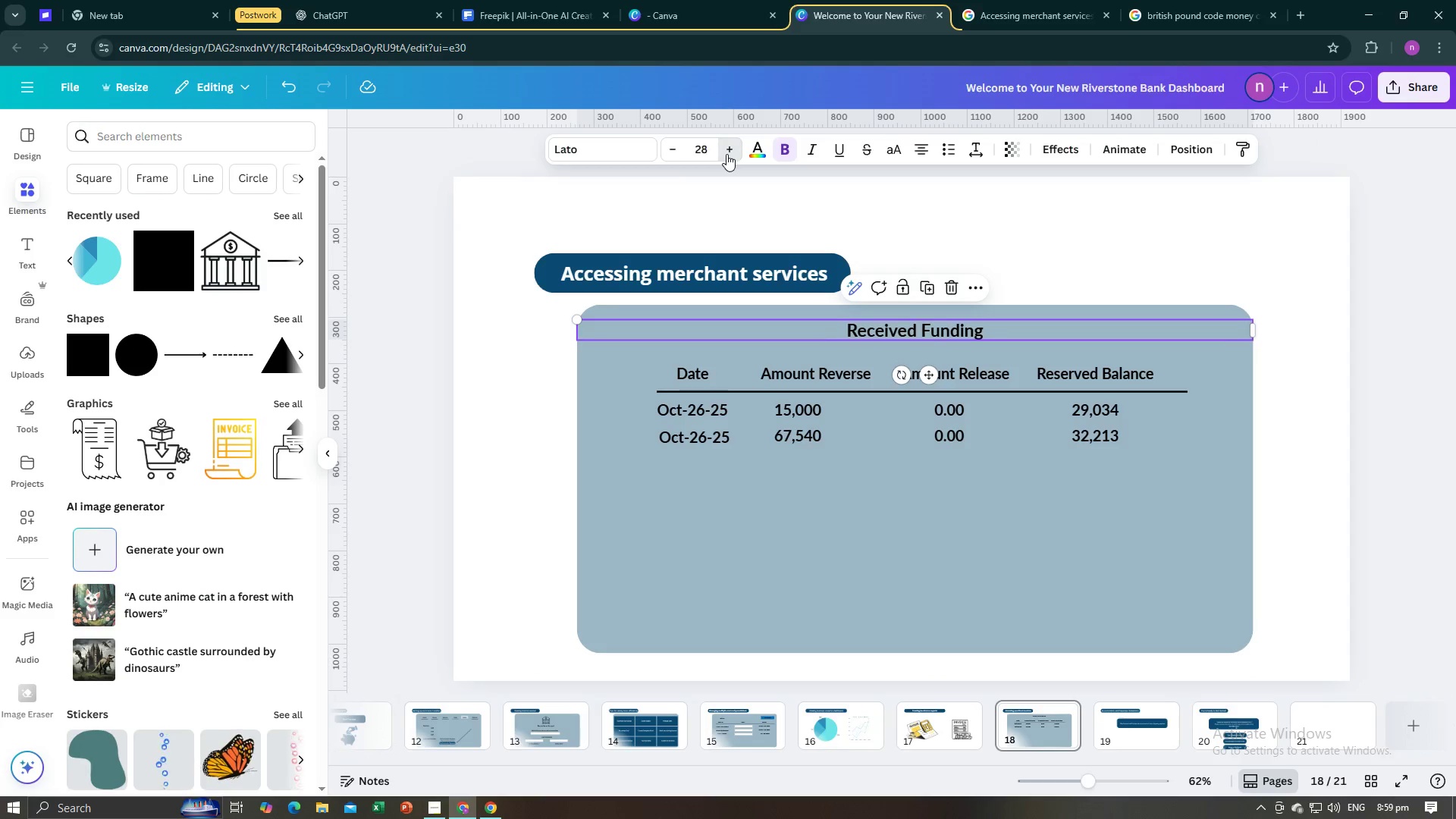 
triple_click([726, 154])
 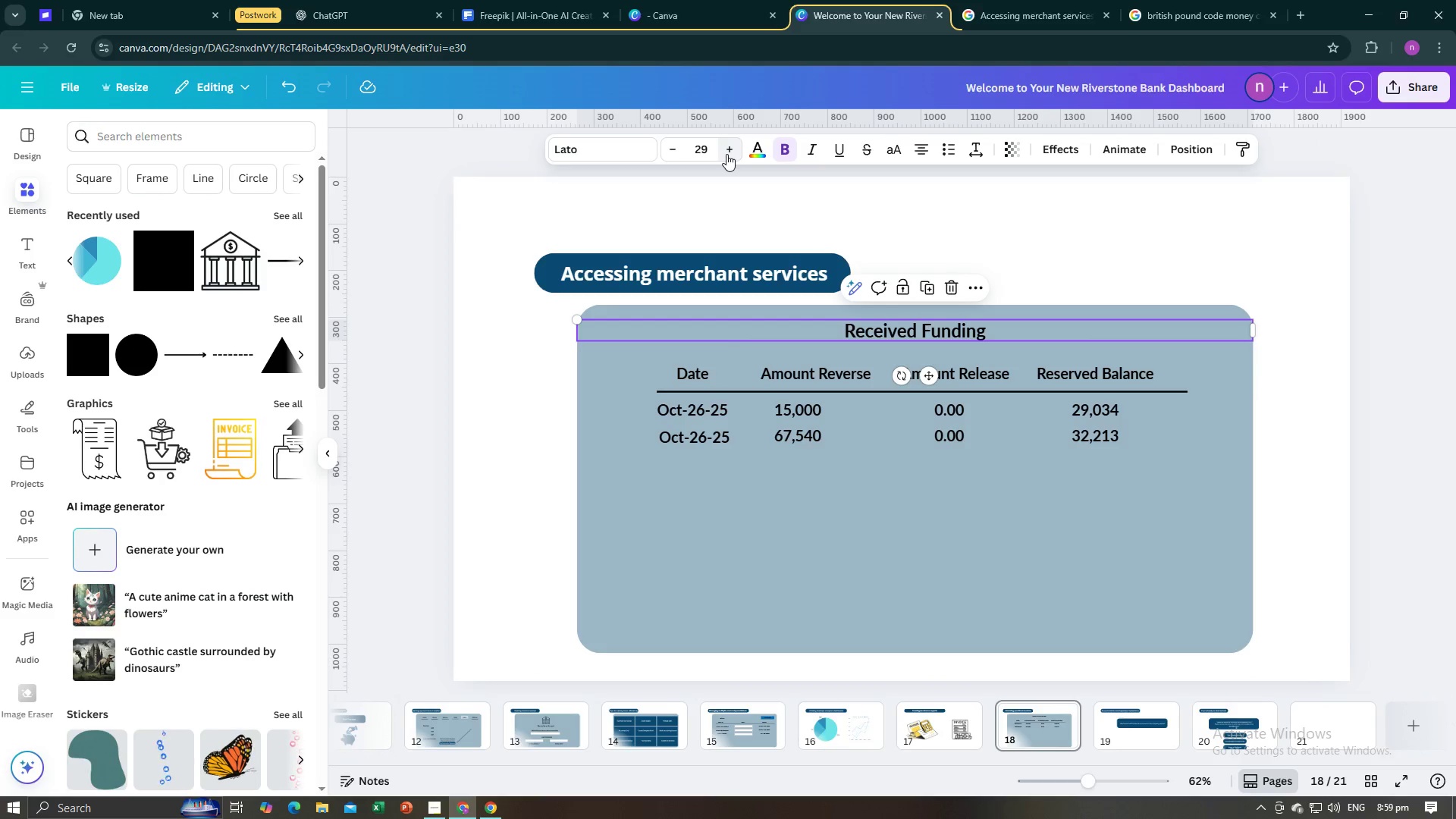 
triple_click([726, 154])
 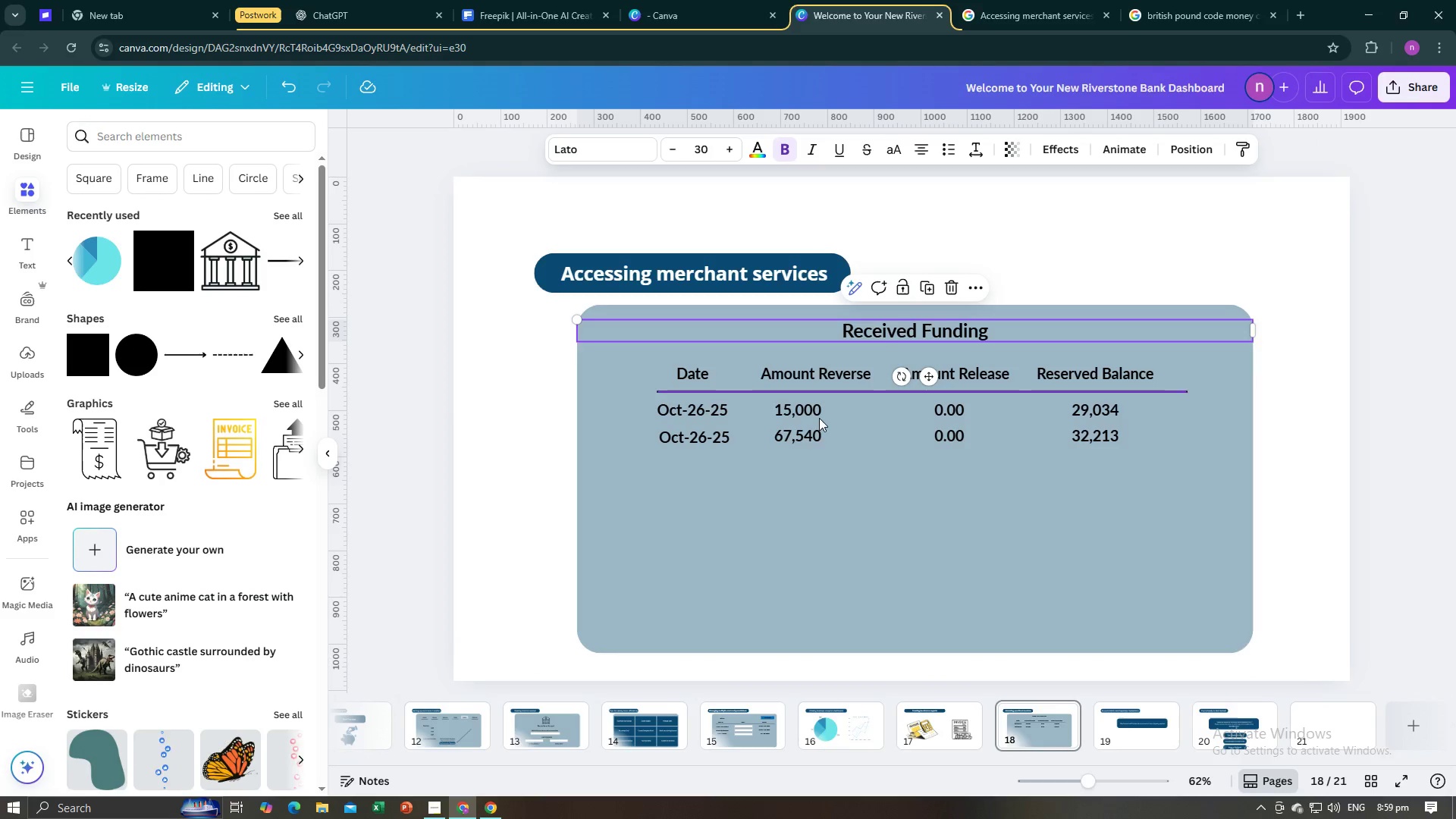 
left_click([837, 463])
 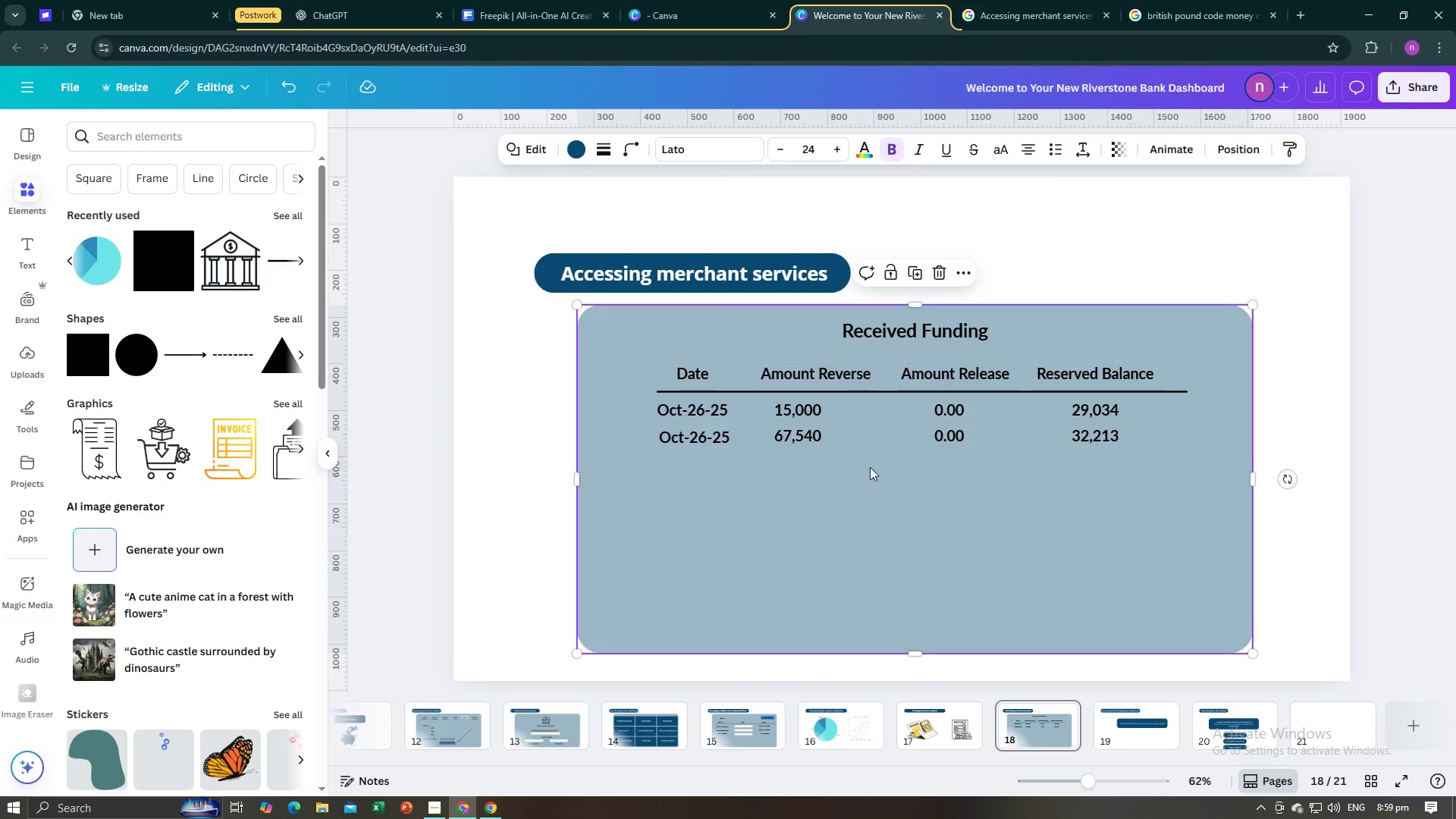 
left_click([877, 516])
 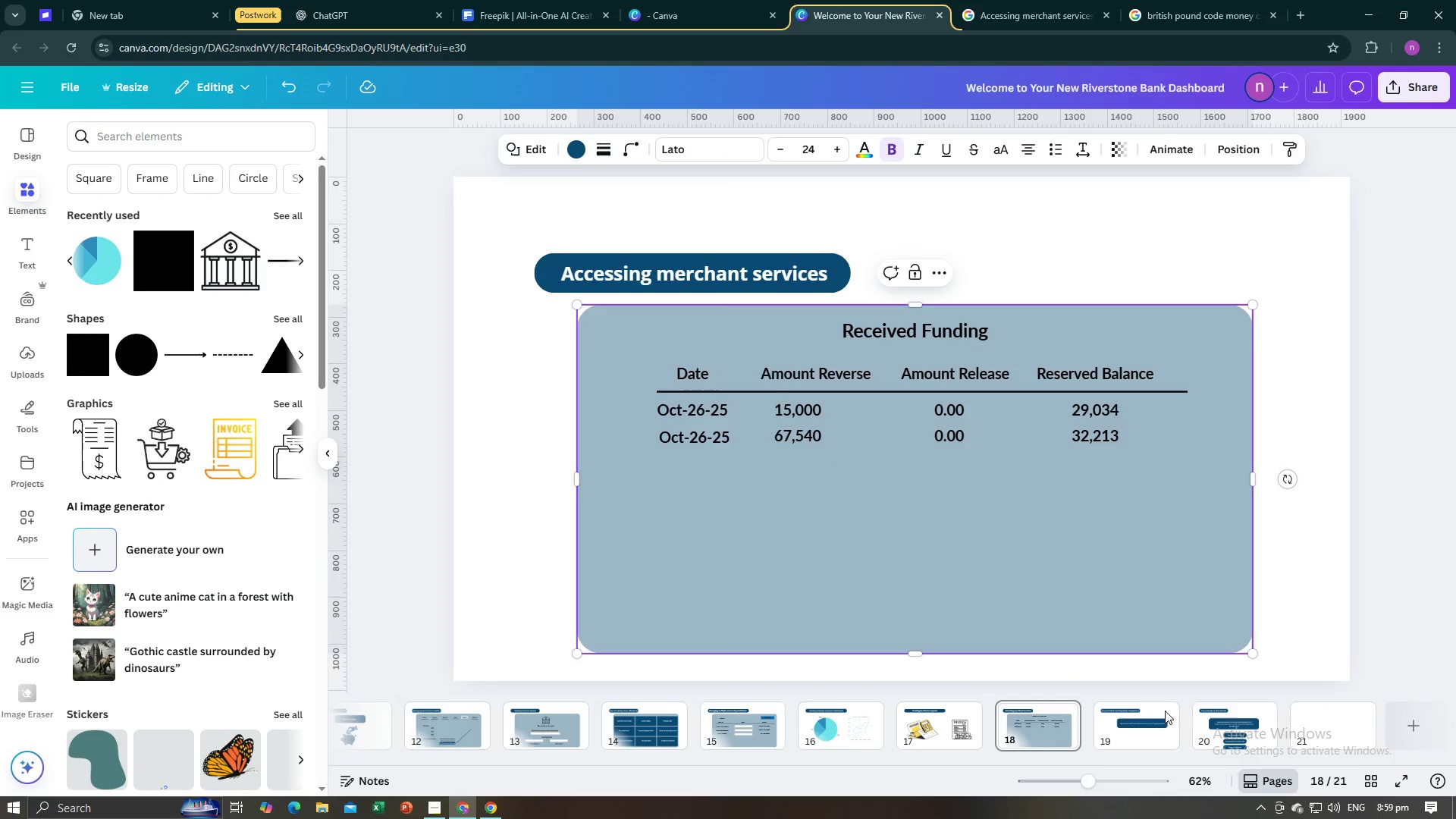 
left_click([1144, 725])
 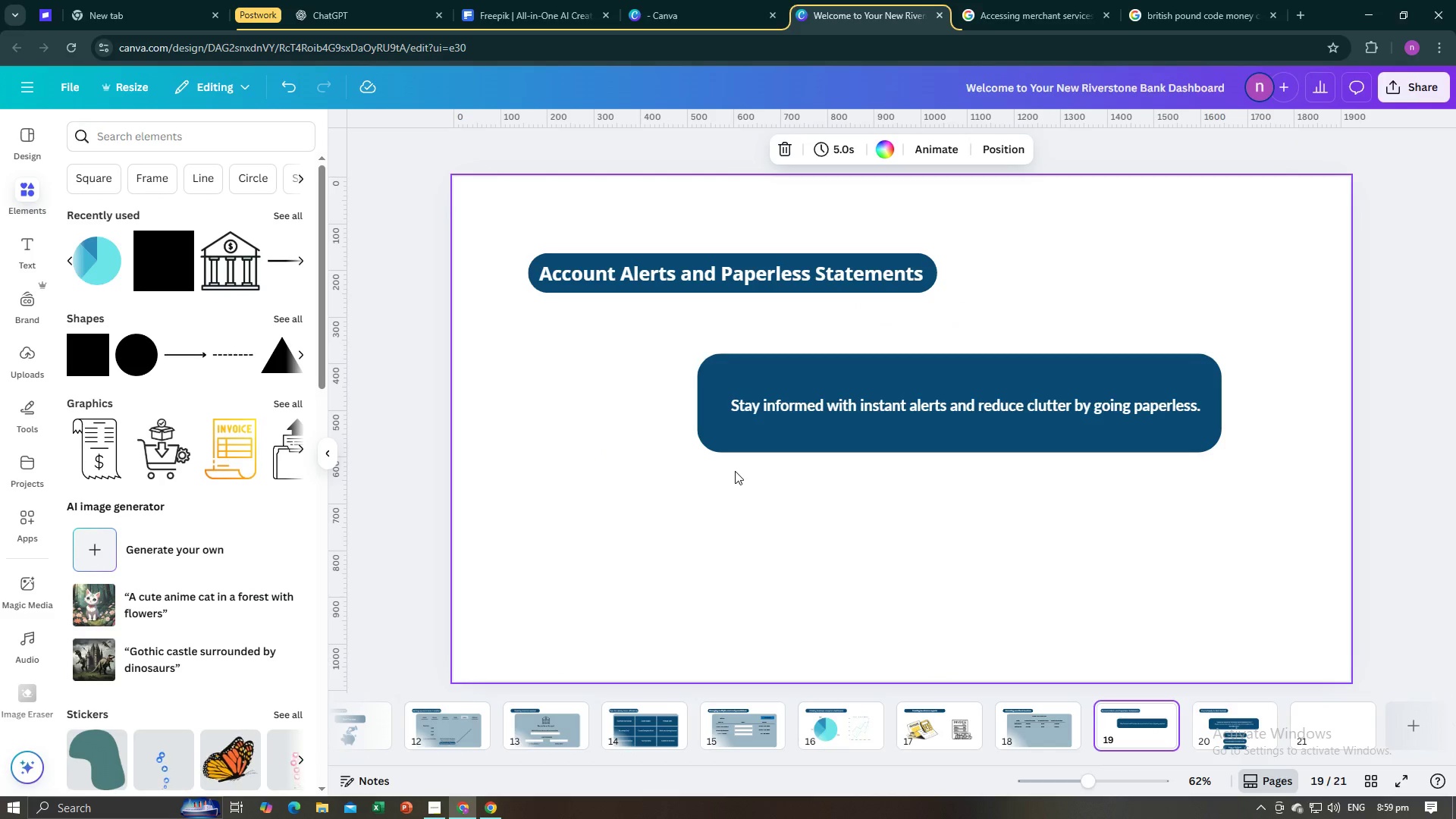 
left_click([735, 471])
 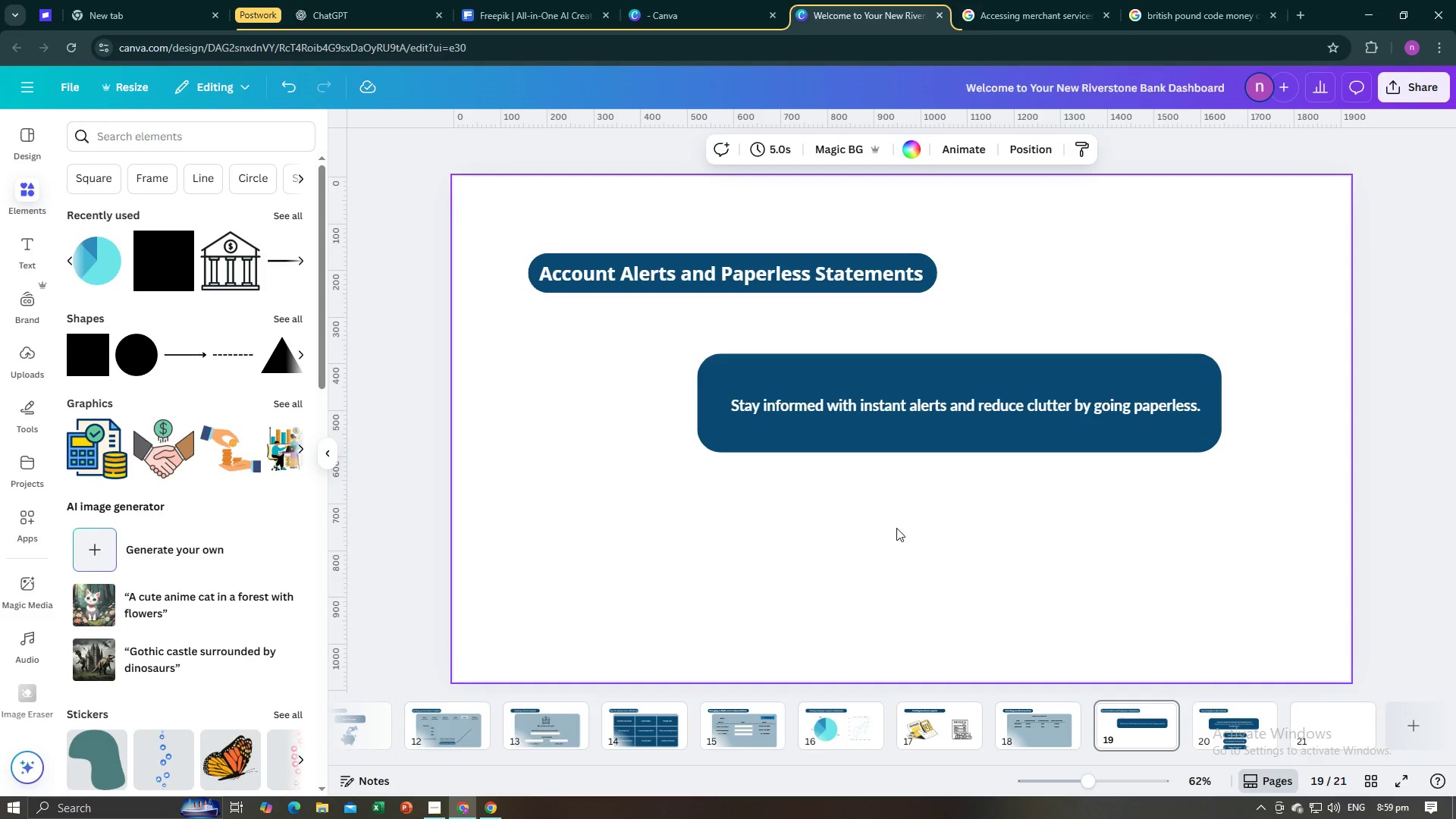 
left_click([1216, 711])
 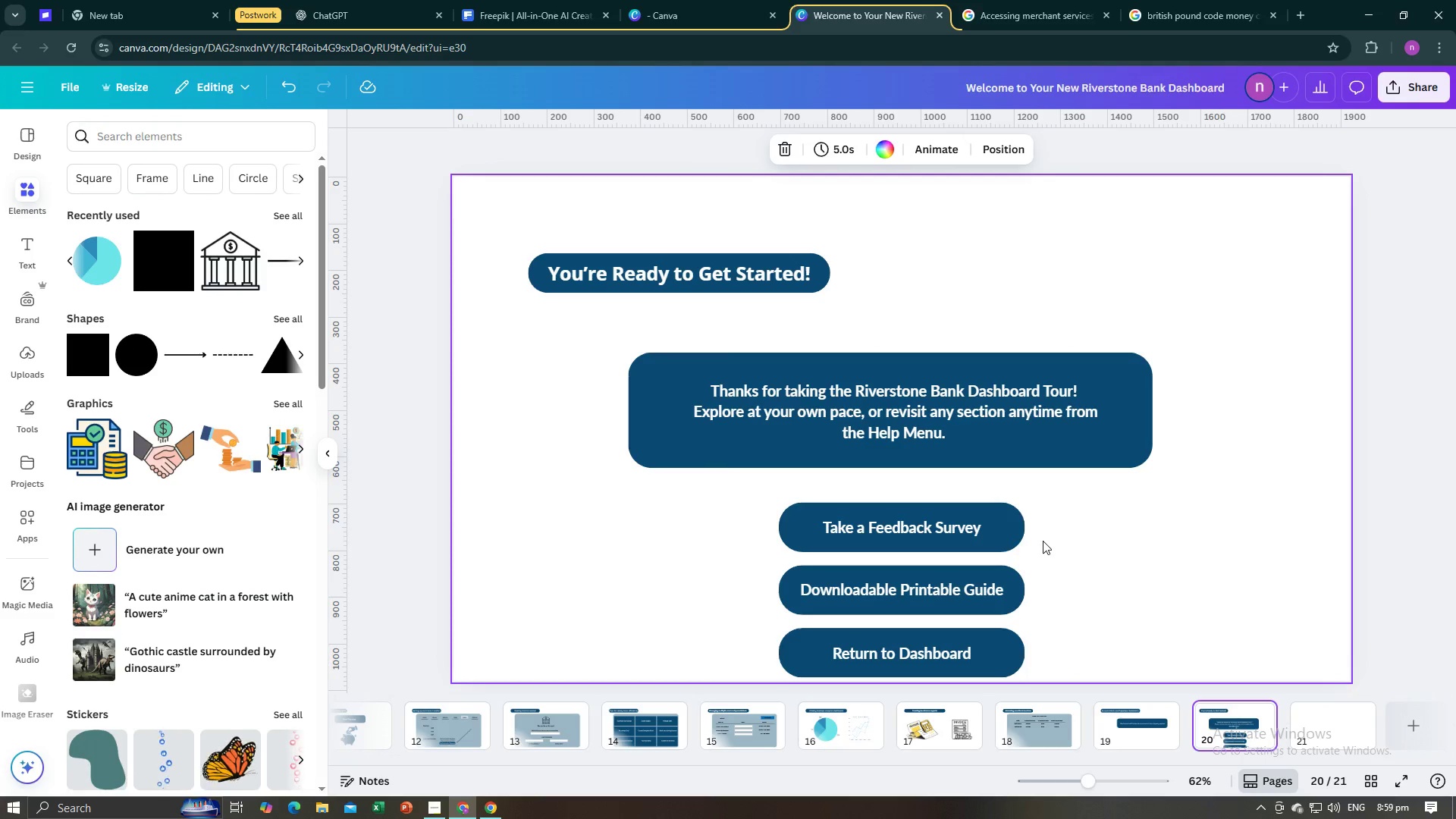 
key(Alt+AltLeft)
 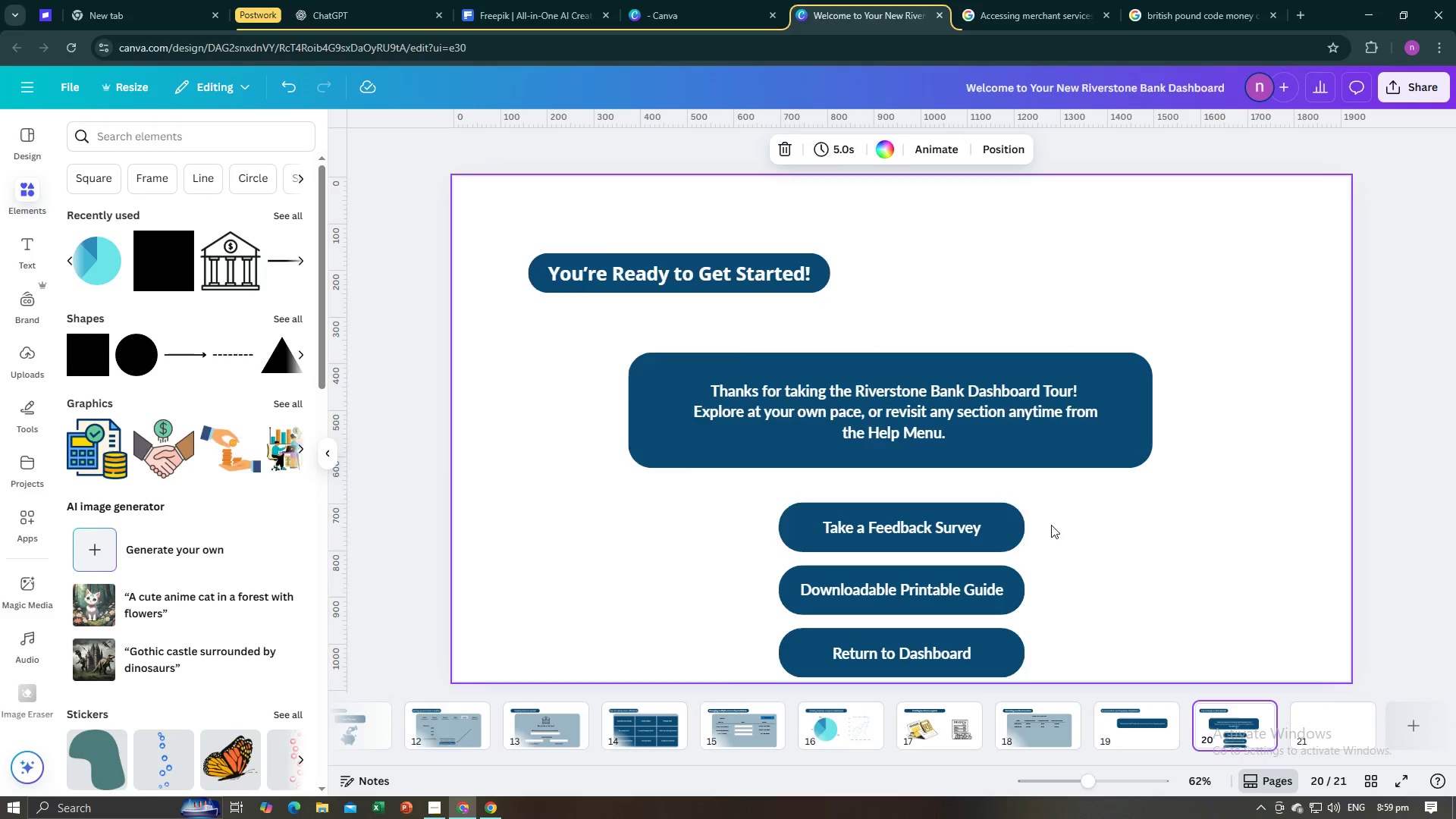 
key(Alt+Tab)
 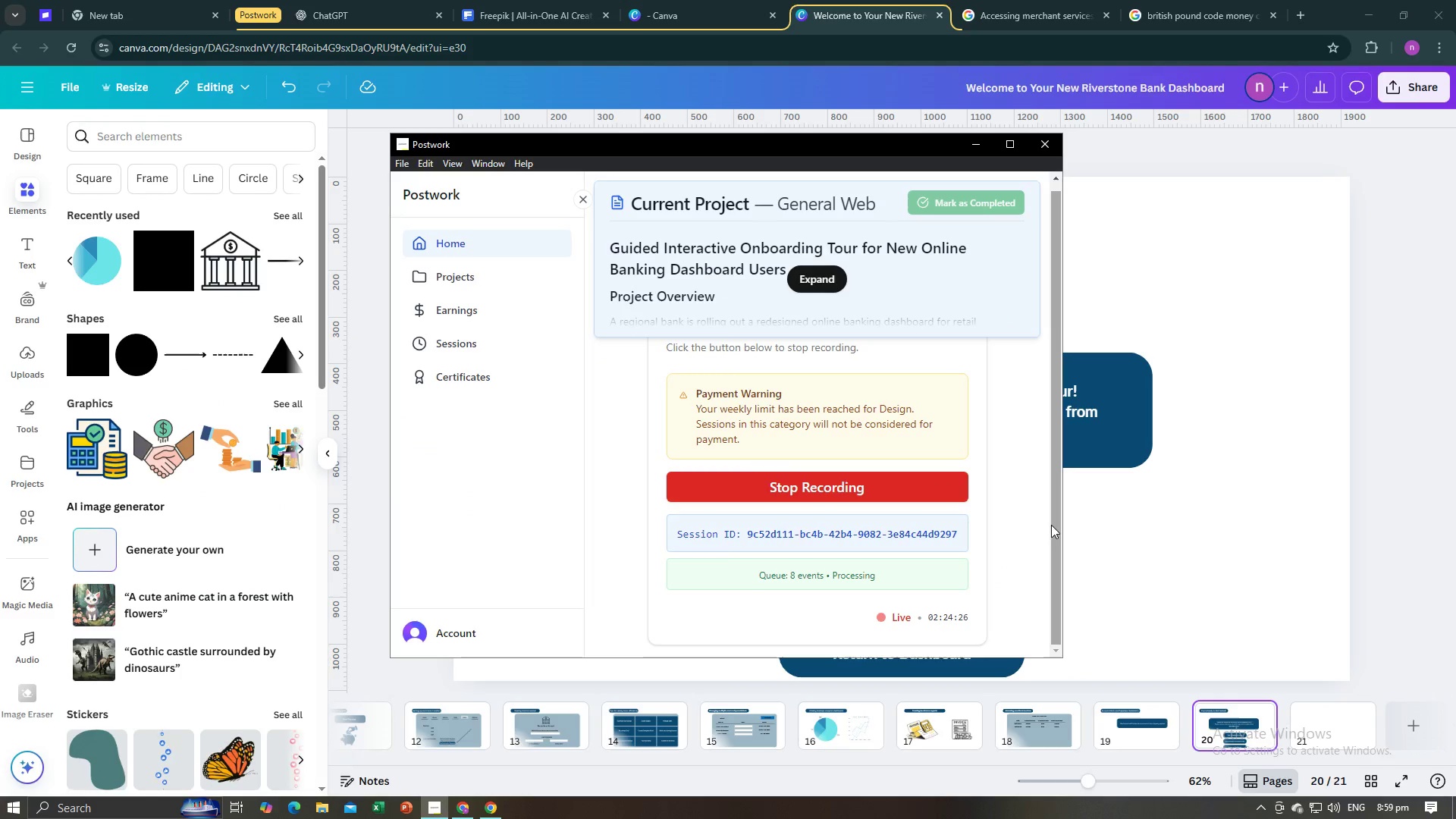 
key(Alt+AltLeft)